 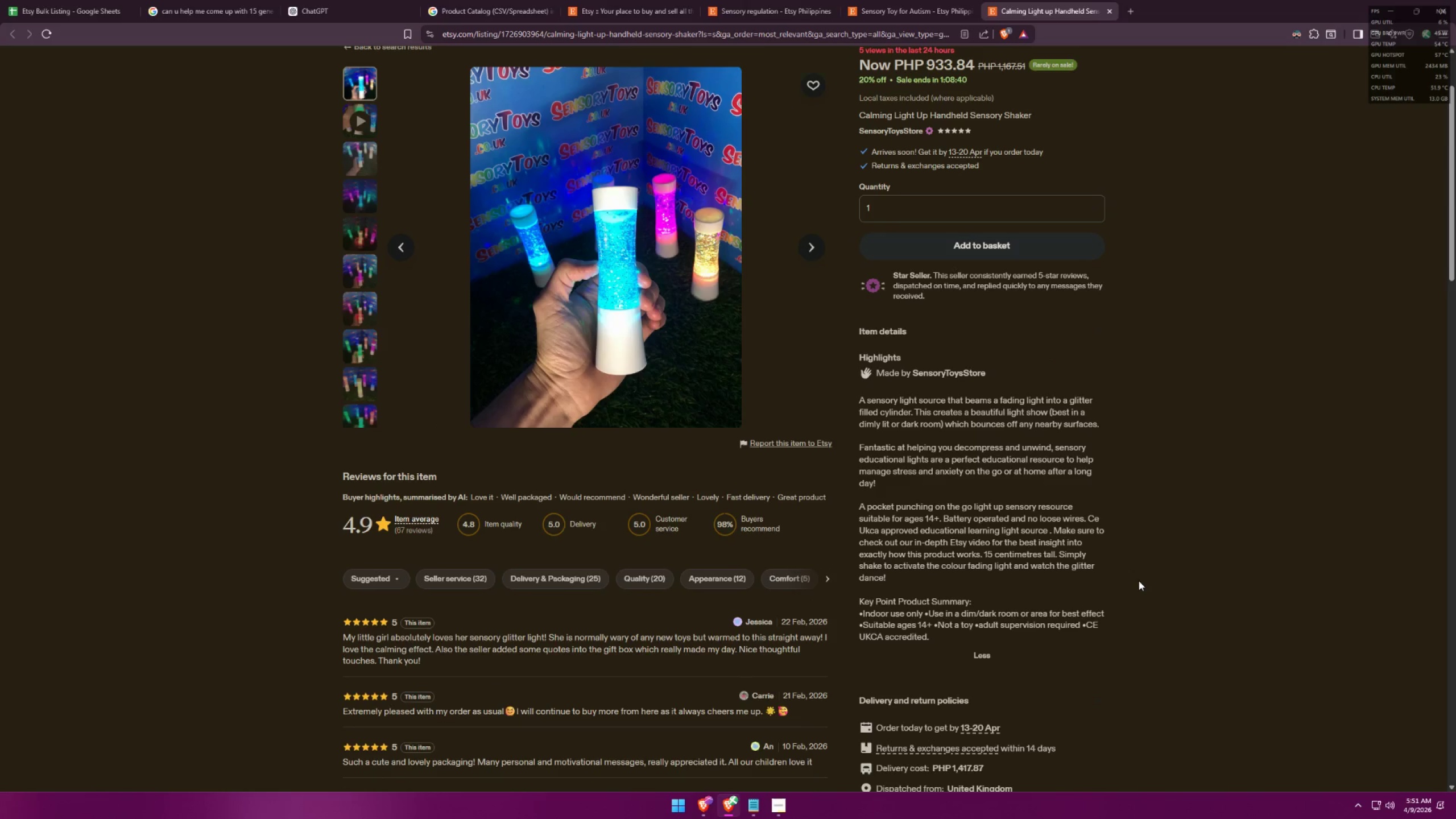 
key(Alt+Tab)
 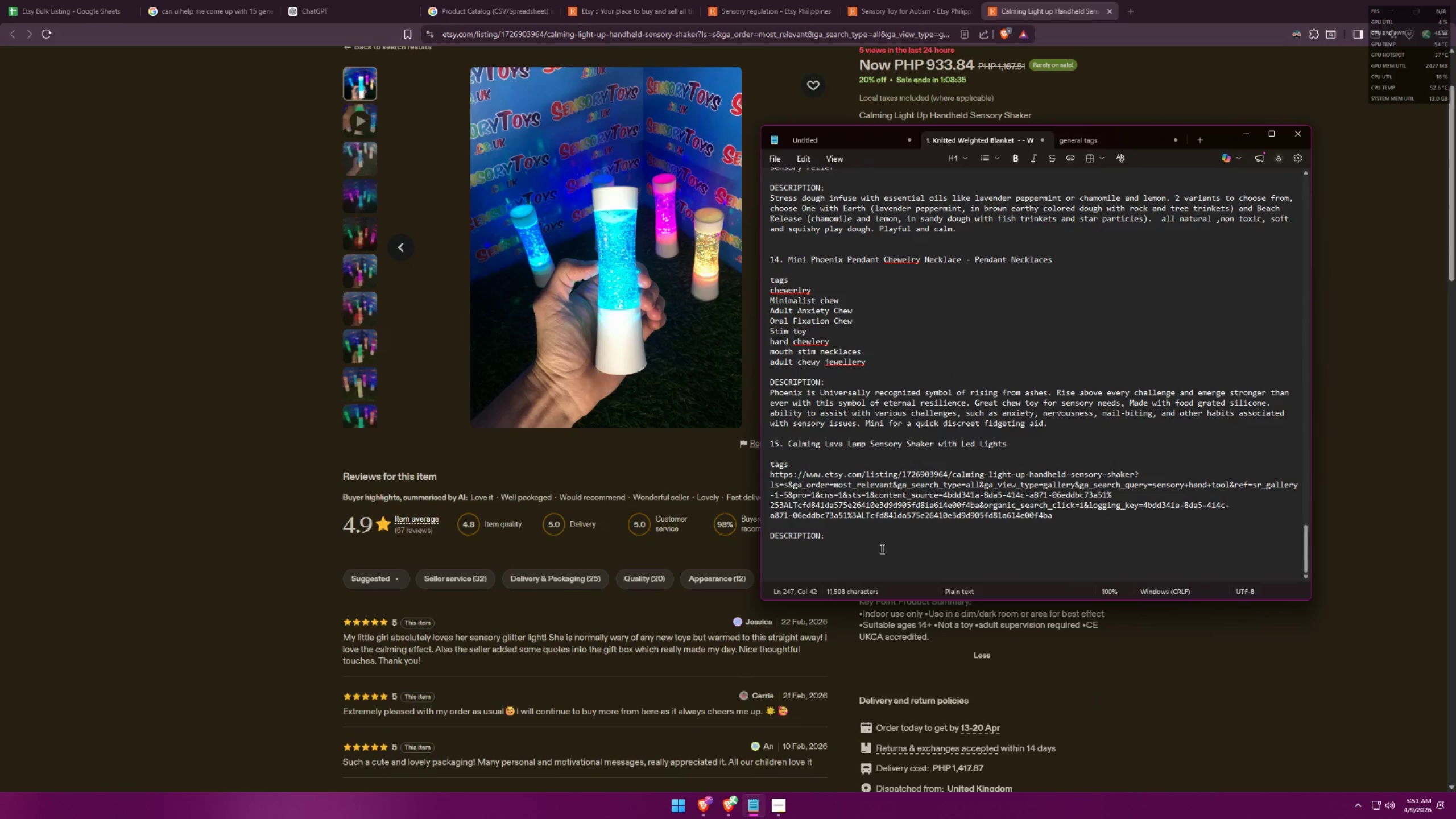 
left_click([858, 541])
 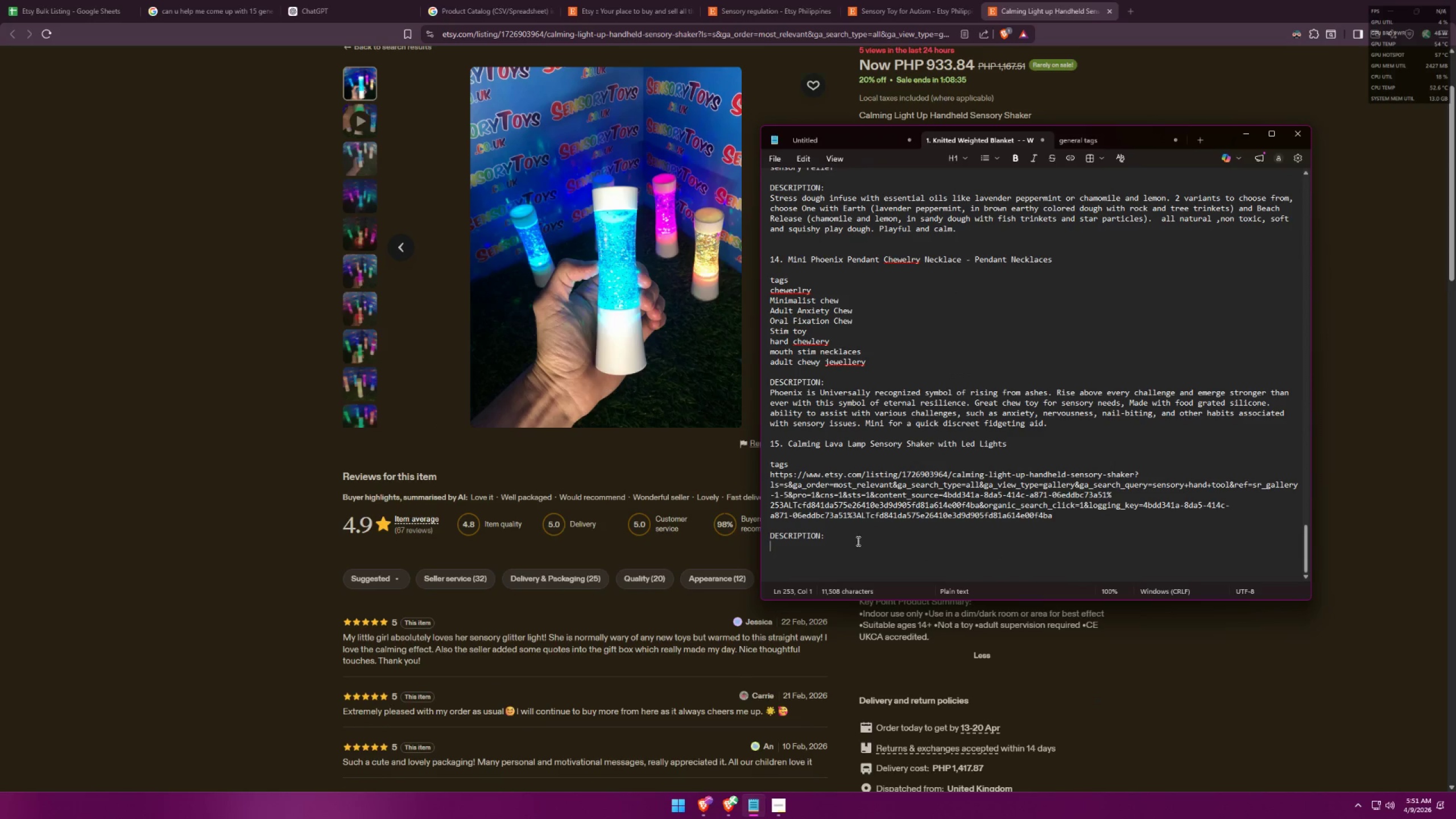 
type(Hand h)
key(Backspace)
key(Backspace)
type(help visual aid )
 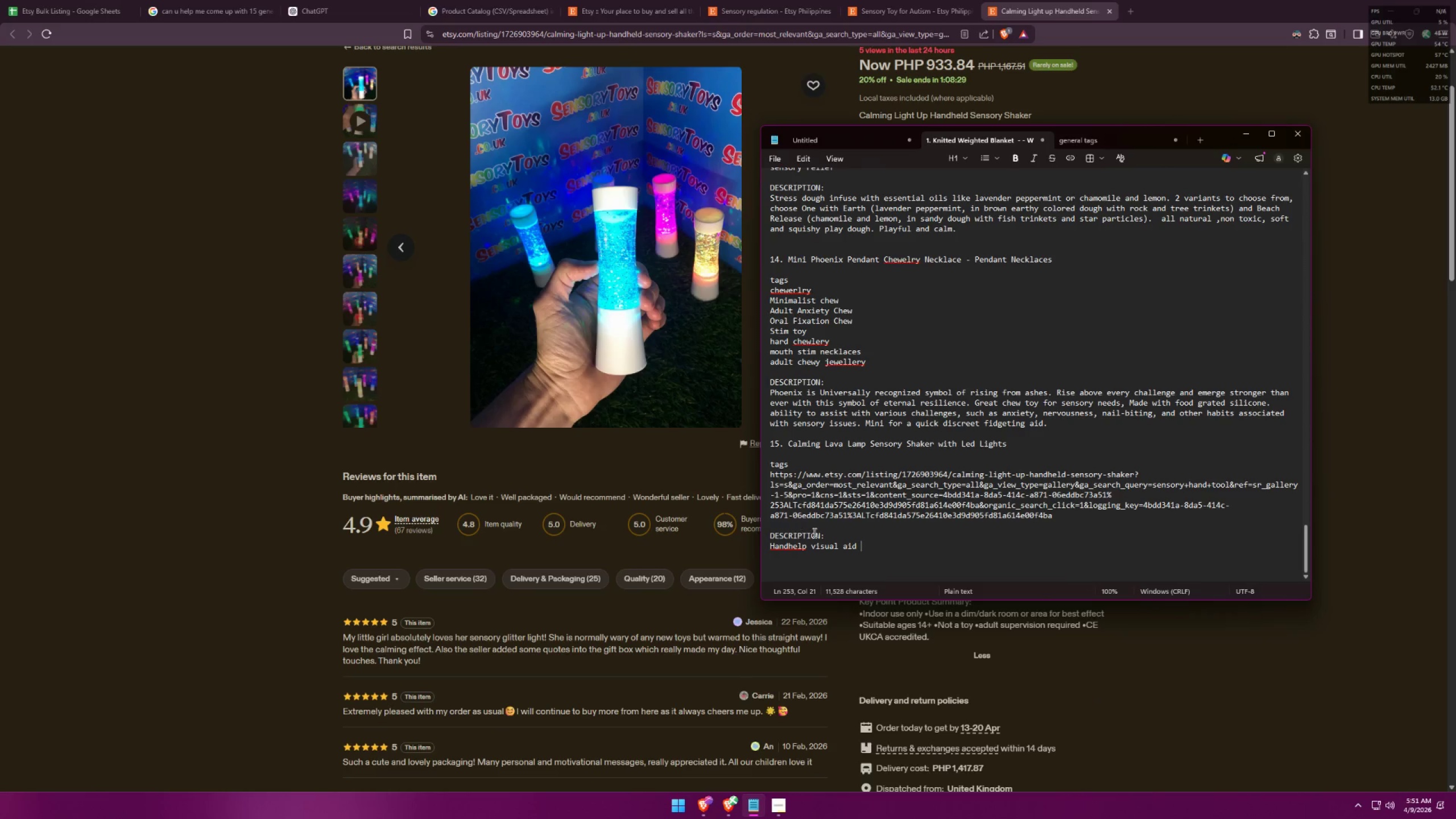 
key(Alt+Tab)
 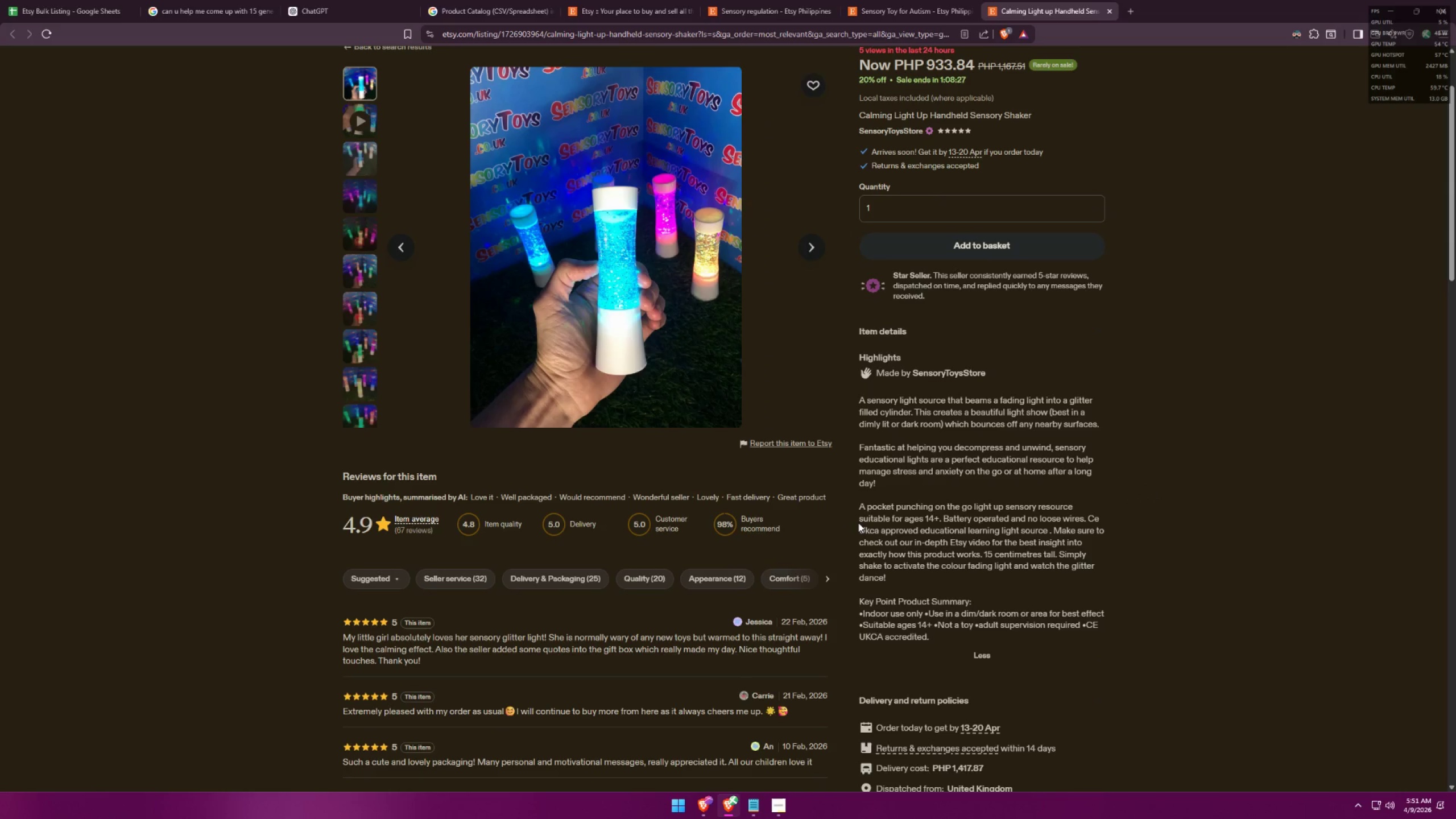 
key(Alt+AltLeft)
 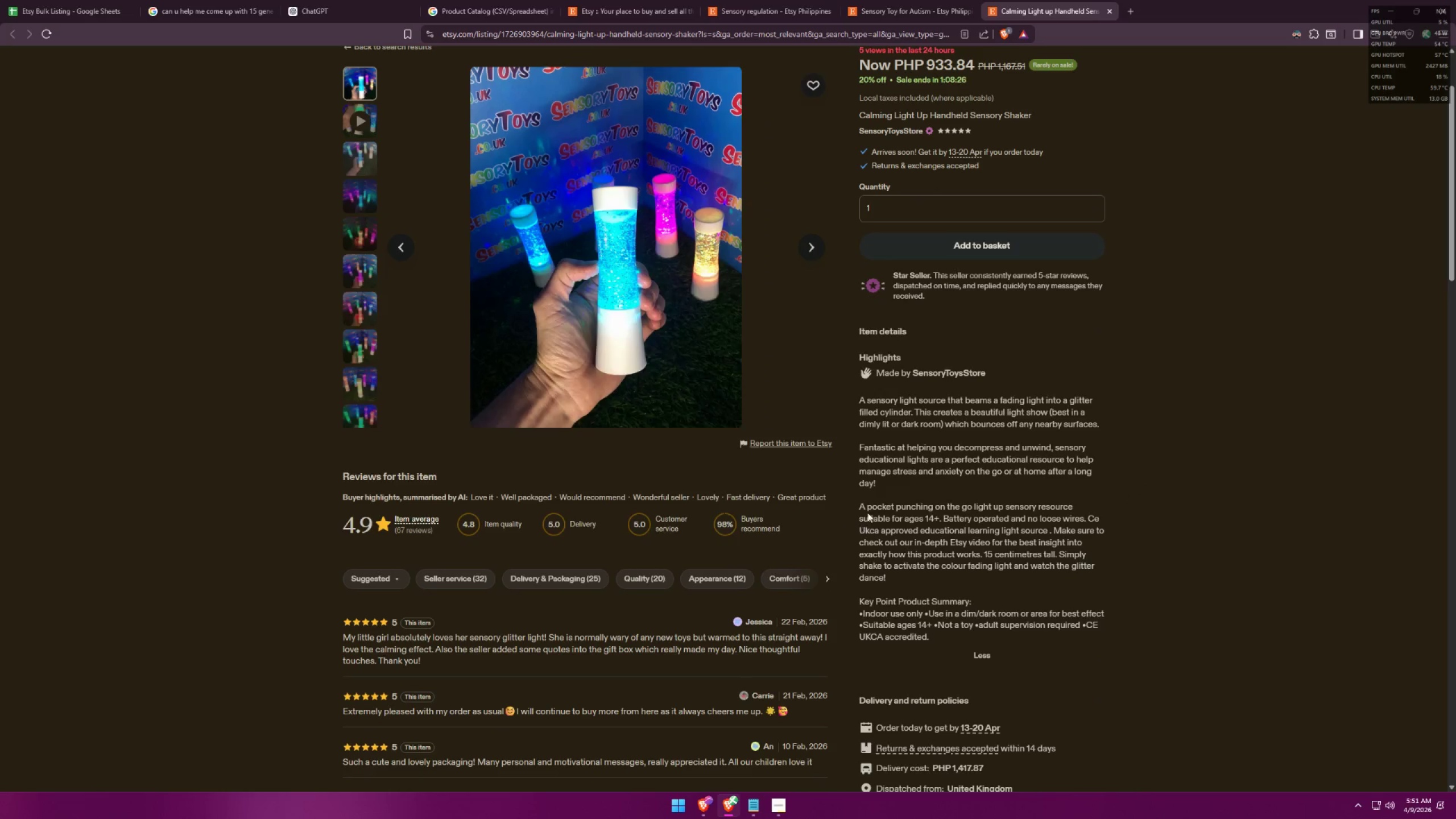 
key(Tab)
type(a light sensory)
 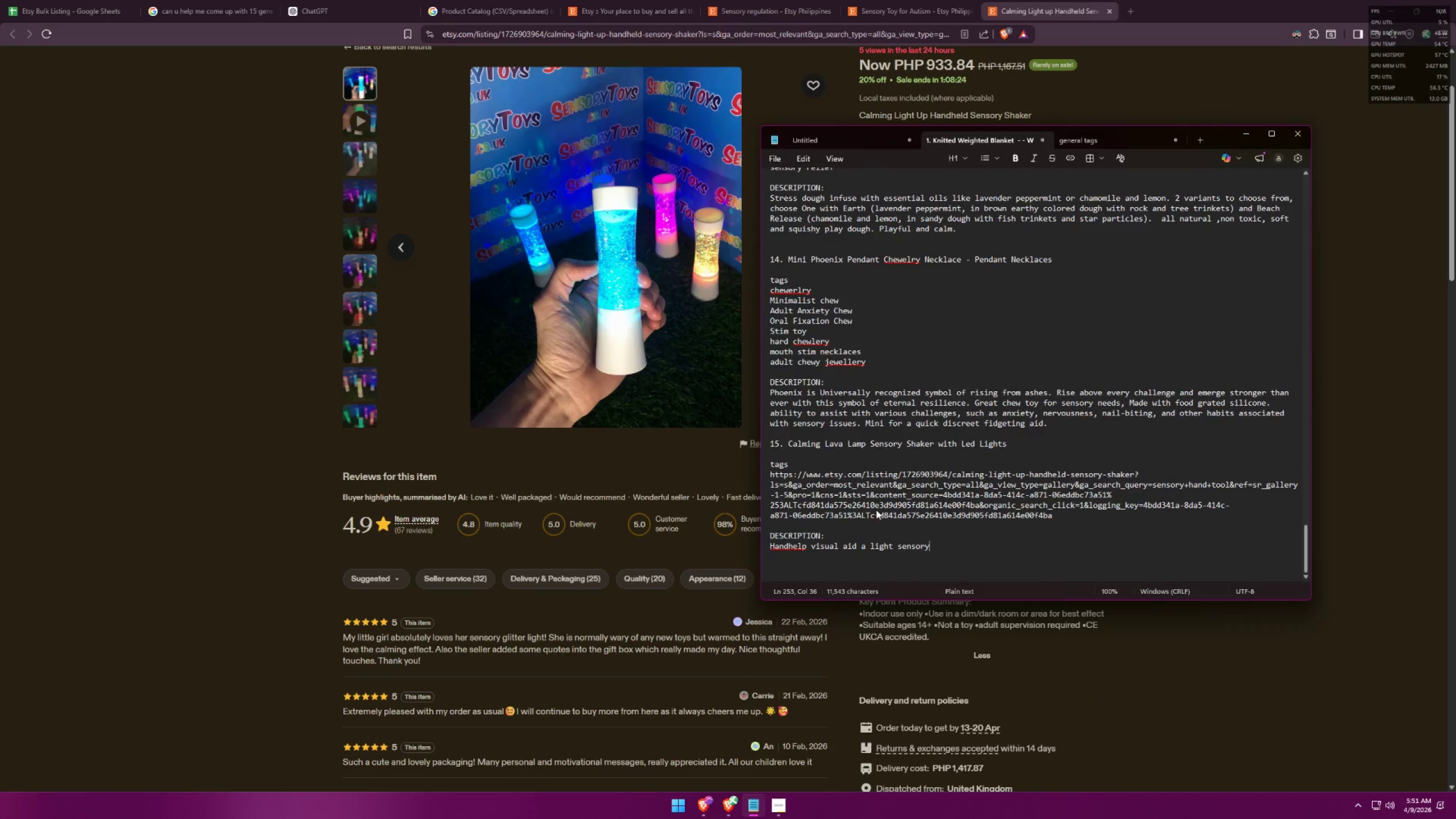 
key(Alt+AltLeft)
 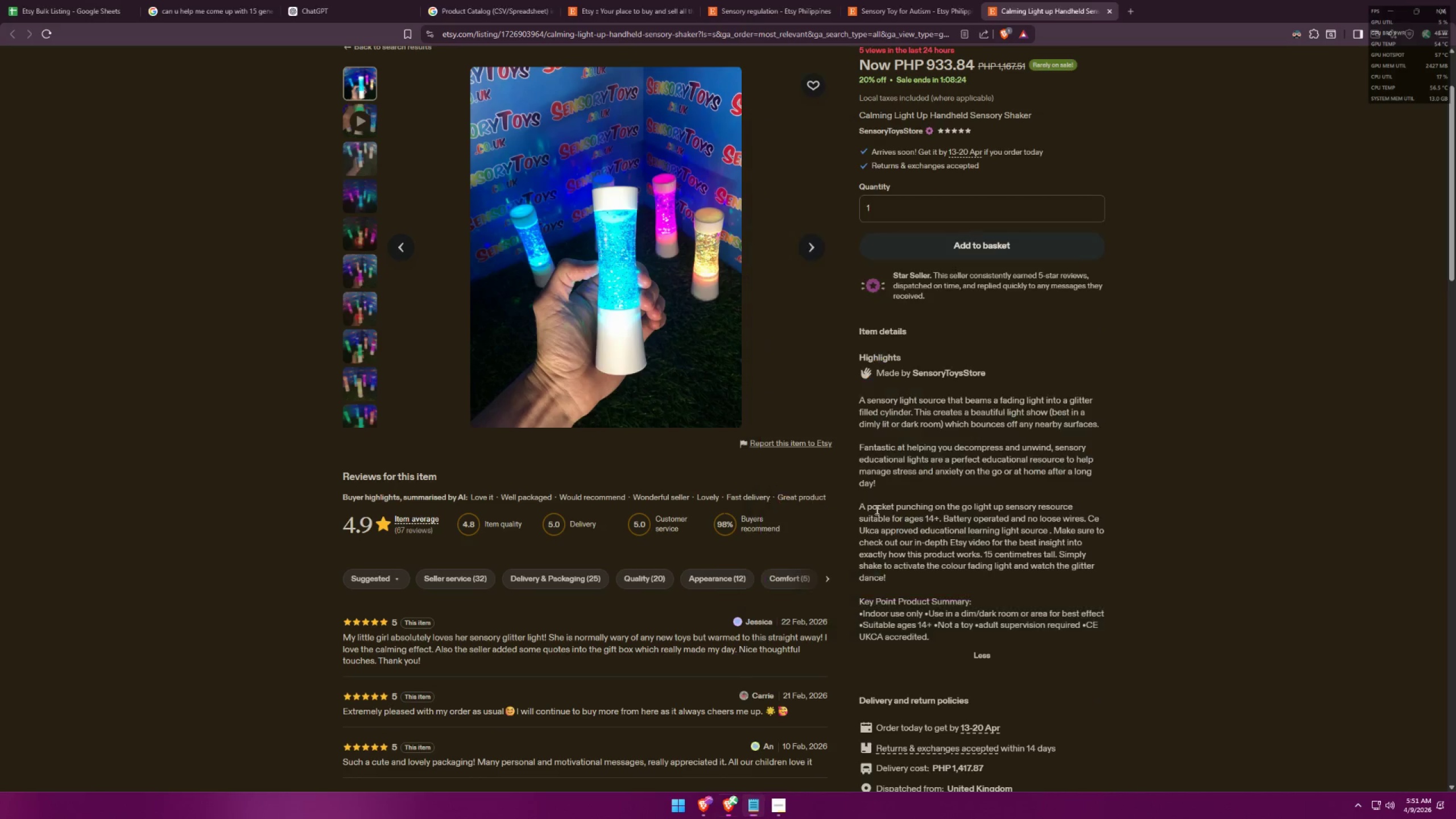 
key(Alt+Tab)
 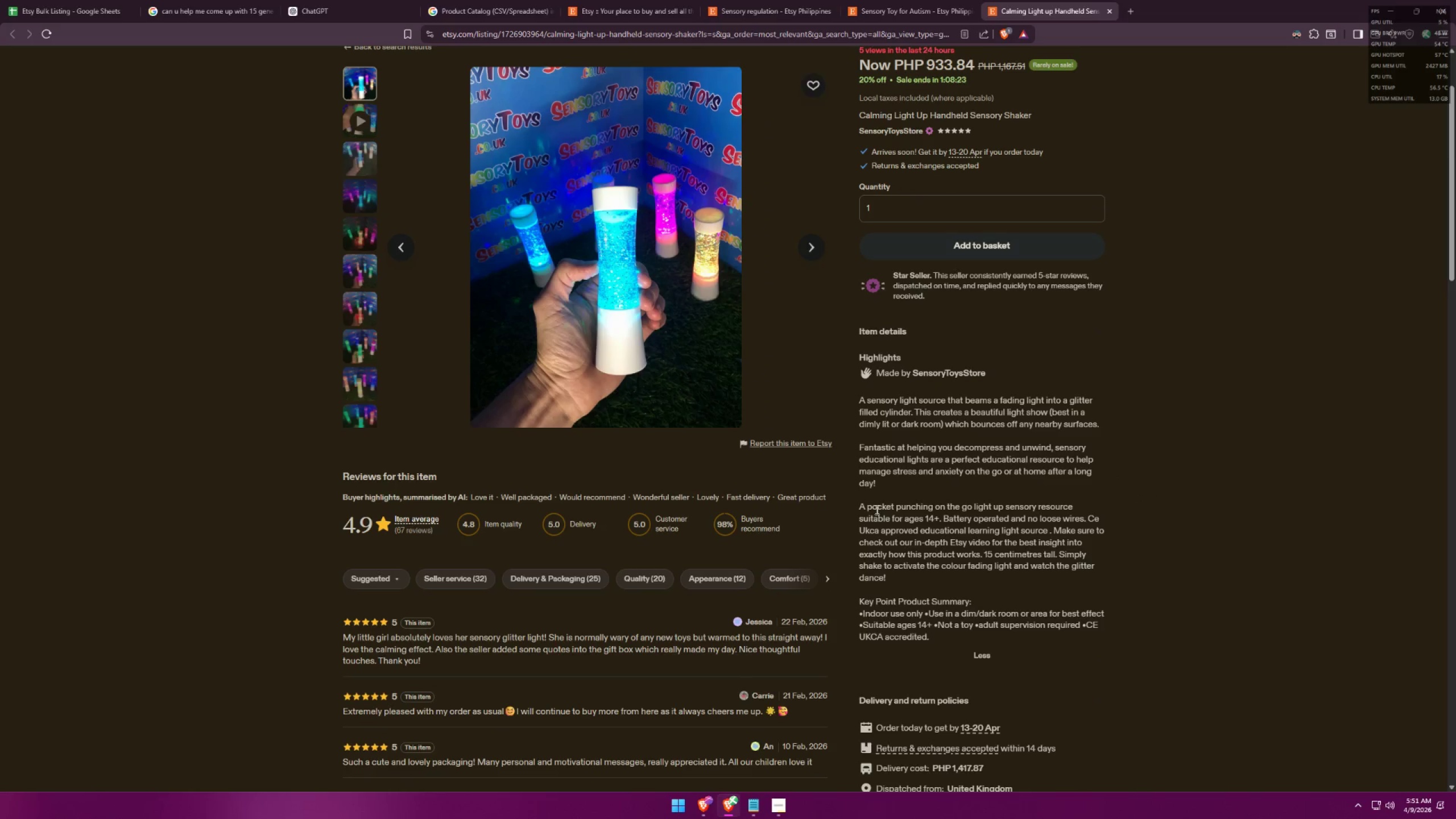 
key(Alt+AltLeft)
 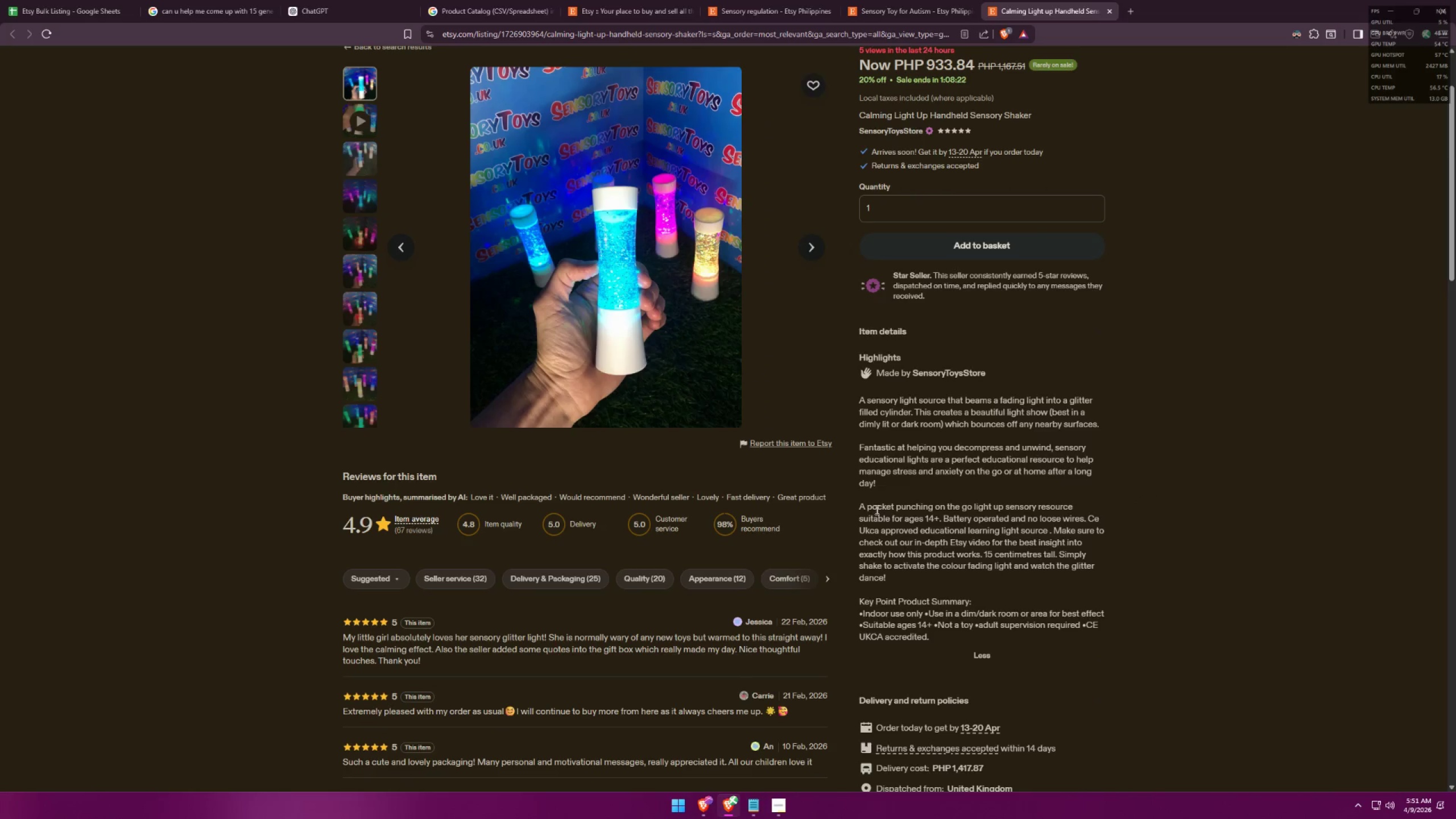 
key(Tab)
type( soure)
key(Backspace)
type(ce)
 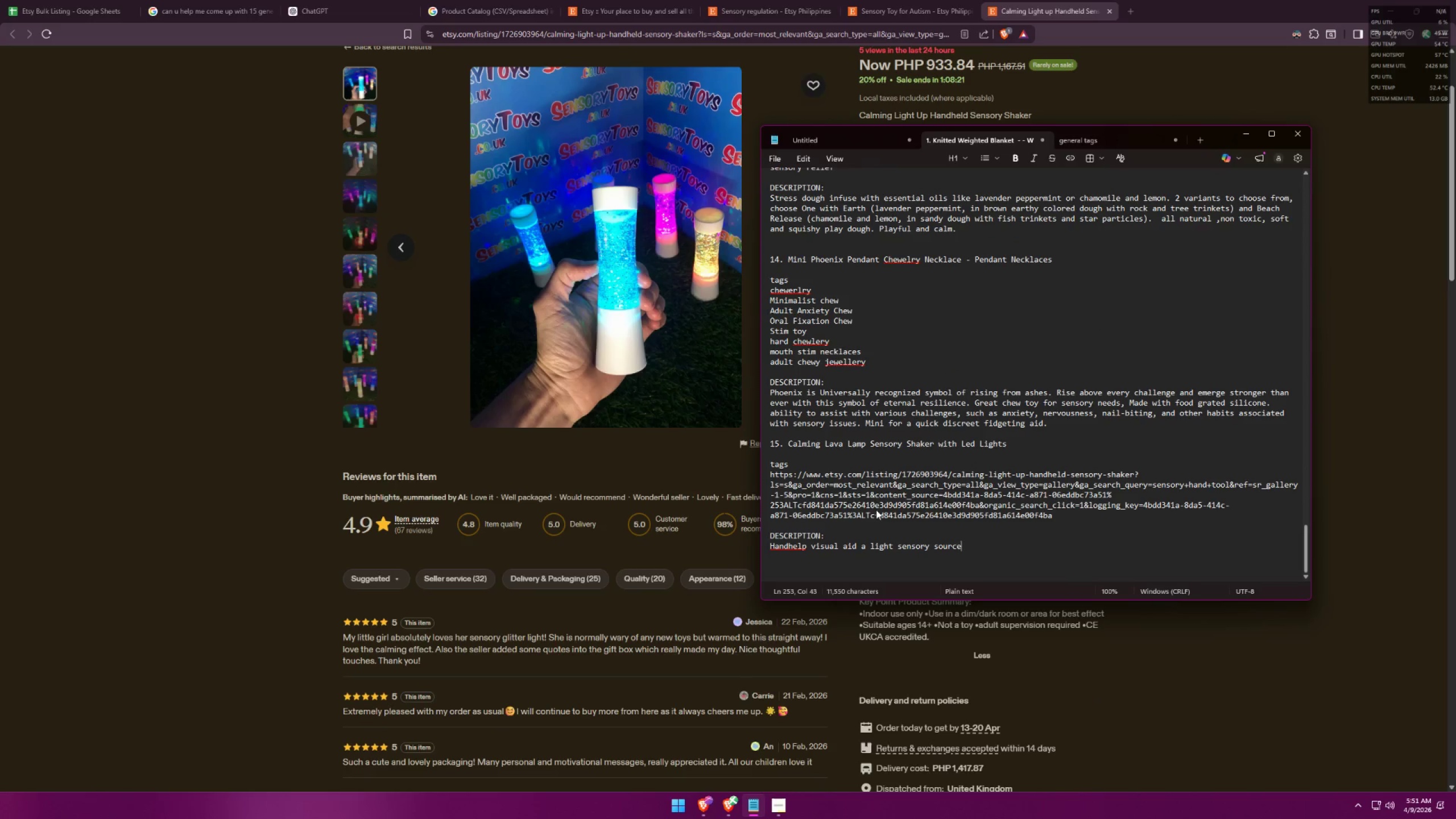 
key(Alt+AltLeft)
 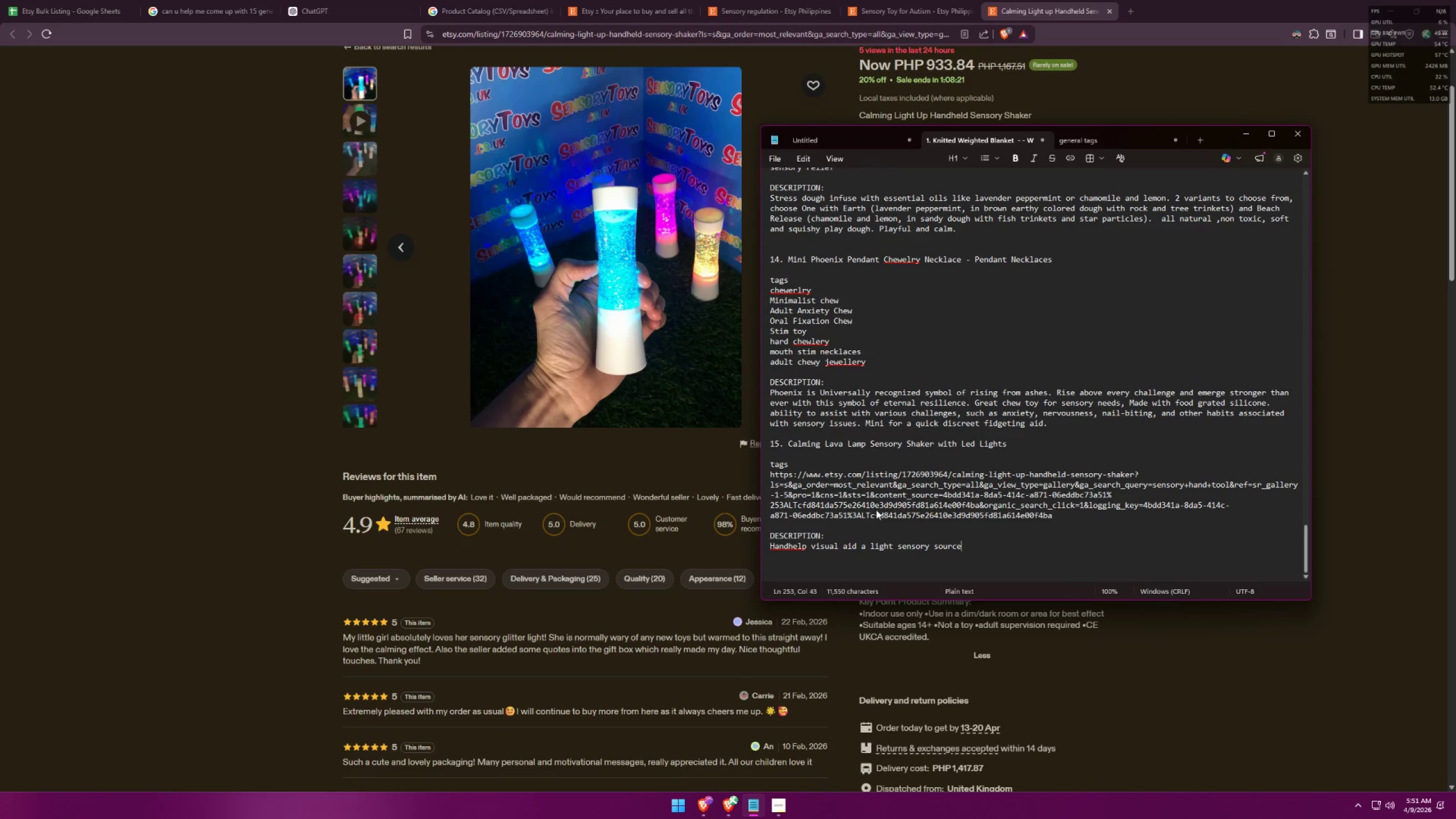 
key(Alt+Tab)
 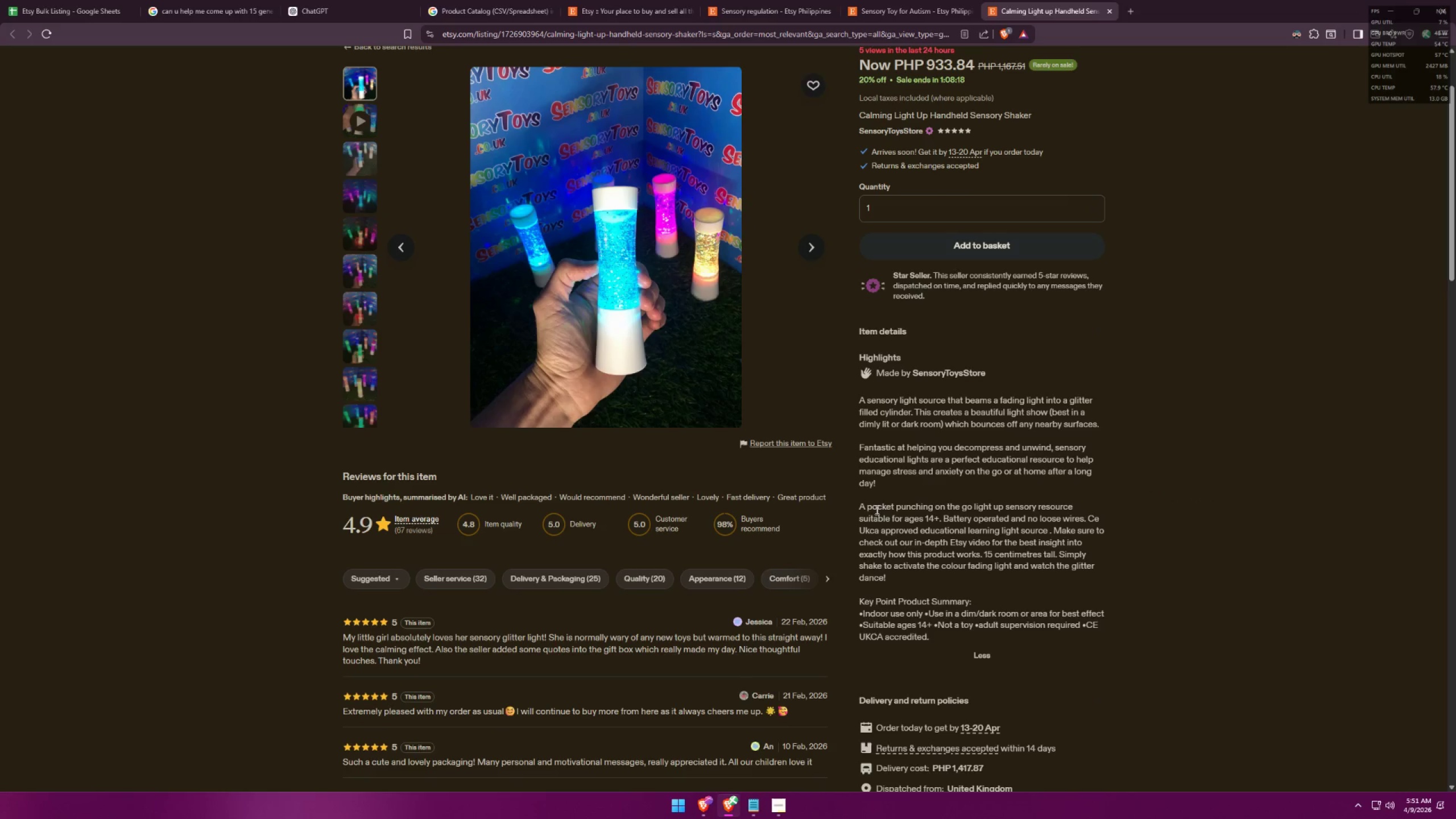 
key(Alt+AltLeft)
 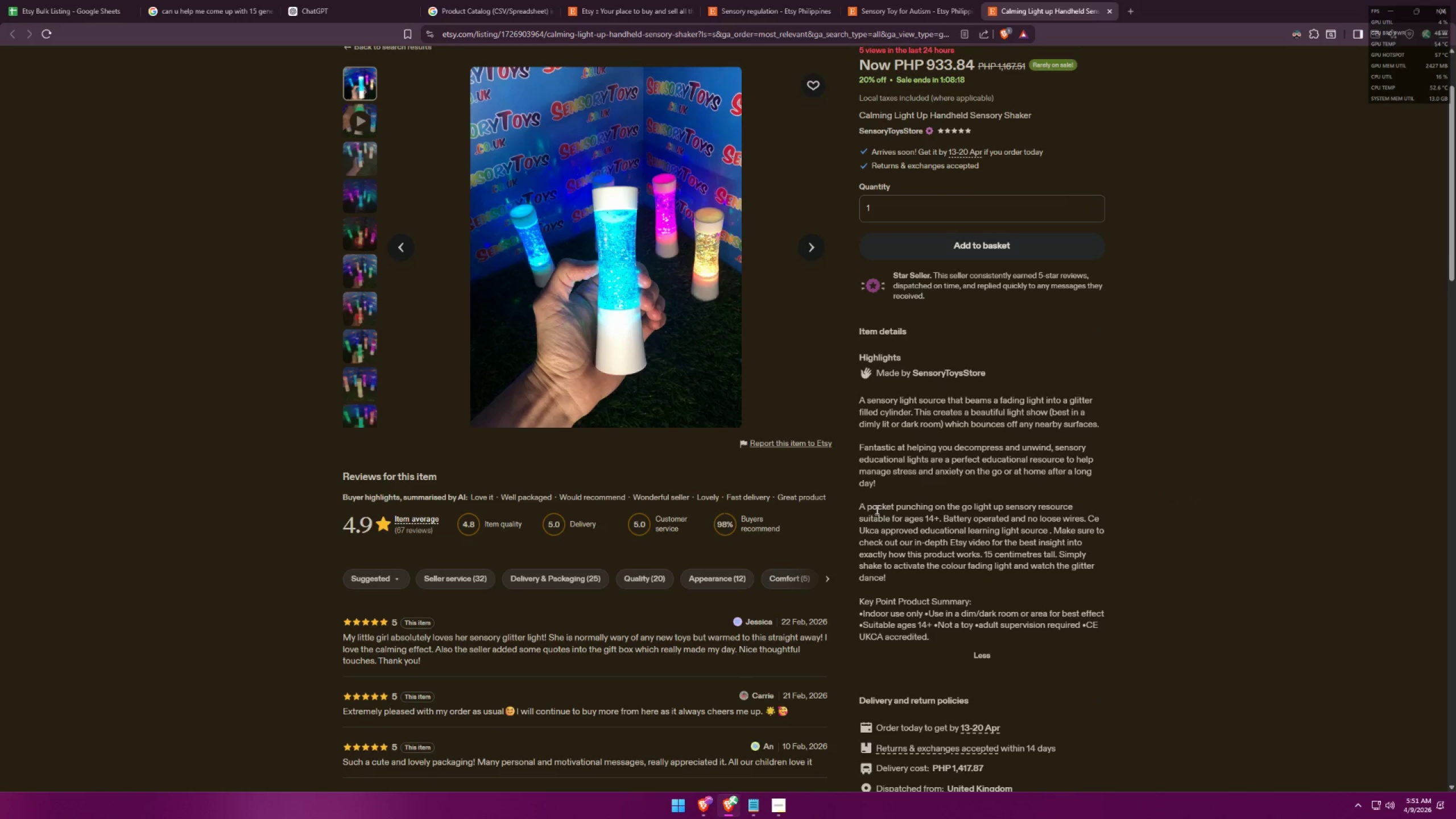 
key(Tab)
type( that mimics a lava in a)
 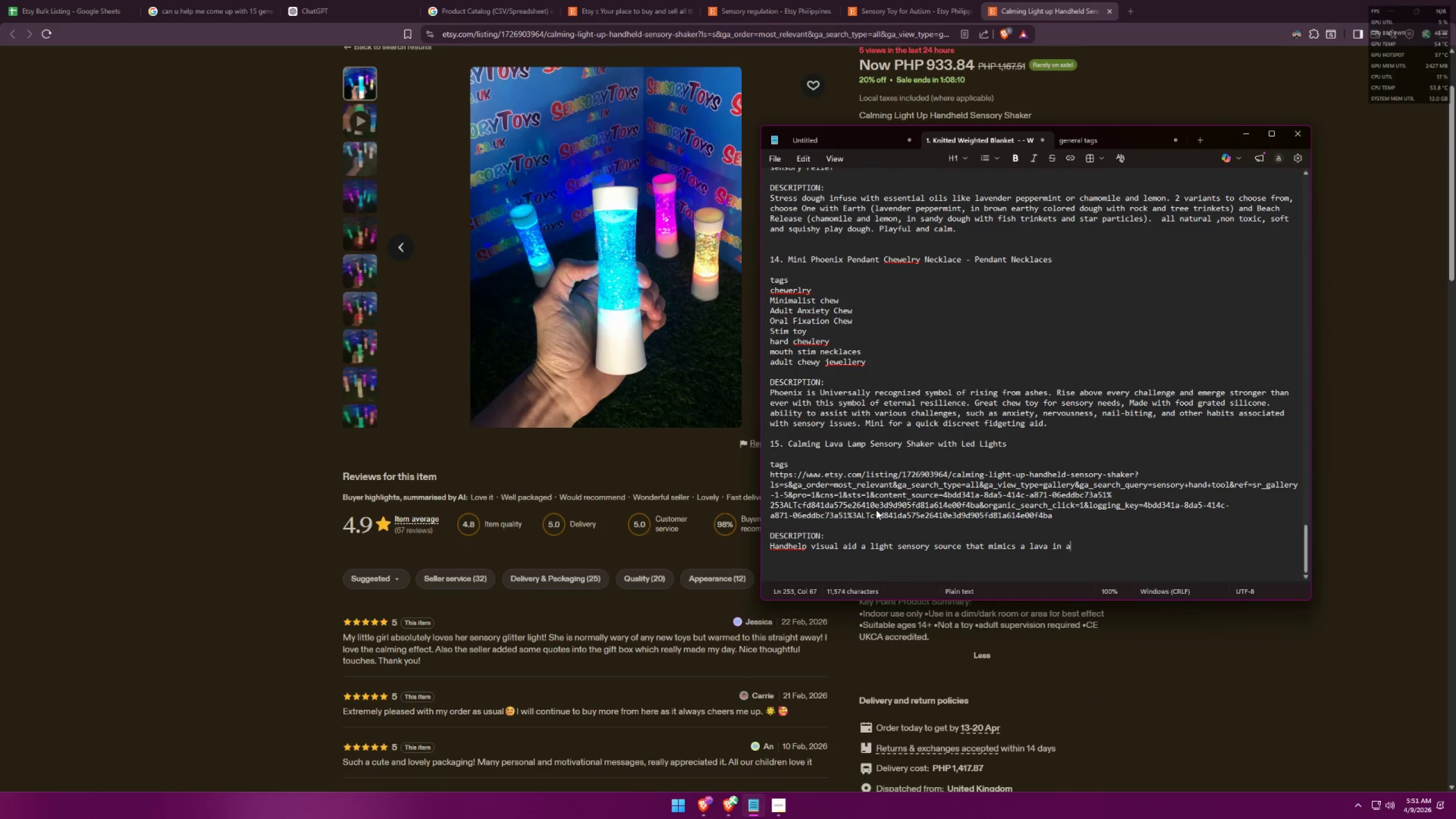 
key(Alt+AltLeft)
 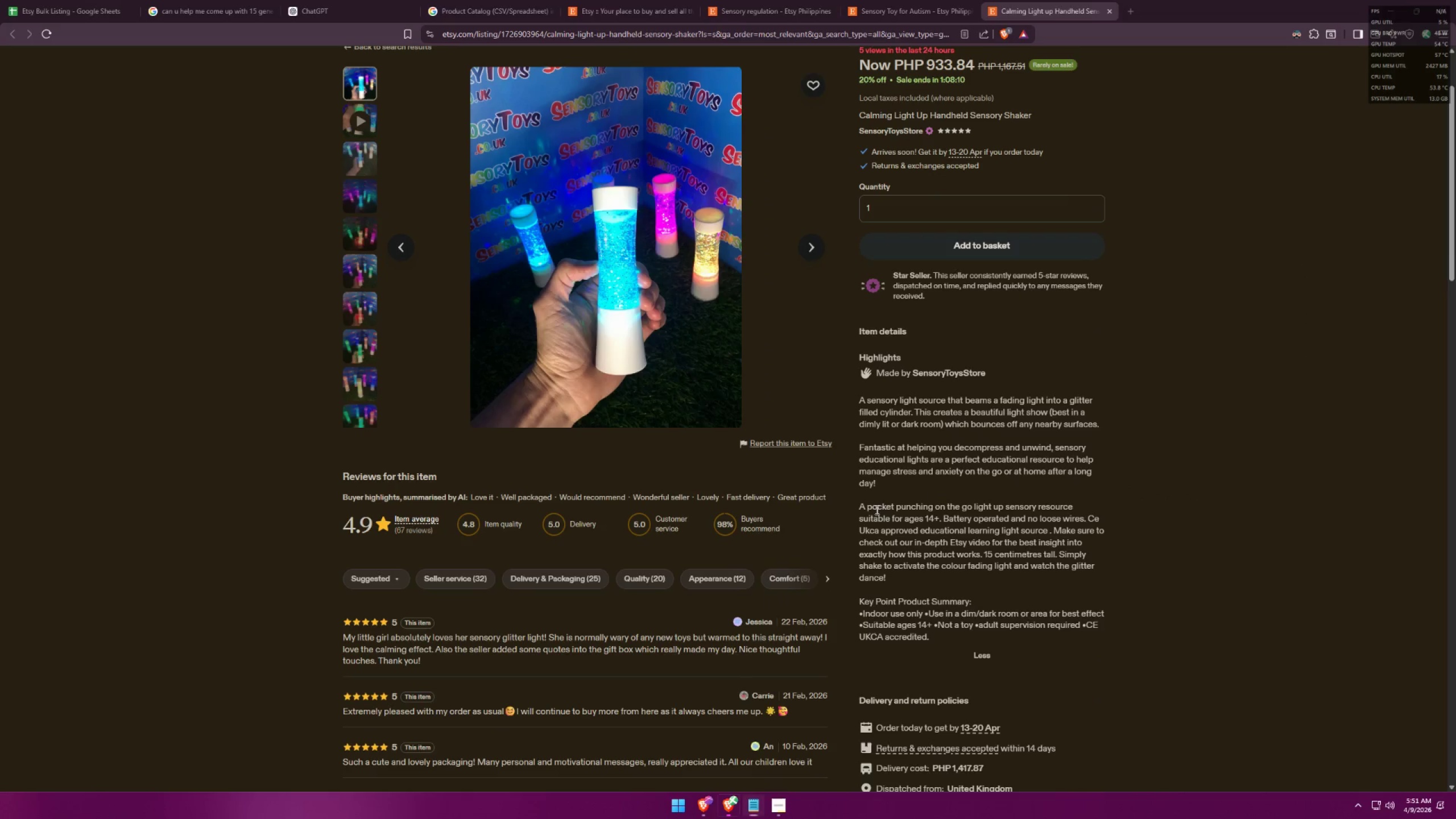 
key(Alt+Tab)
 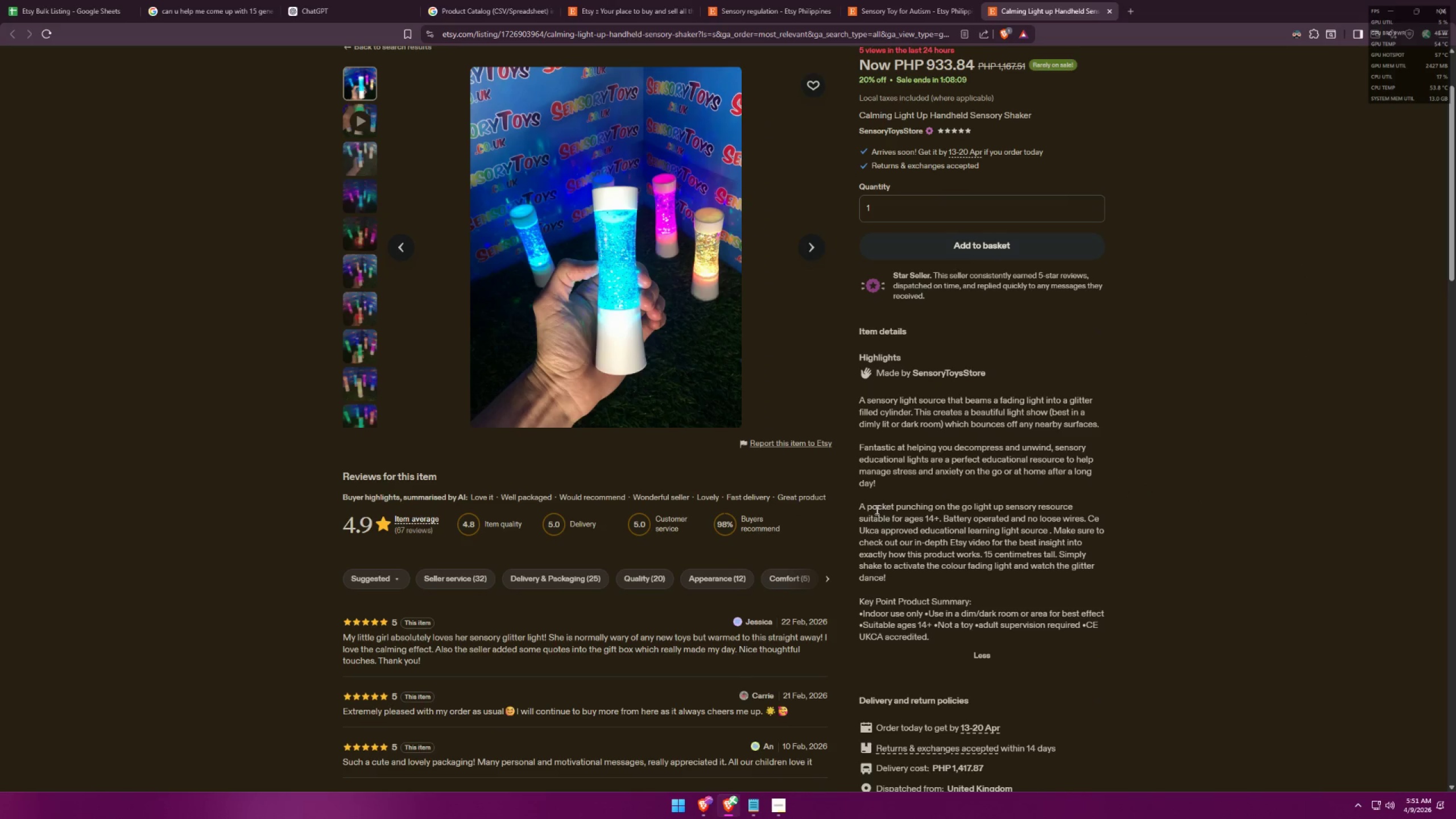 
key(Alt+AltLeft)
 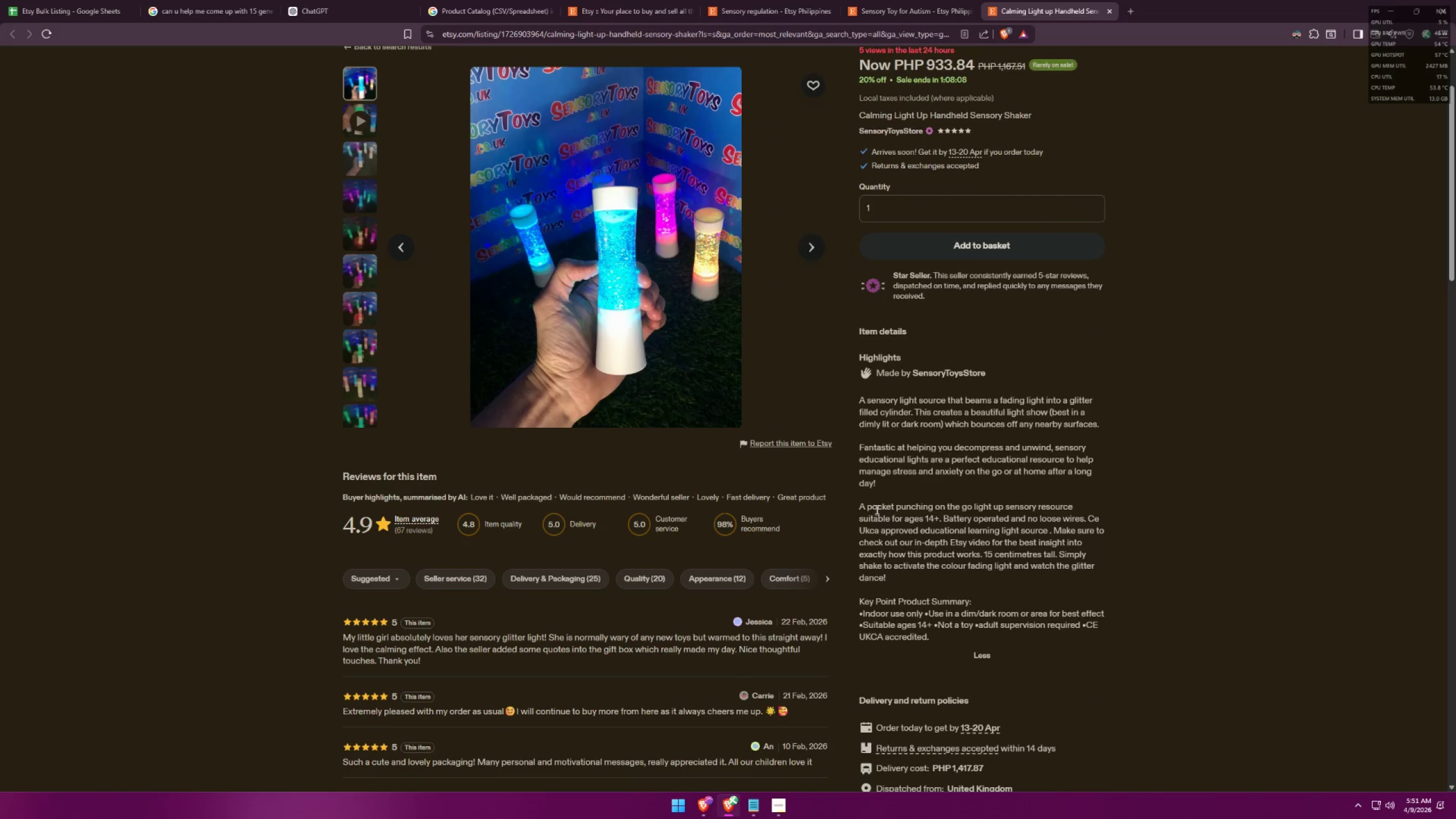 
key(Alt+Tab)
 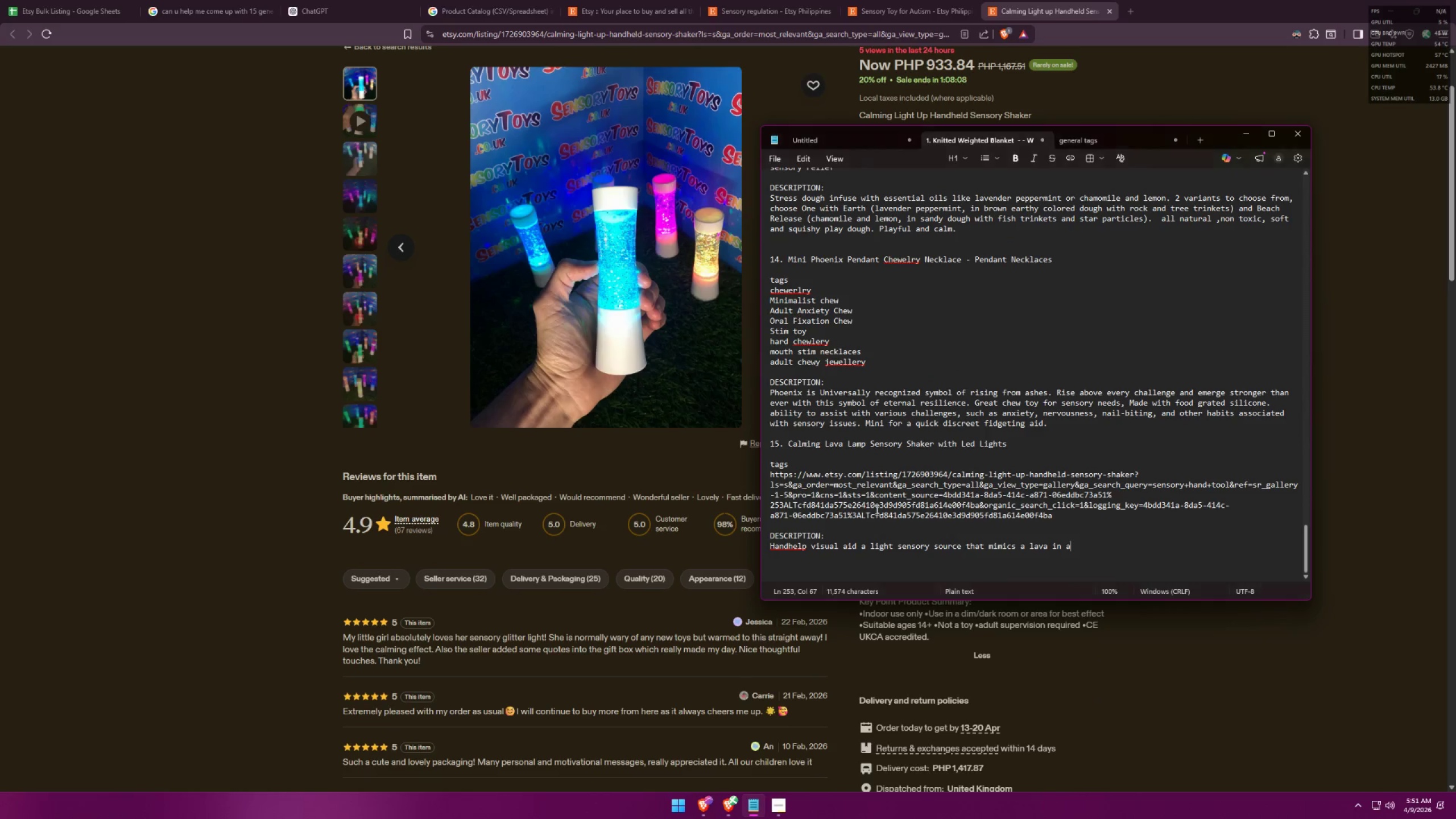 
key(Alt+AltLeft)
 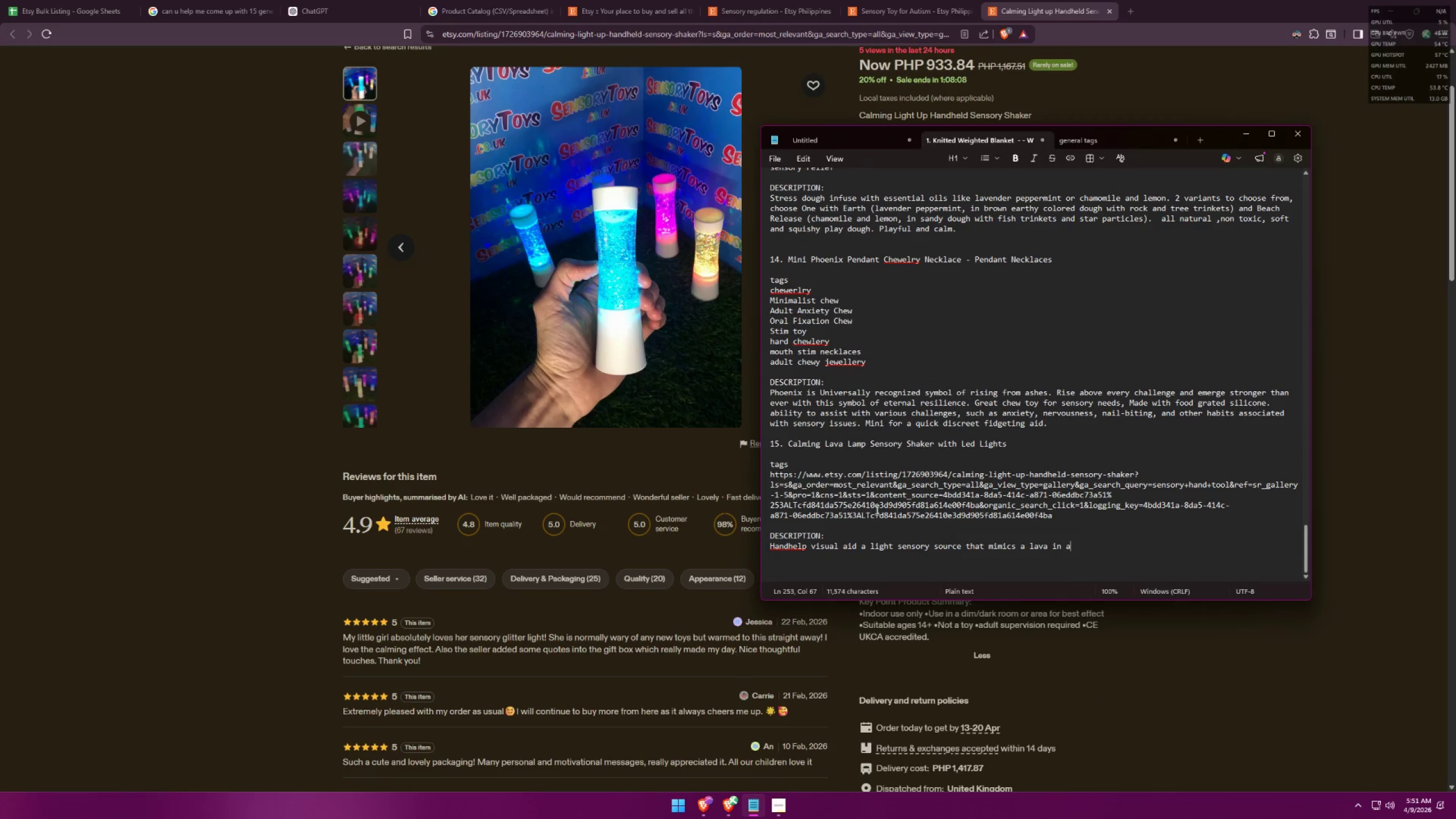 
key(Tab)
 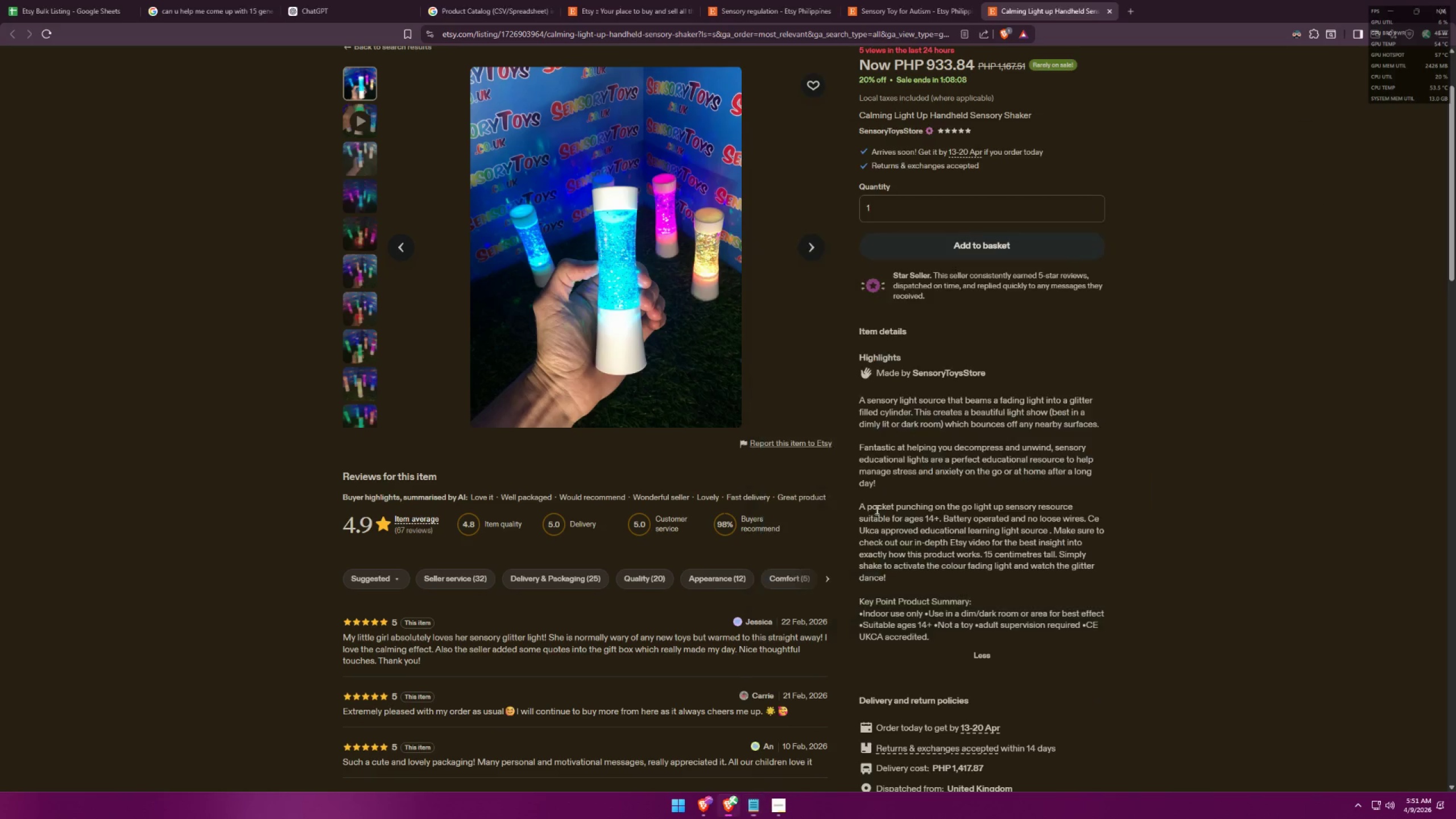 
key(Alt+AltLeft)
 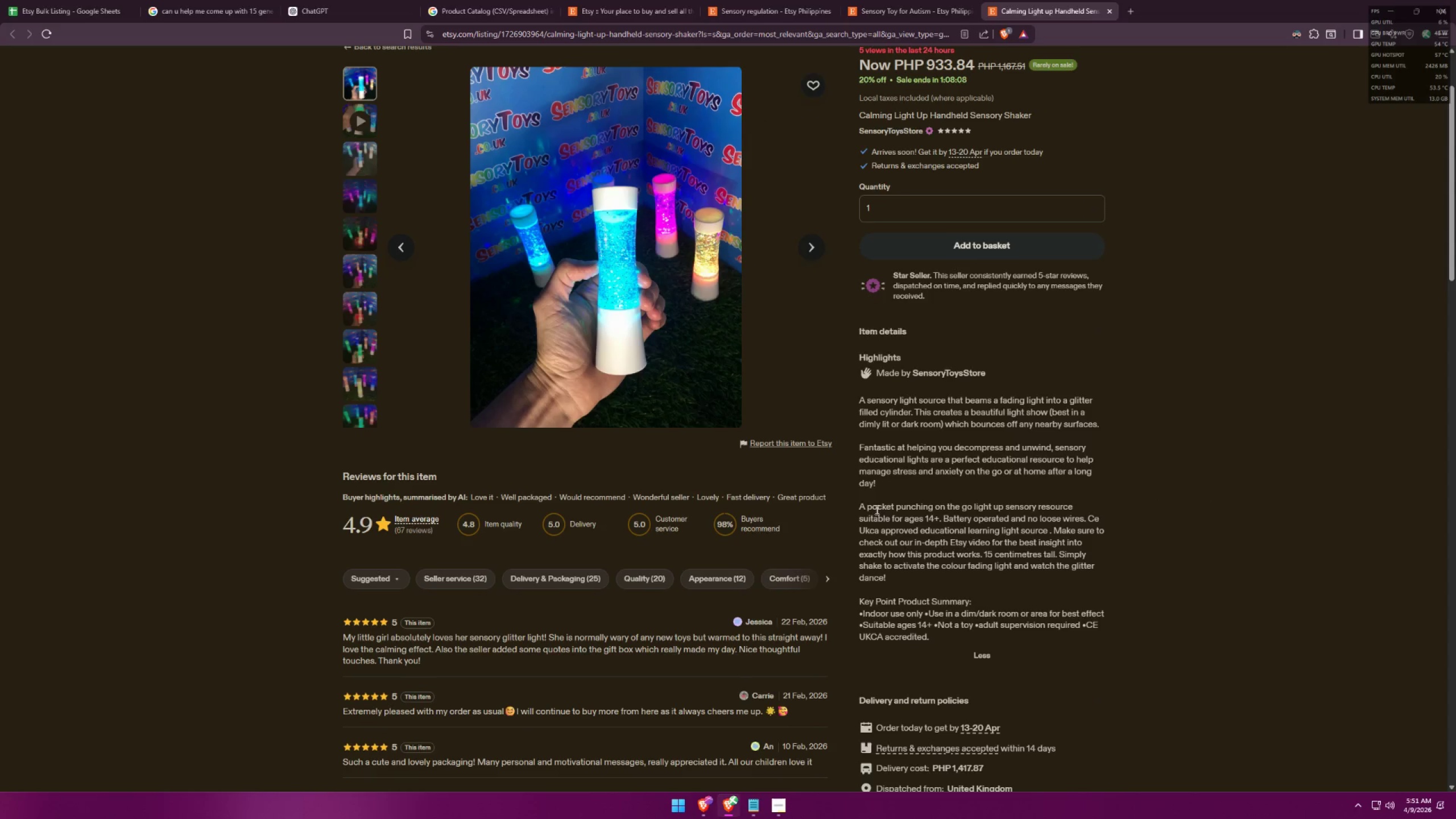 
key(Tab)
type( filled cylinder. )
 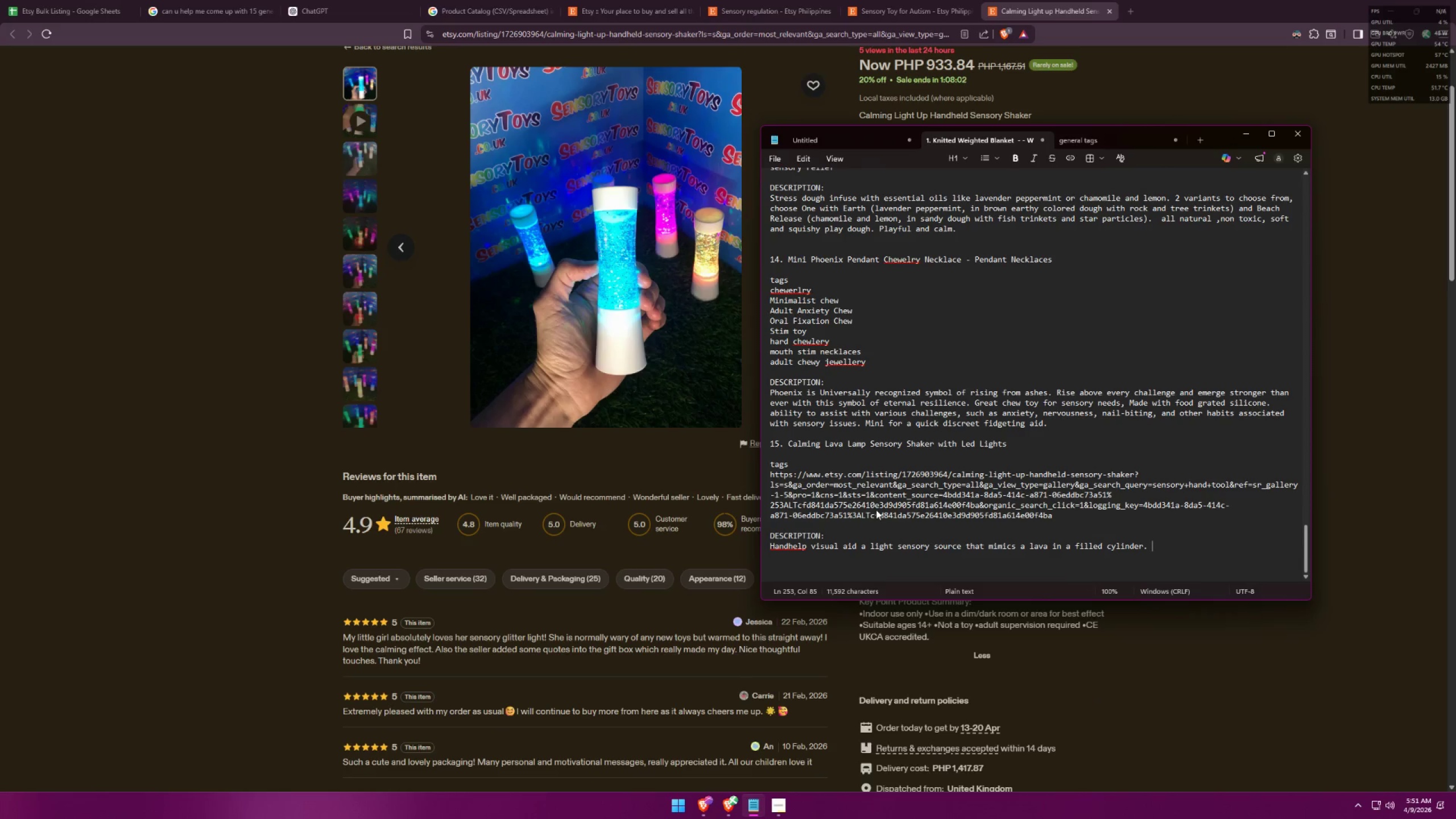 
key(Backspace)
key(Backspace)
type(. Li)
key(Backspace)
key(Backspace)
type(with static red led r)
key(Backspace)
type(light or in rgb light. )
key(Backspace)
key(Backspace)
type( )
key(Backspace)
key(Backspace)
type(t. )
 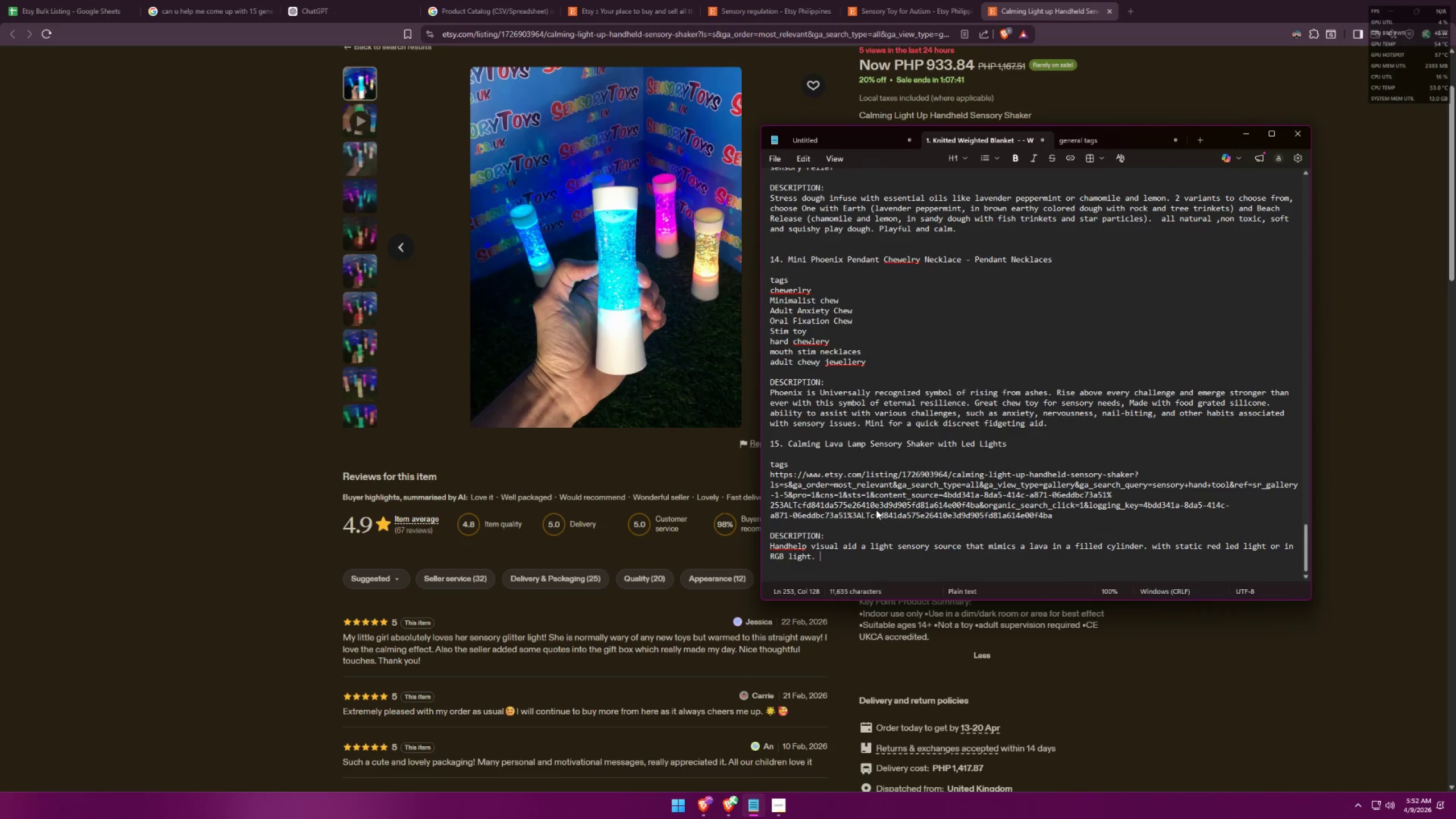 
left_click([1174, 545])
 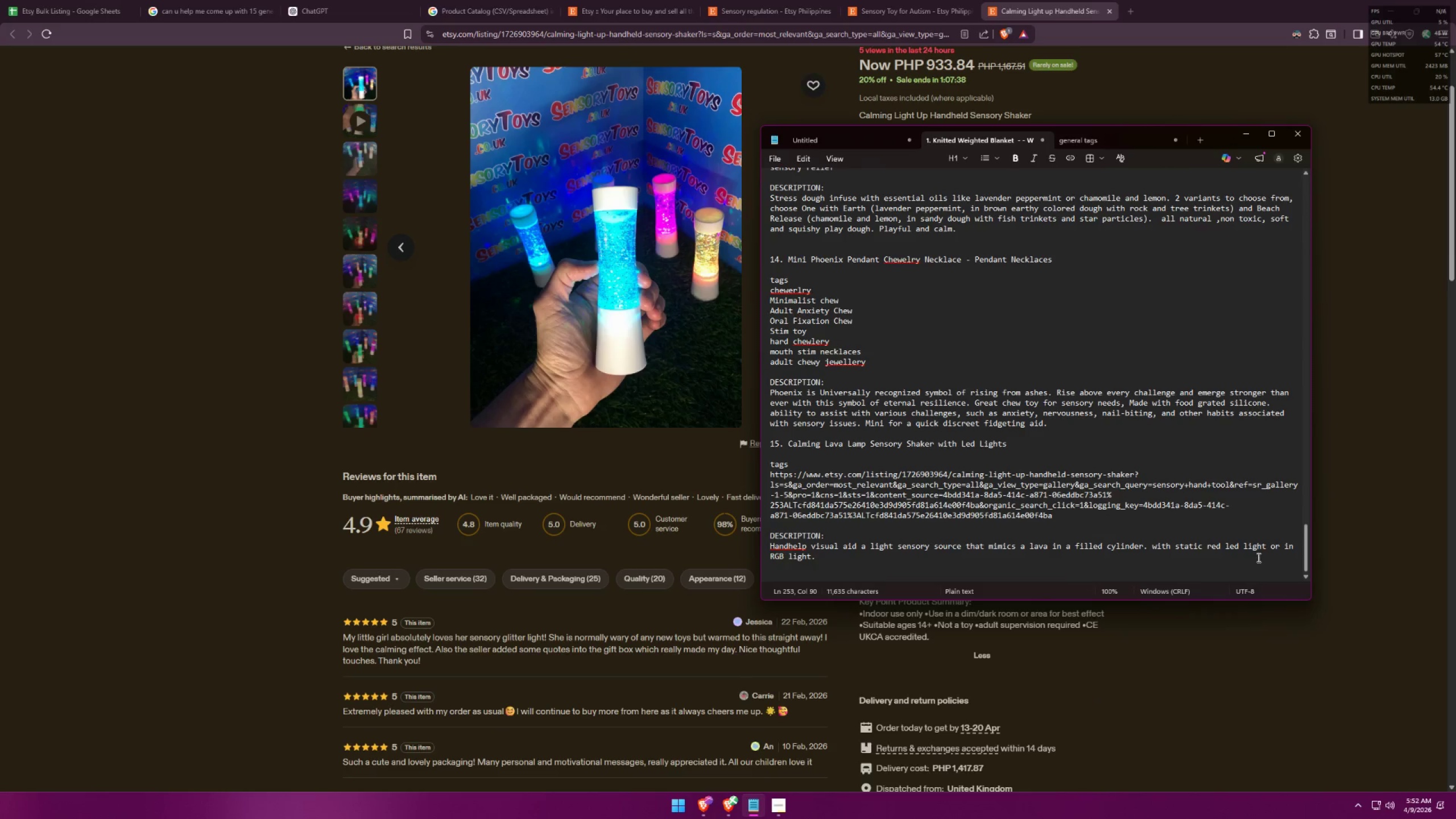 
type(the classic )
 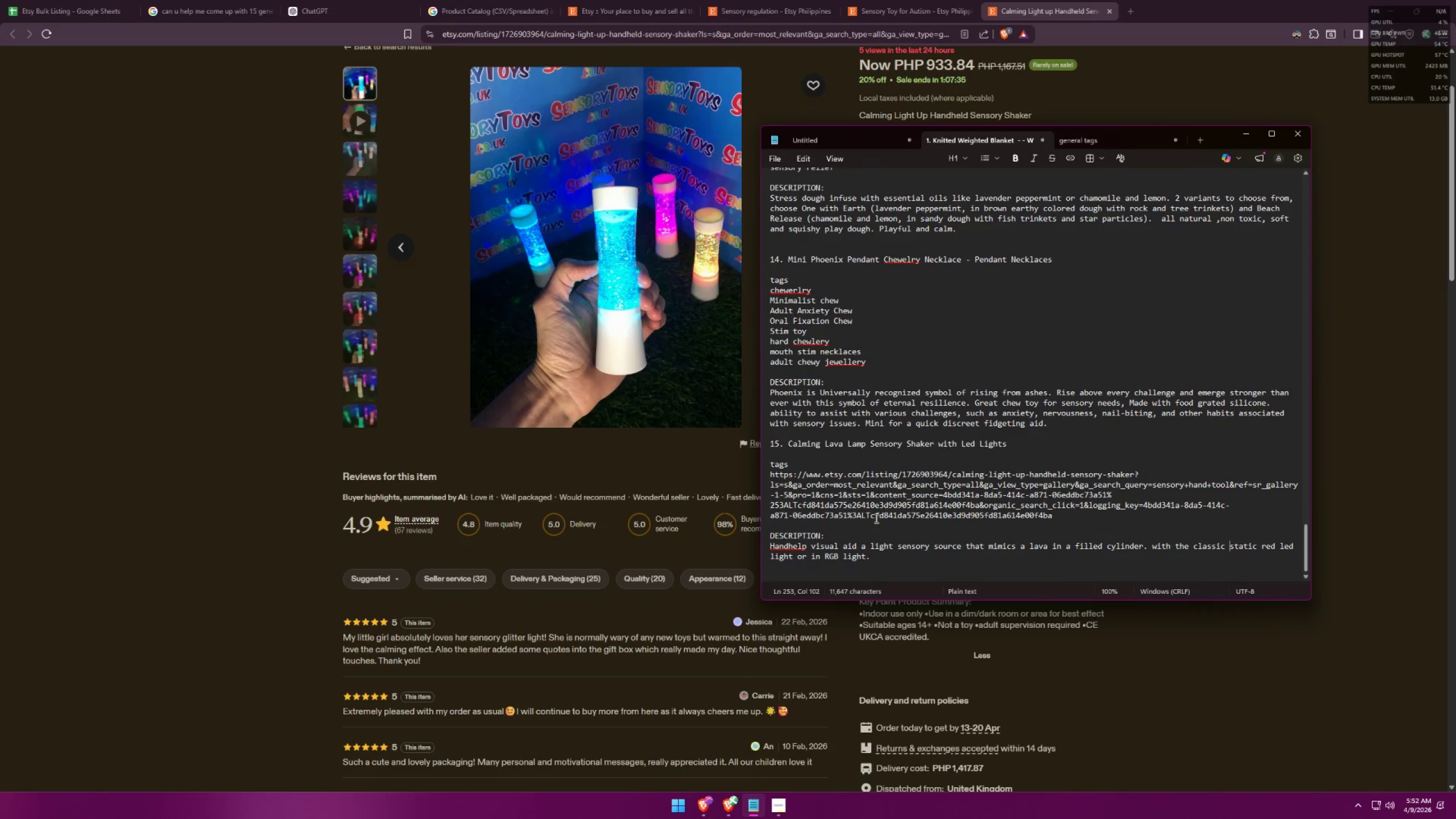 
key(Alt+AltLeft)
 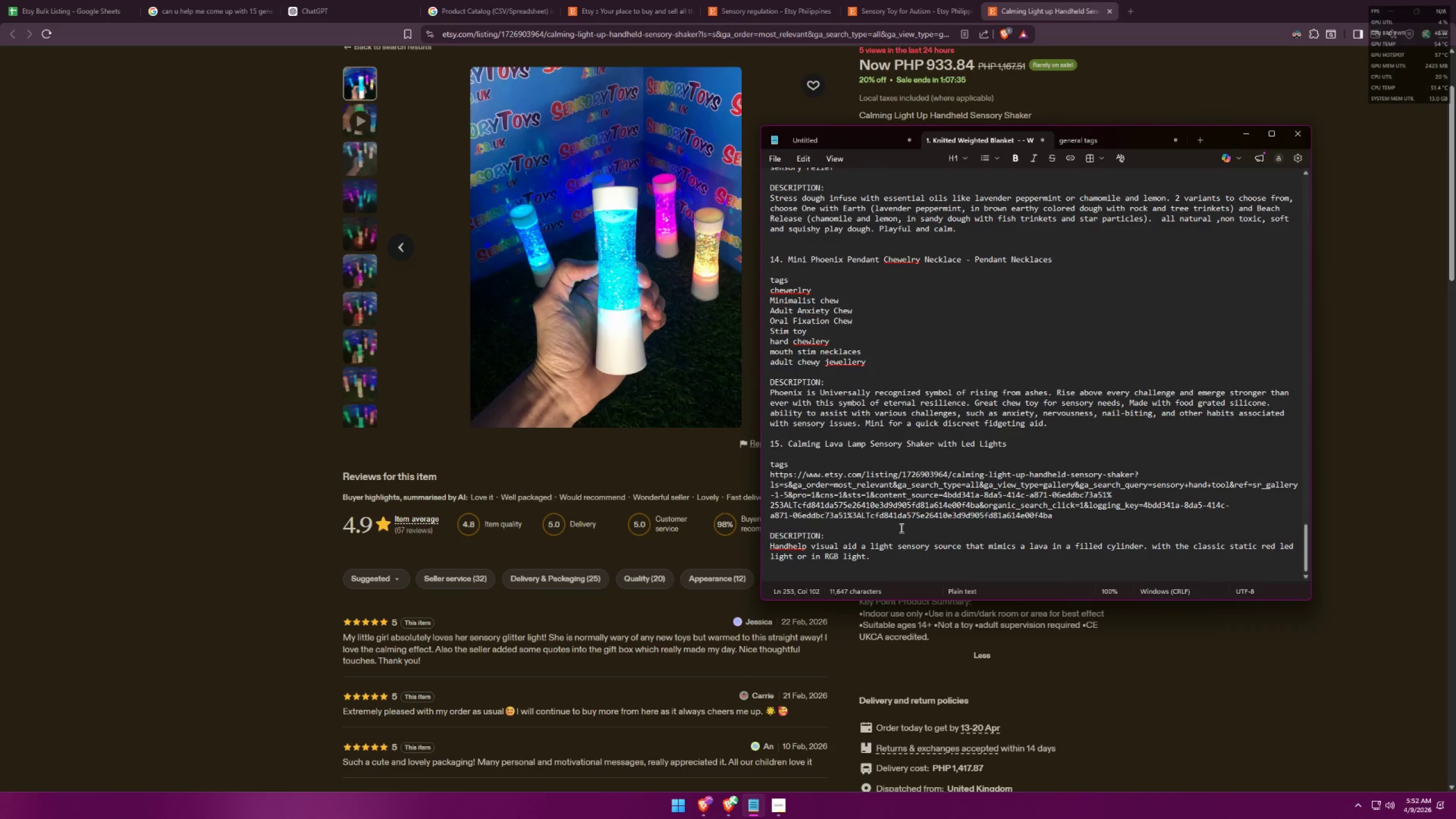 
key(Alt+Tab)
 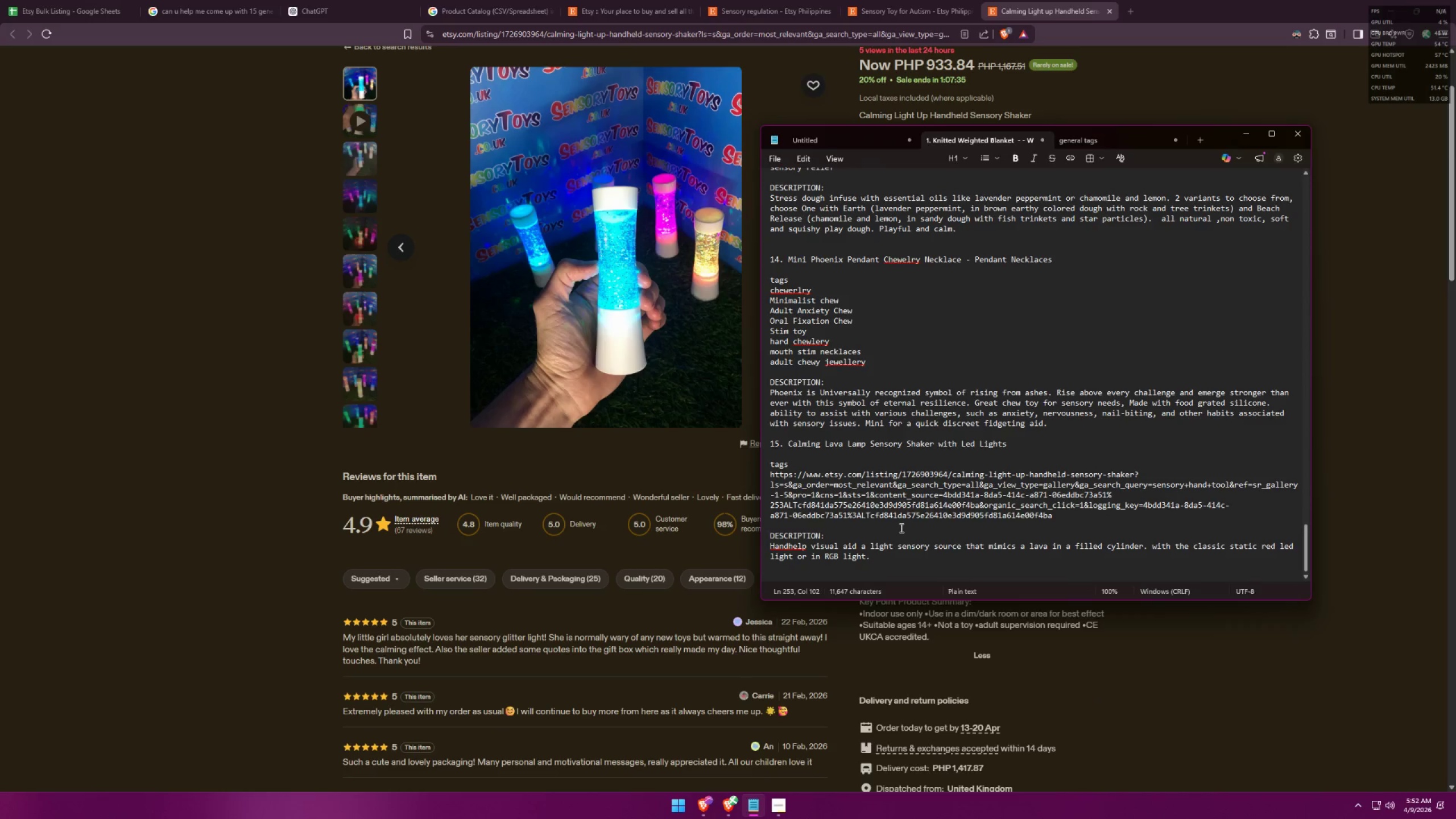 
scroll: coordinate [910, 530], scroll_direction: down, amount: 1.0
 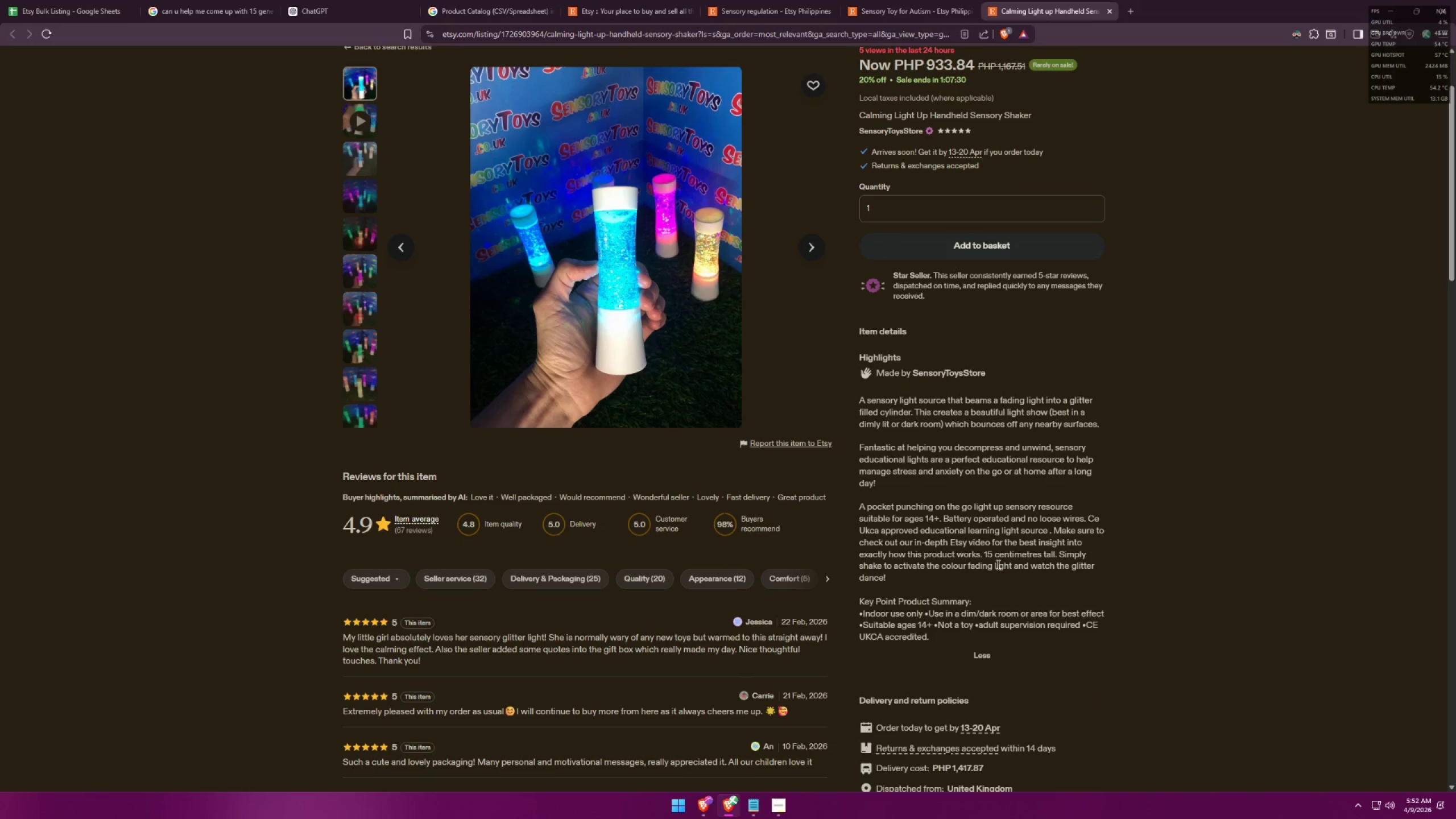 
wait(5.23)
 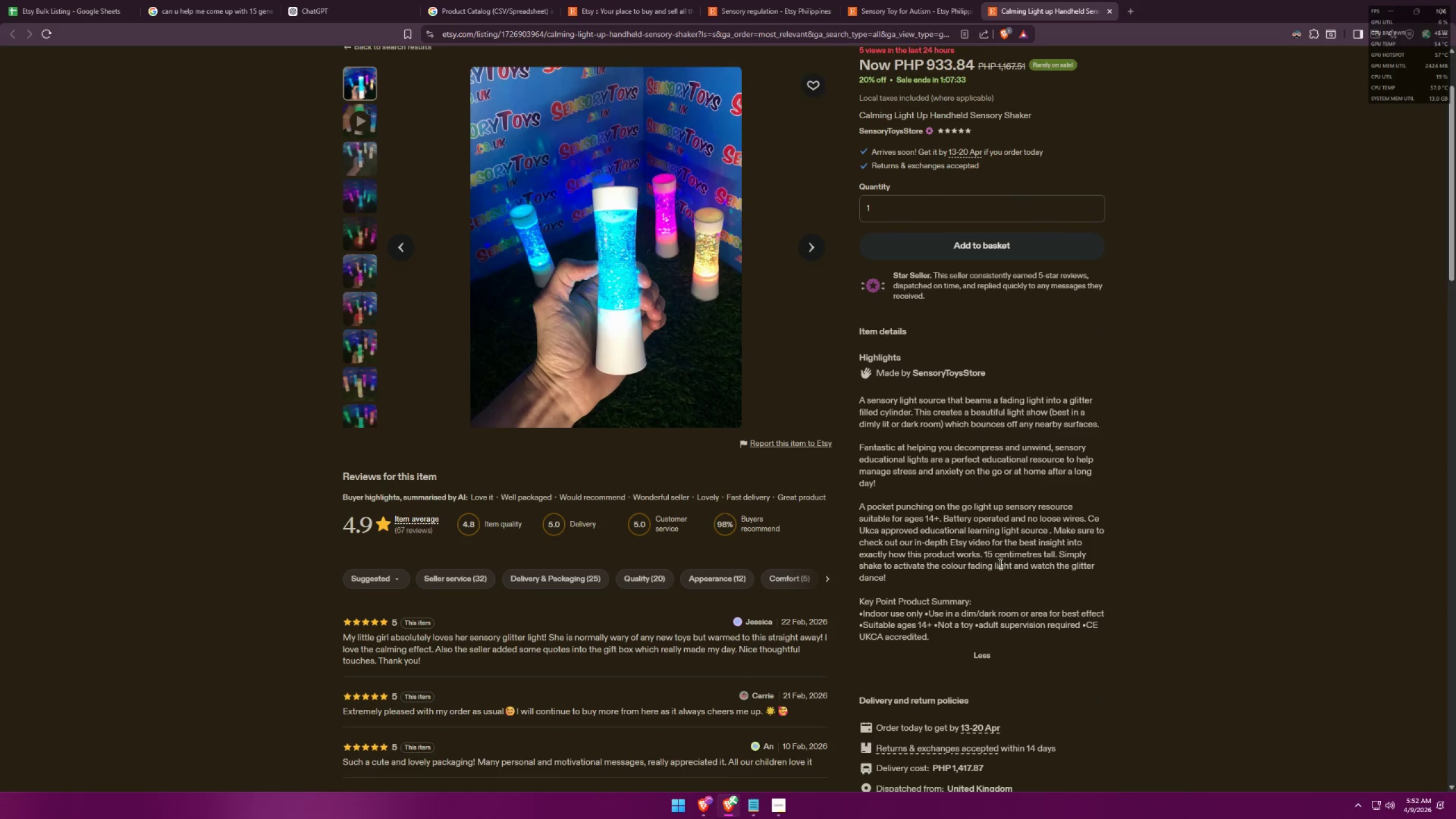 
key(Alt+AltLeft)
 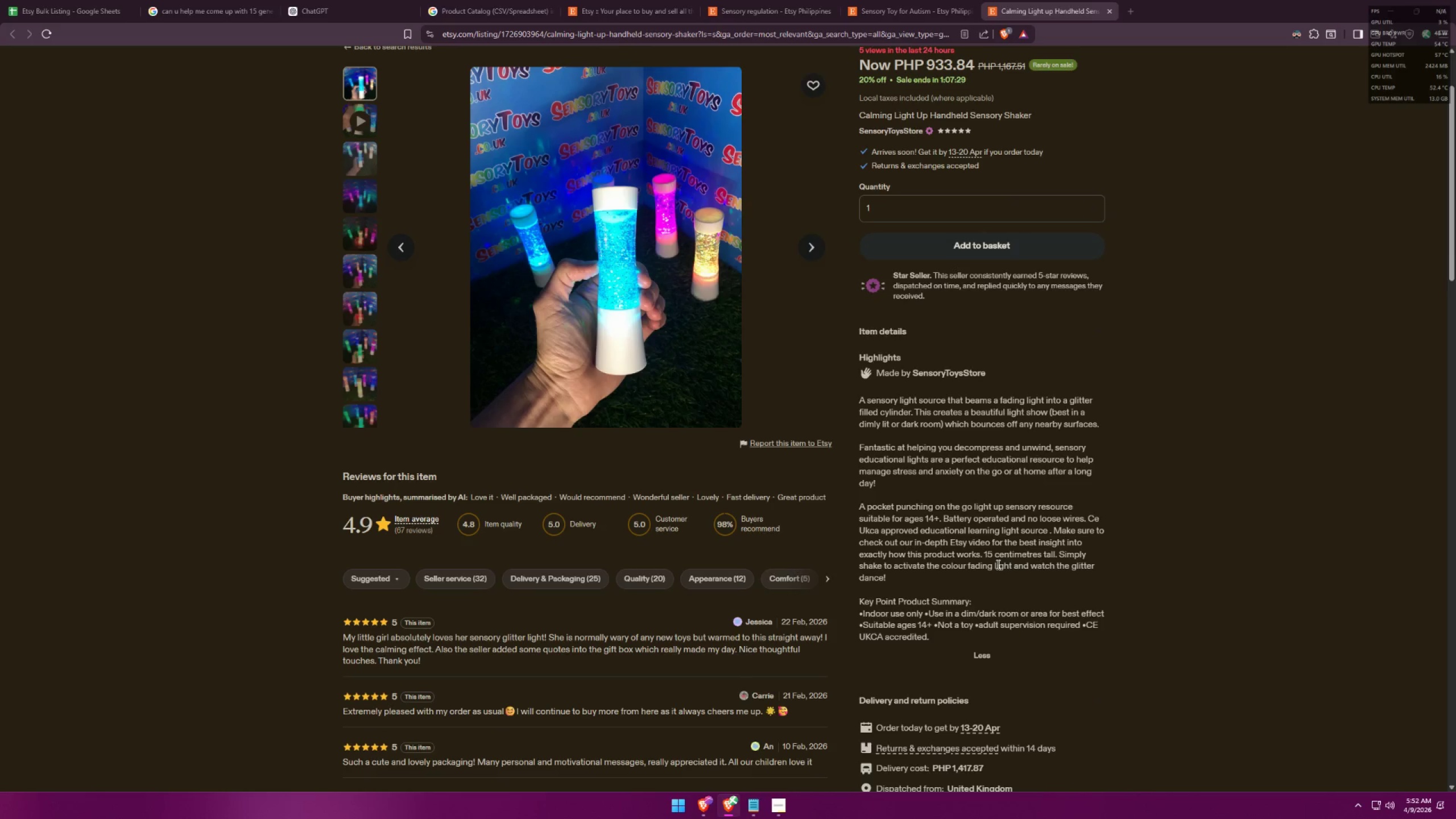 
key(Alt+Tab)
 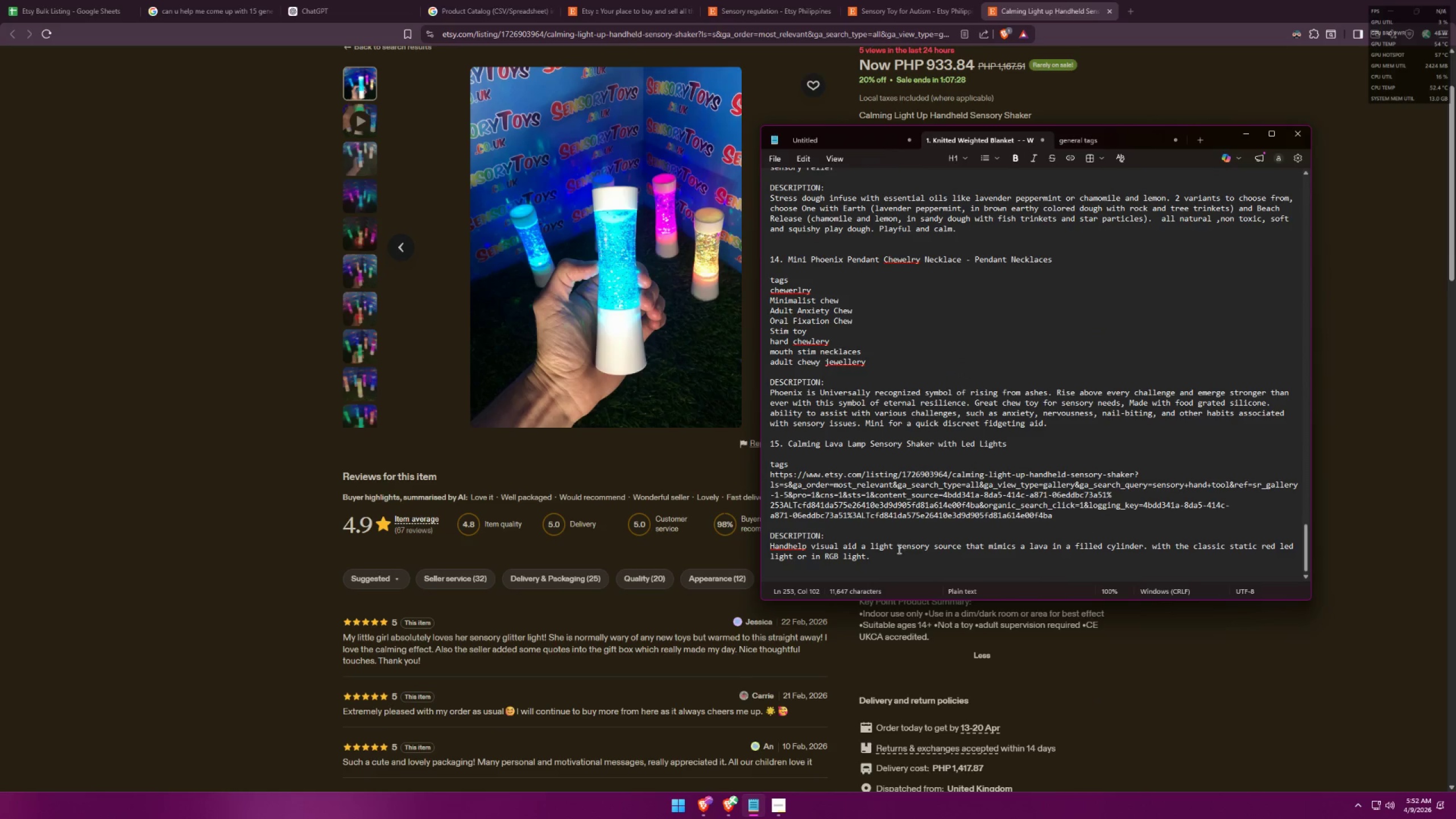 
left_click([896, 552])
 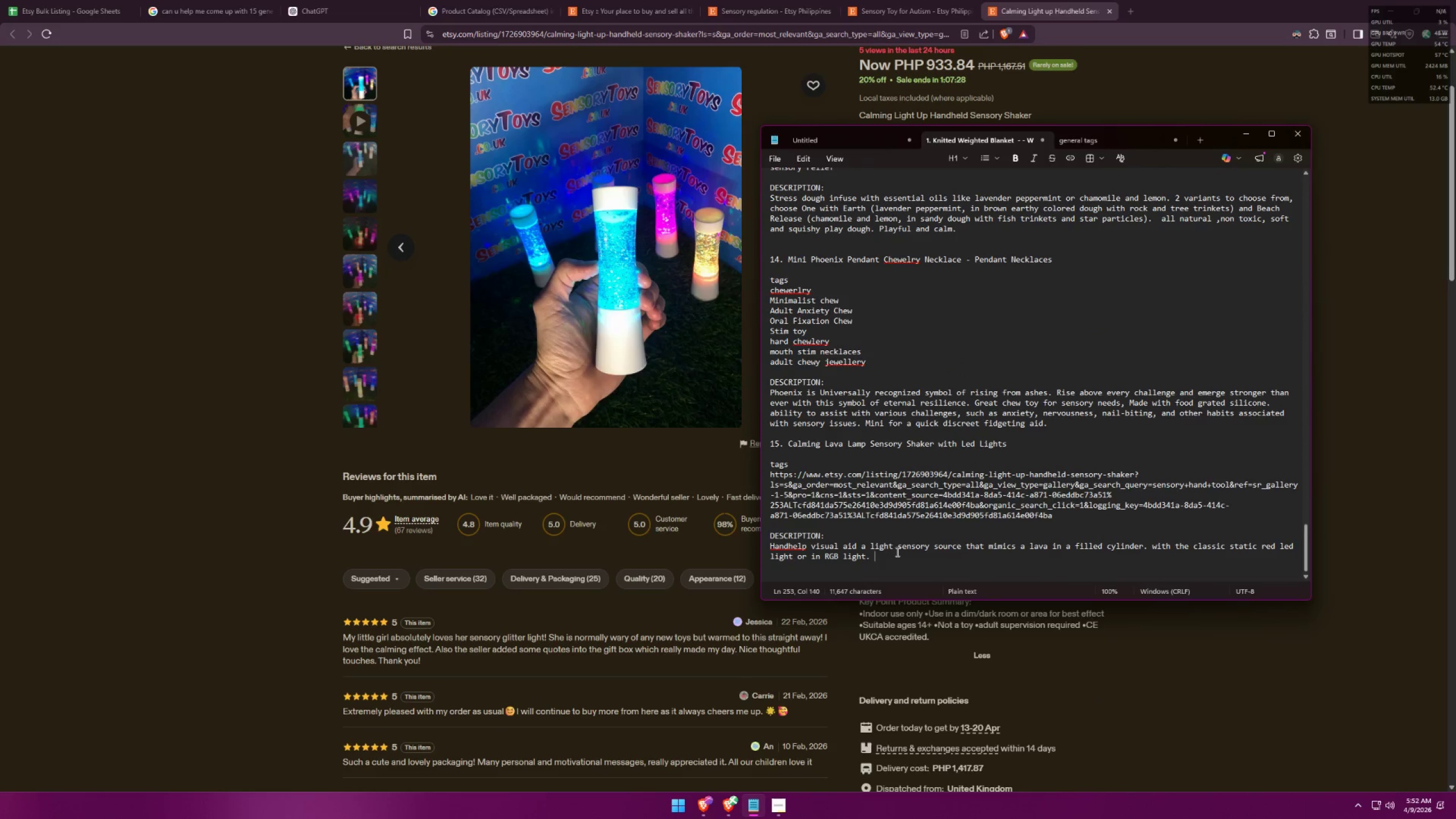 
key(Alt+AltLeft)
 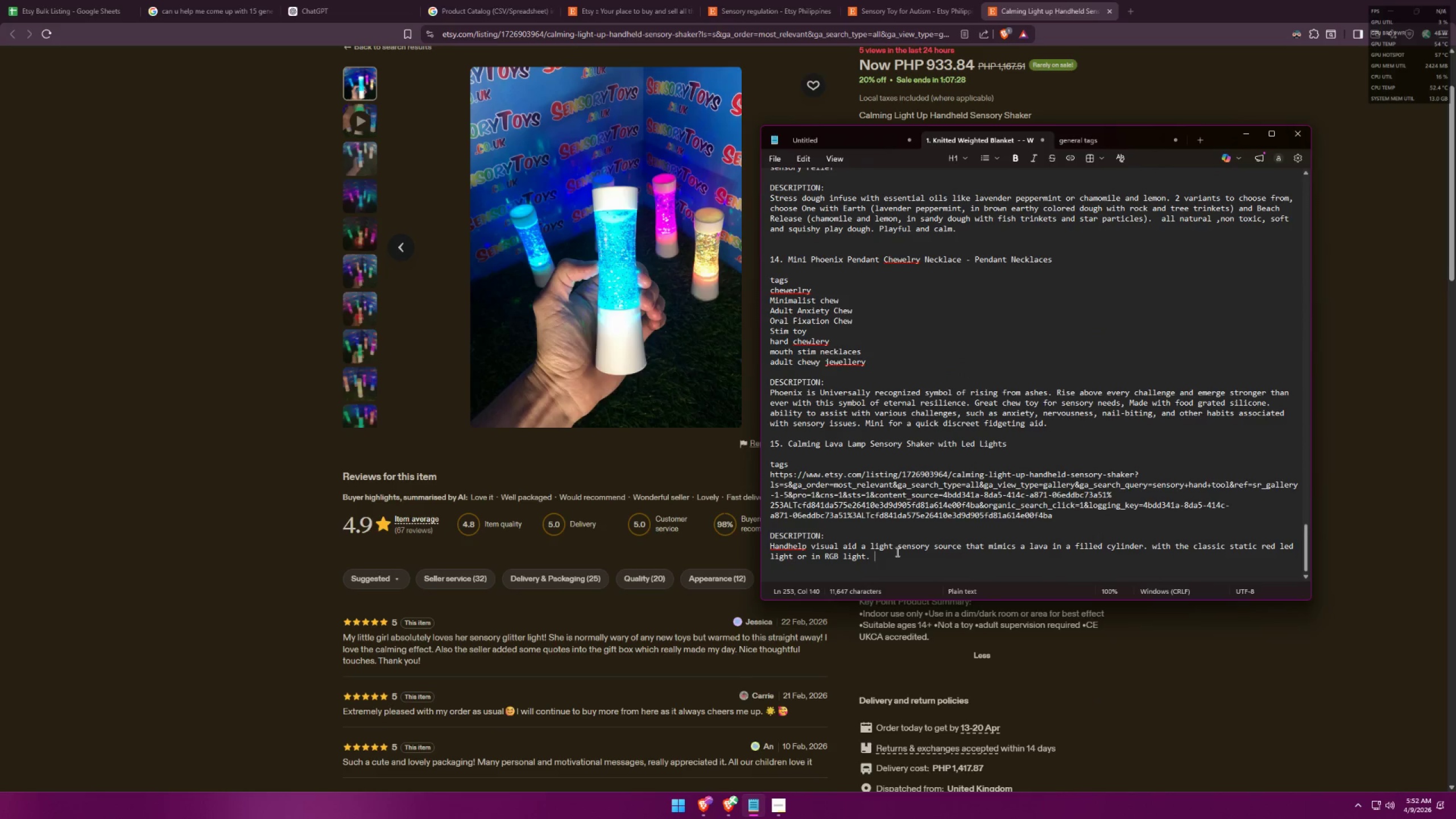 
key(Alt+Tab)
 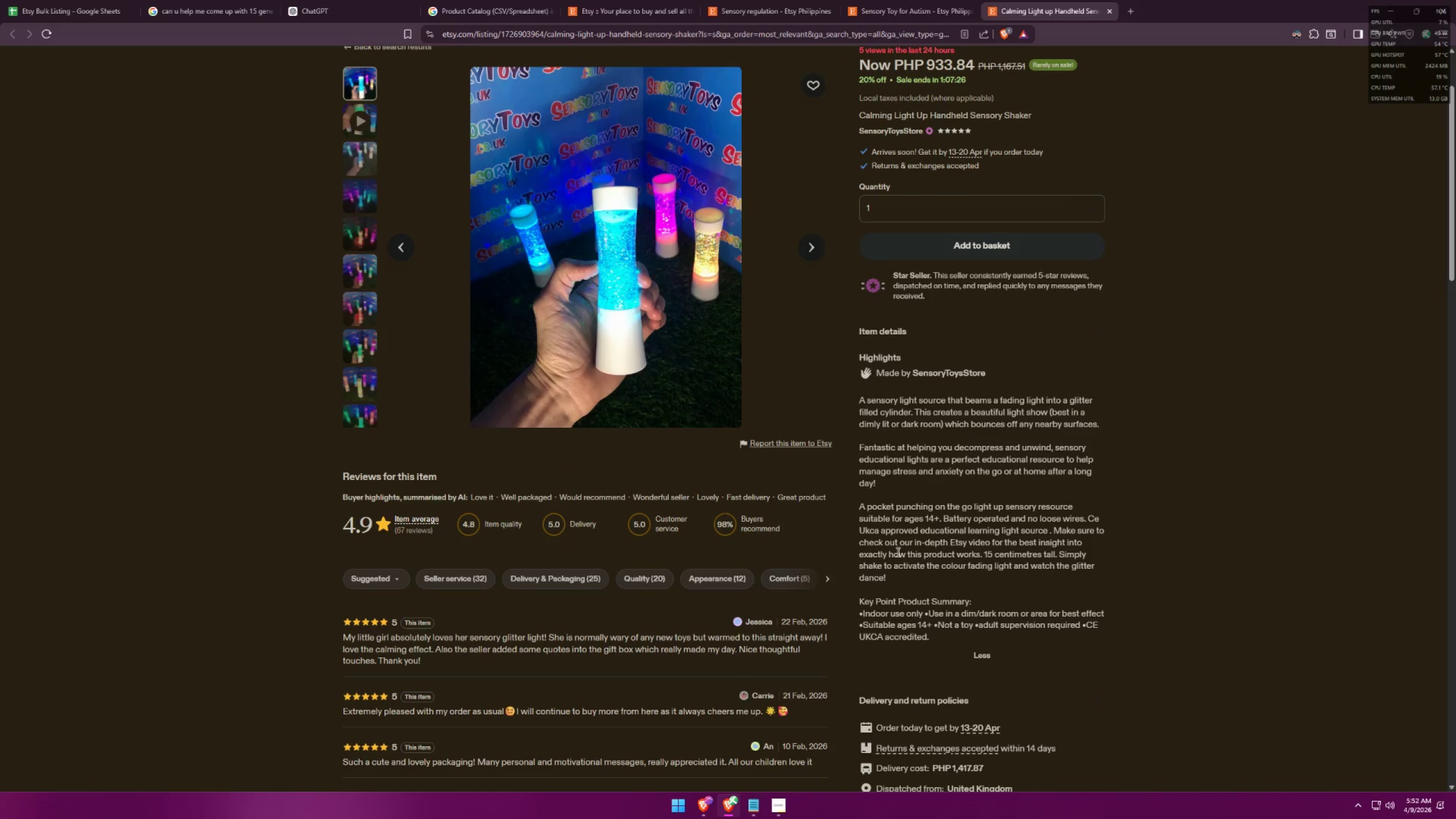 
key(Alt+AltLeft)
 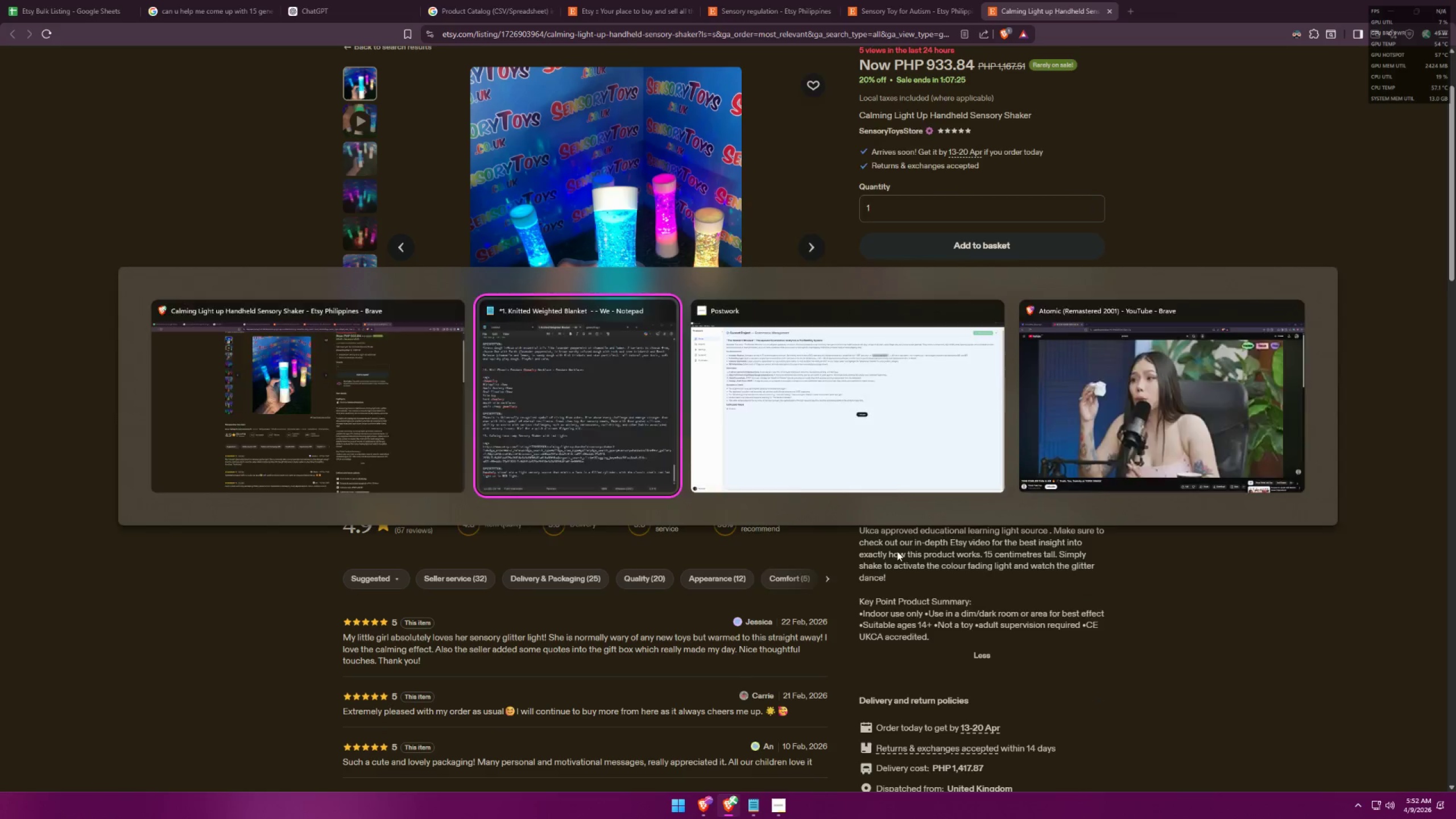 
key(Alt+Tab)
 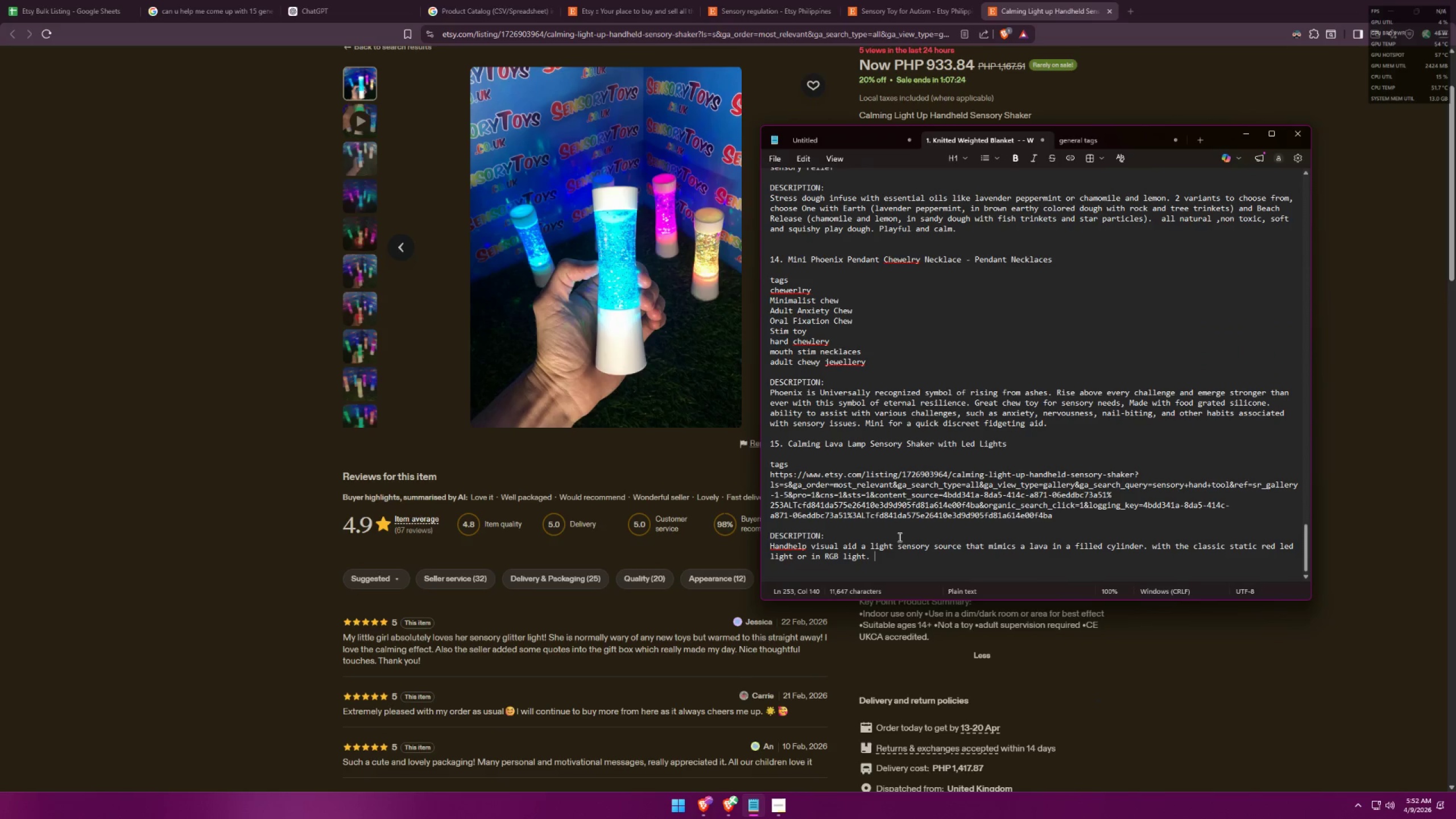 
key(Alt+AltLeft)
 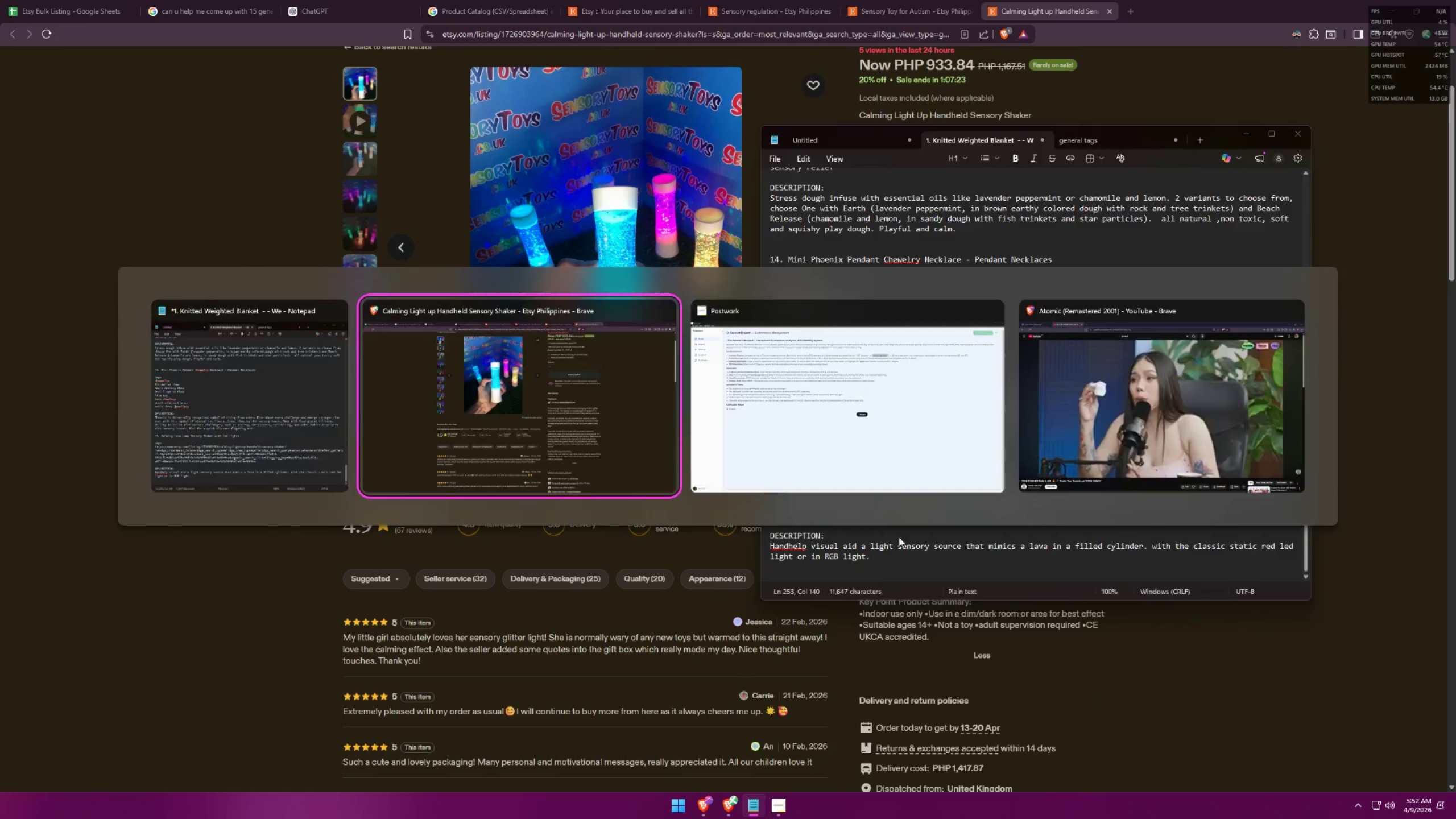 
key(Alt+Tab)
 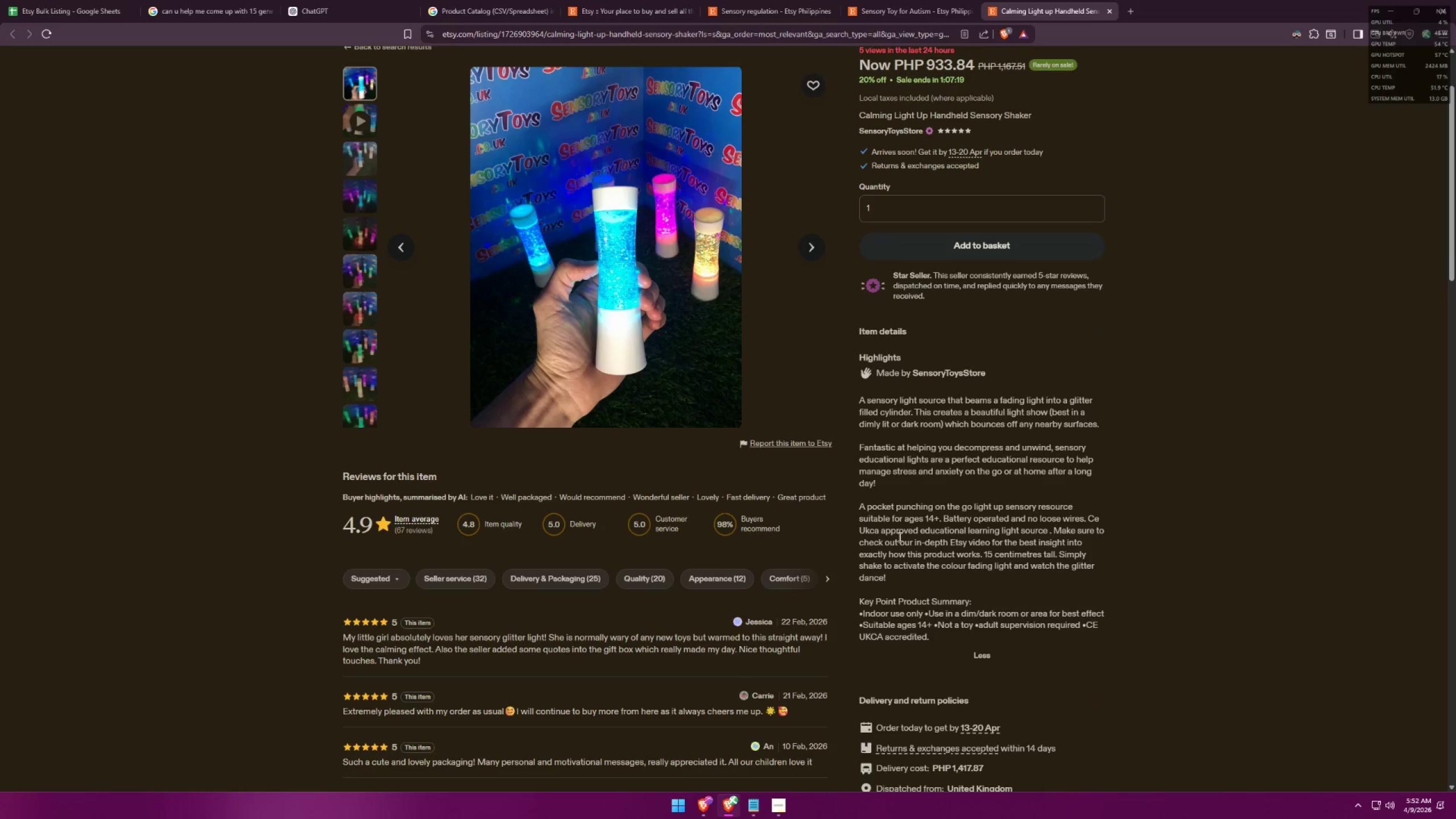 
wait(5.47)
 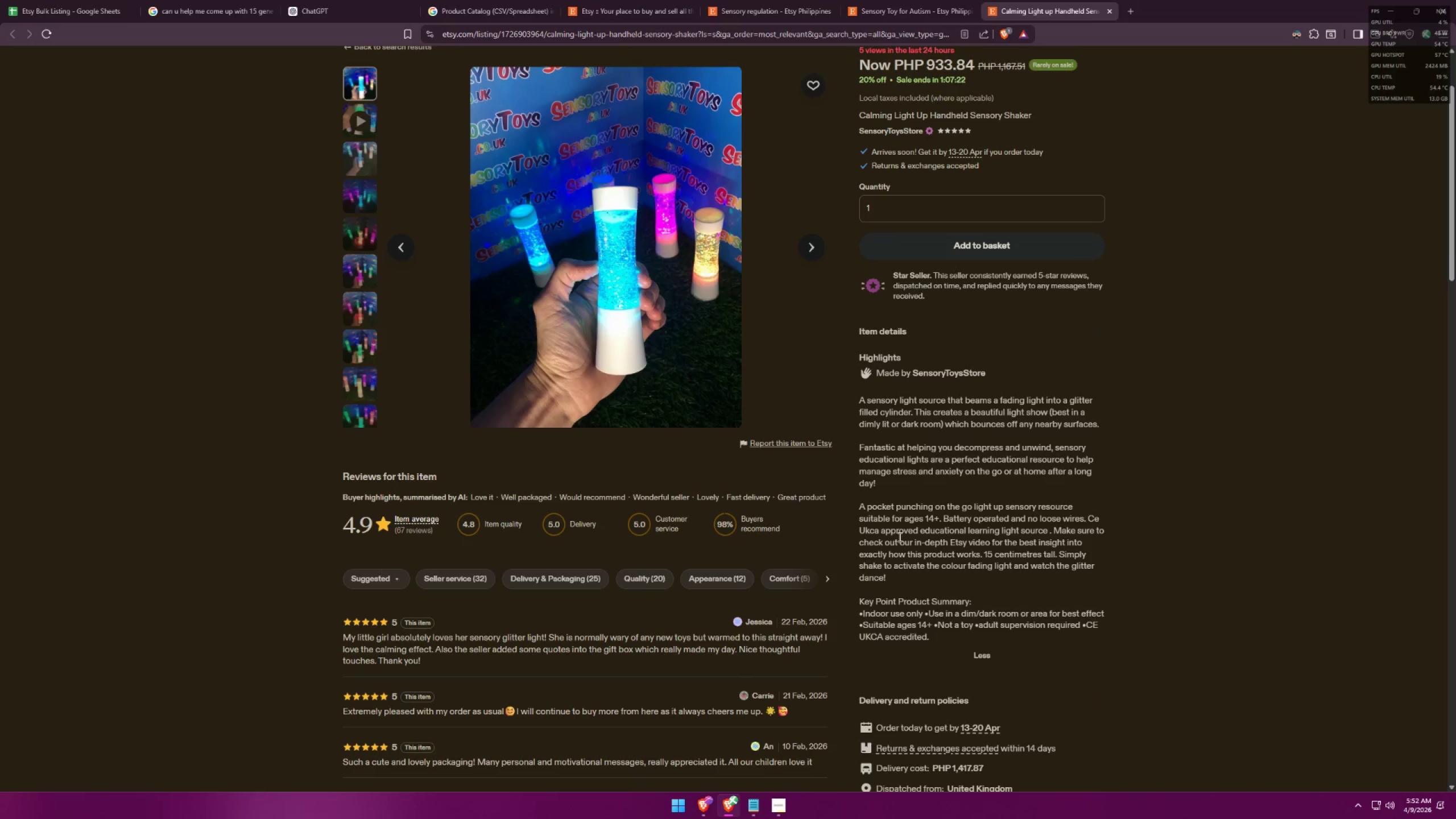 
key(Alt+AltLeft)
 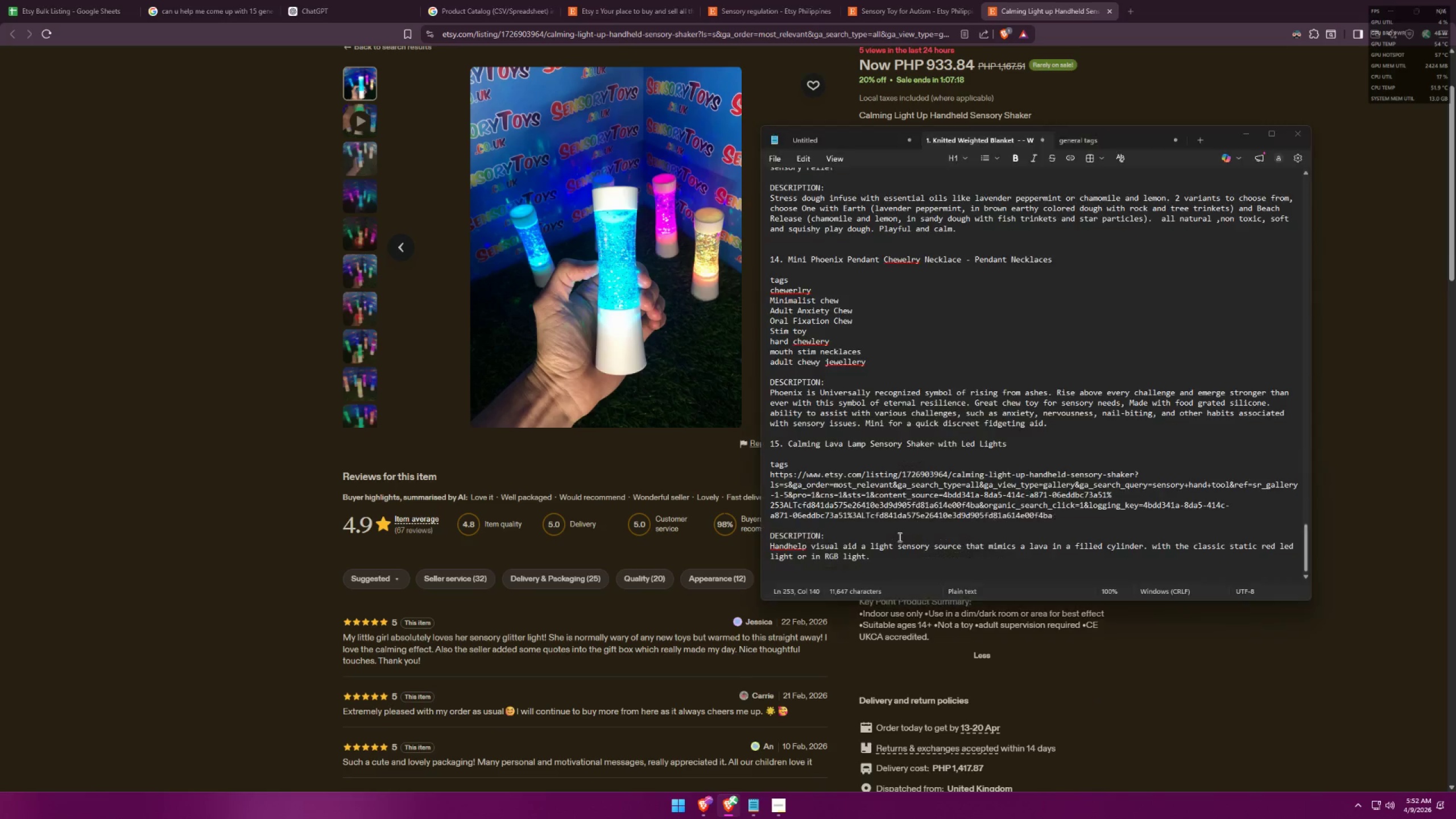 
key(Tab)
 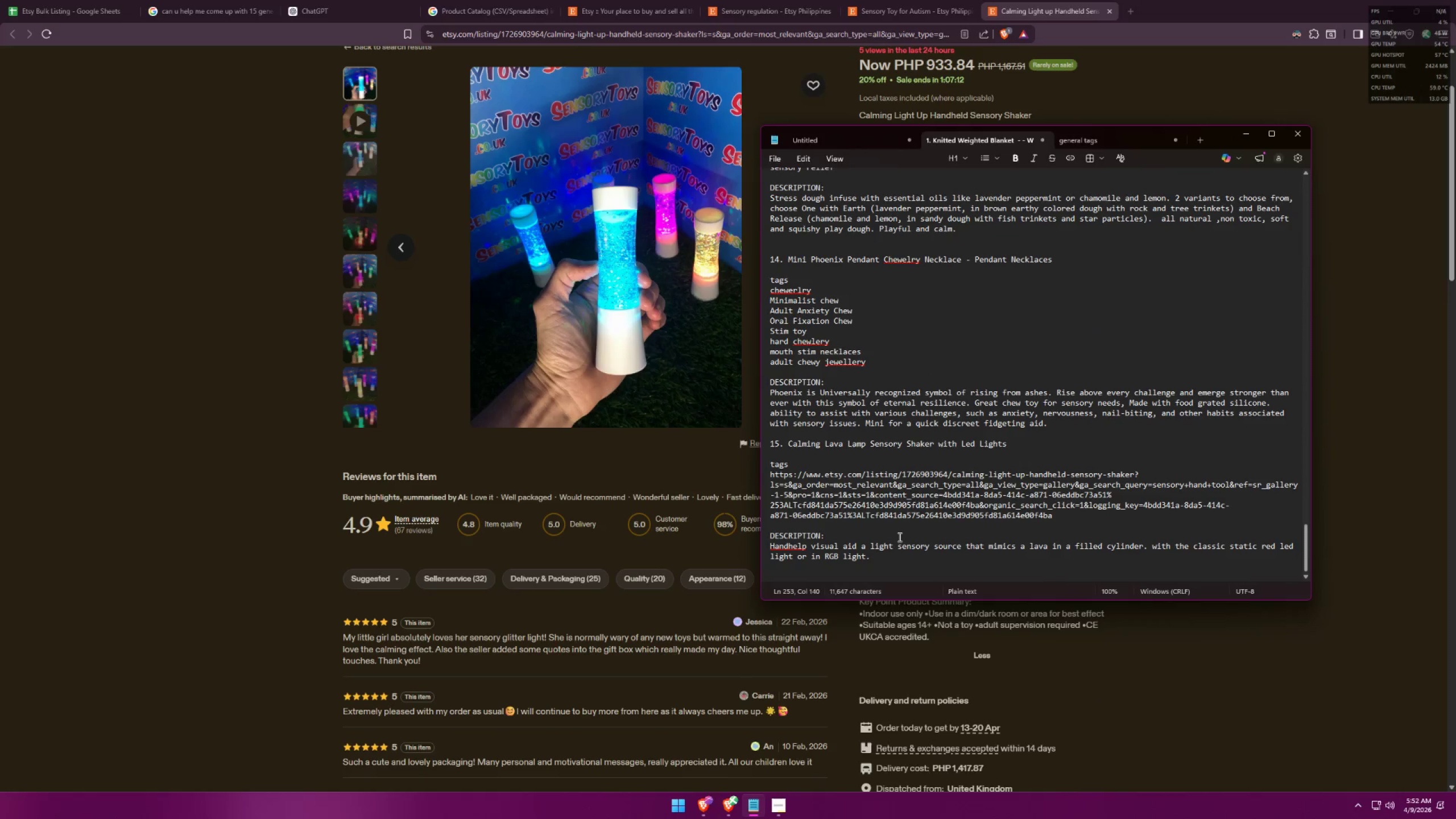 
wait(10.52)
 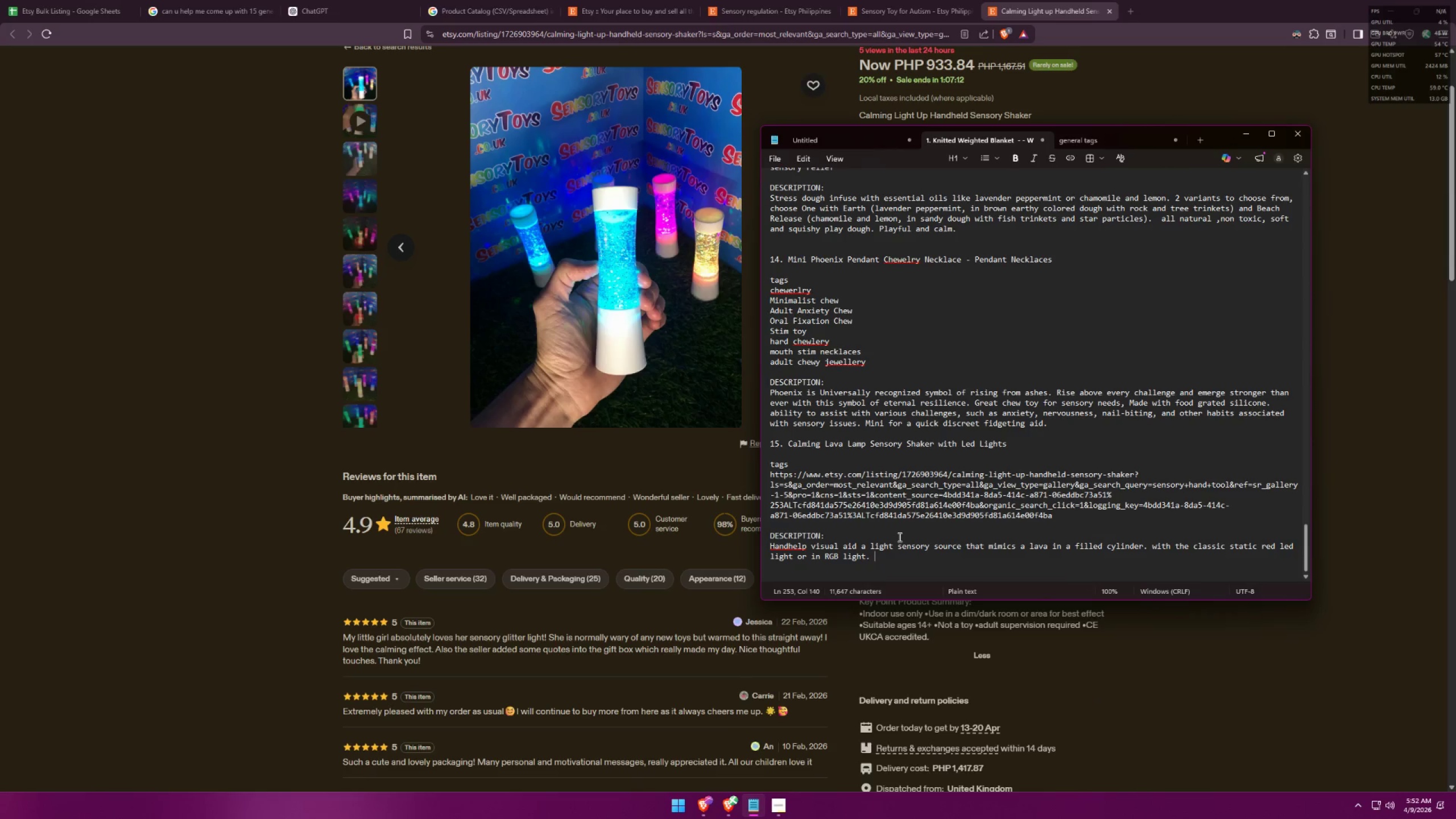 
type(Perfect for relaxation, )
 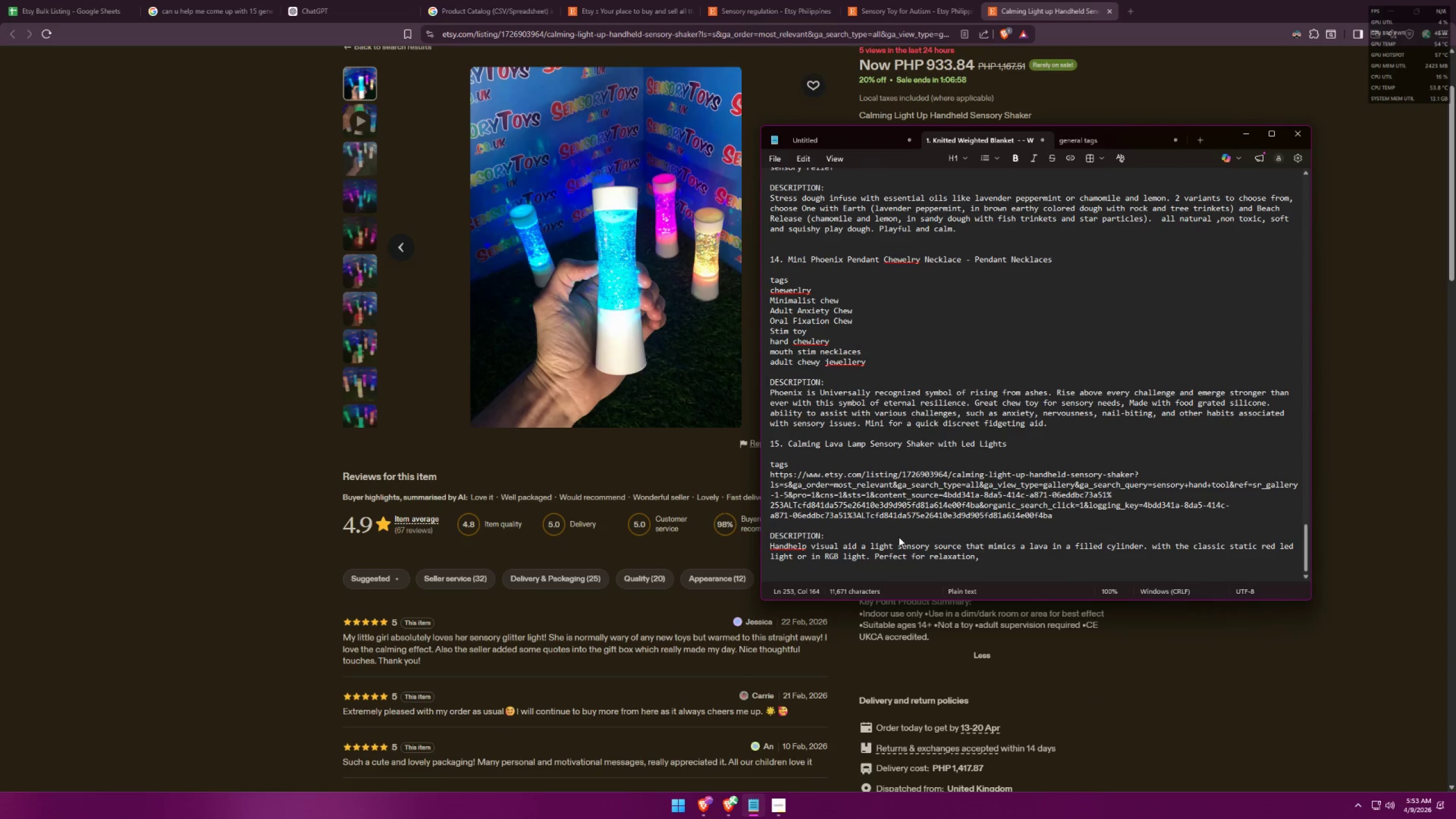 
type(quick destress or a visual calmness as a desktop decoration or bed side mini )
key(Backspace)
key(Backspace)
key(Backspace)
key(Backspace)
key(Backspace)
type(sm)
key(Backspace)
key(Backspace)
type(mini lamp light. )
 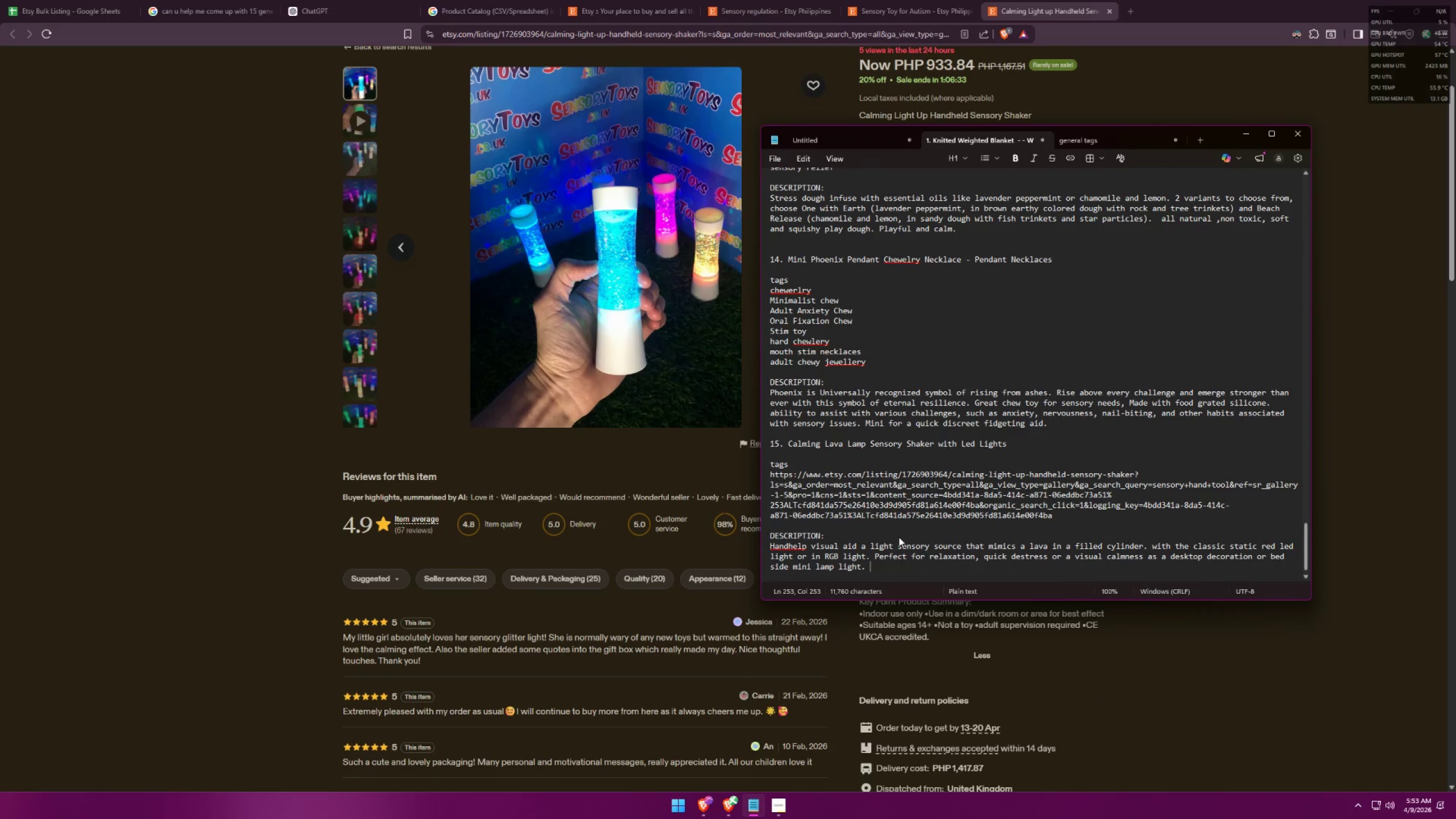 
key(Alt+AltLeft)
 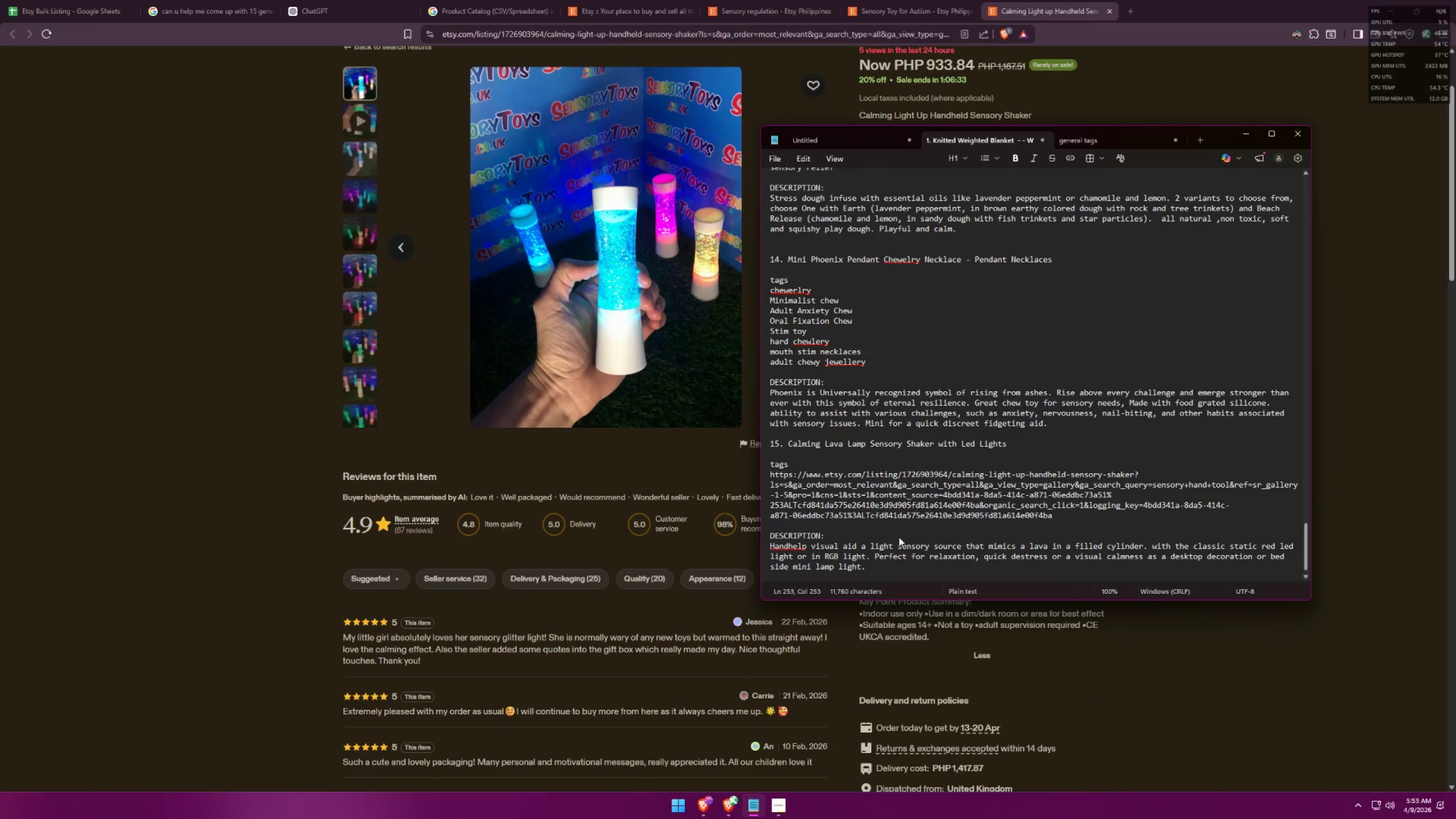 
key(Alt+Tab)
 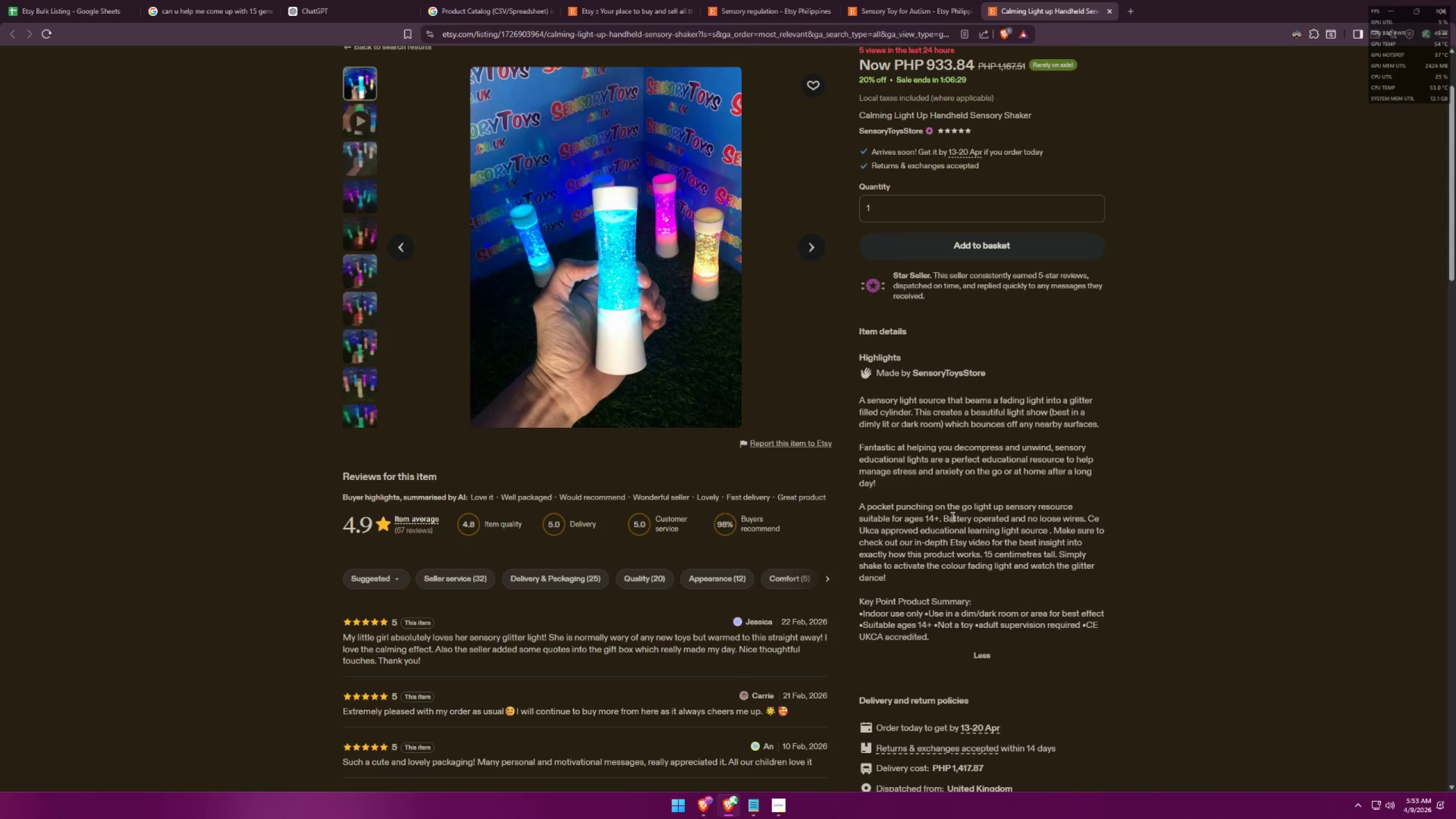 
left_click_drag(start_coordinate=[941, 518], to_coordinate=[1086, 518])
 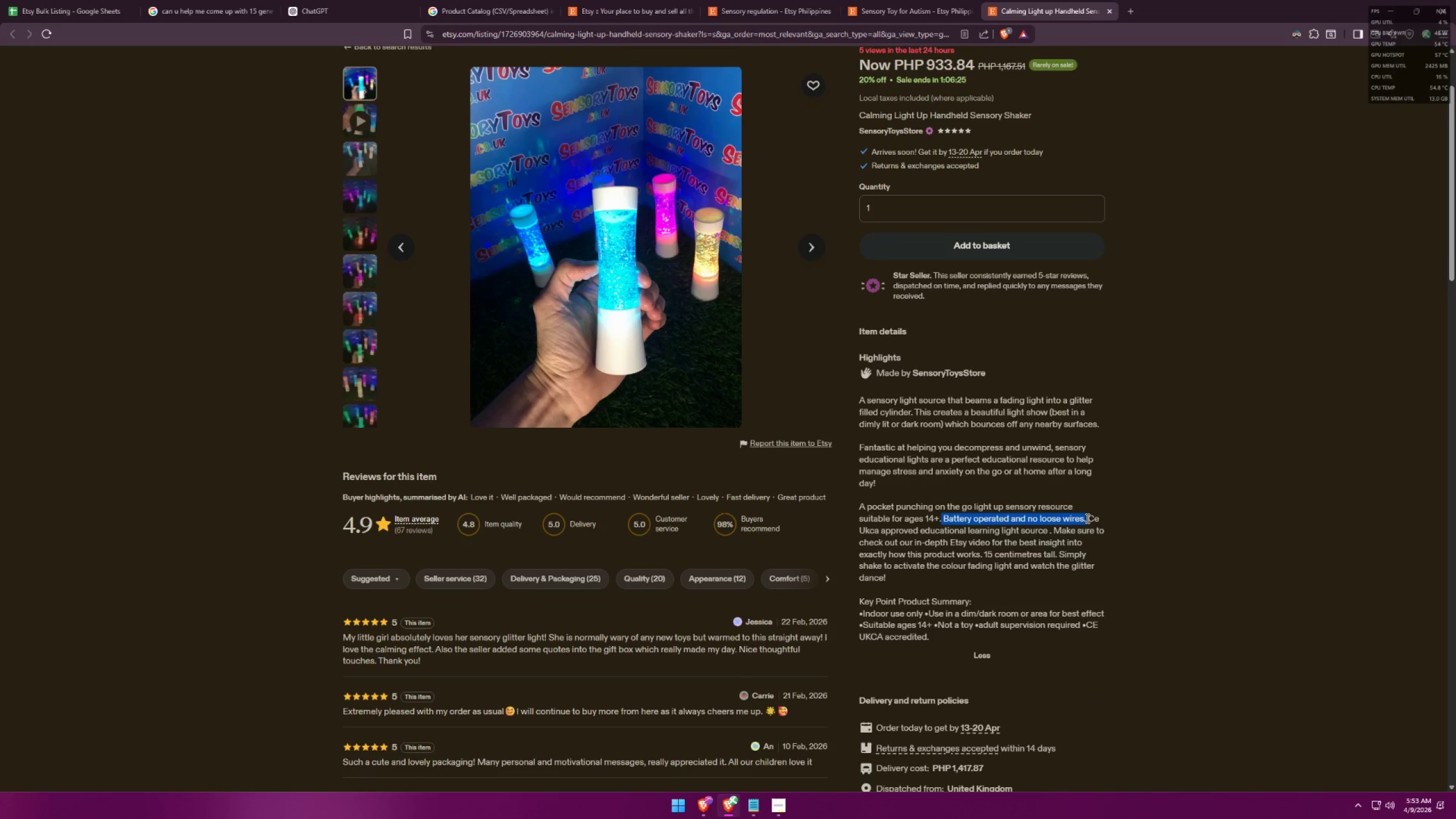 
key(Control+ControlLeft)
 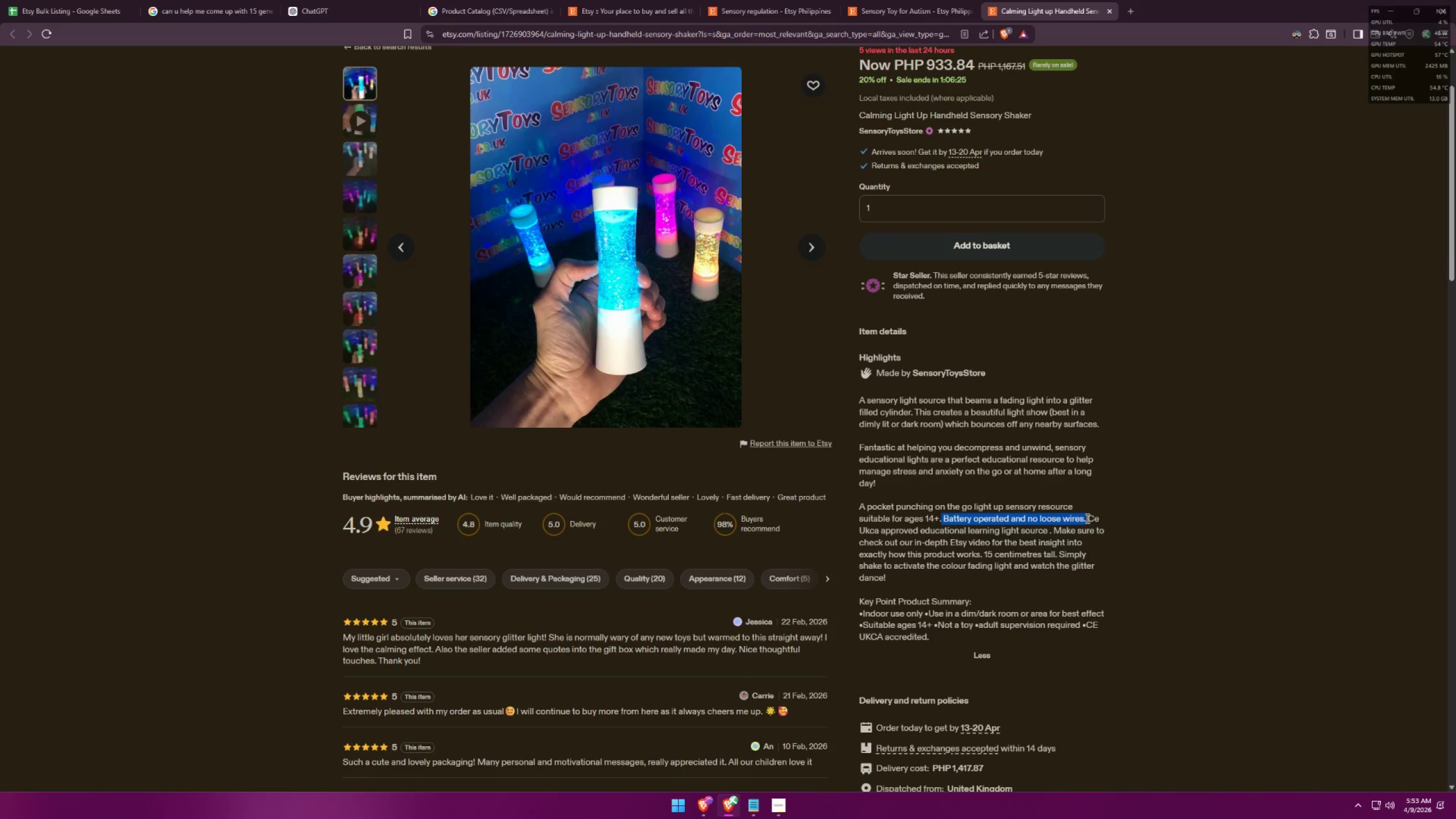 
key(Control+C)
 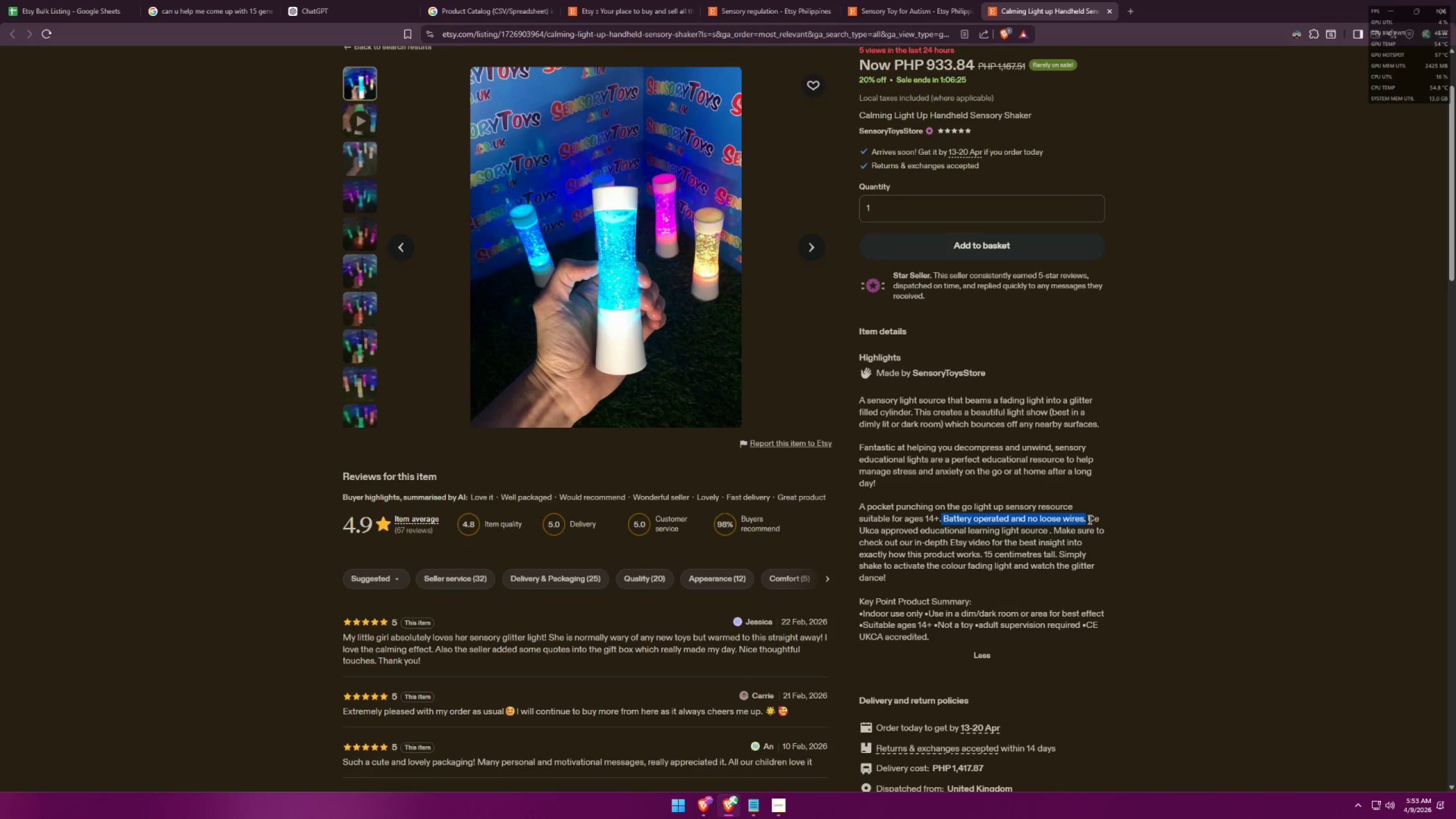 
key(Alt+AltLeft)
 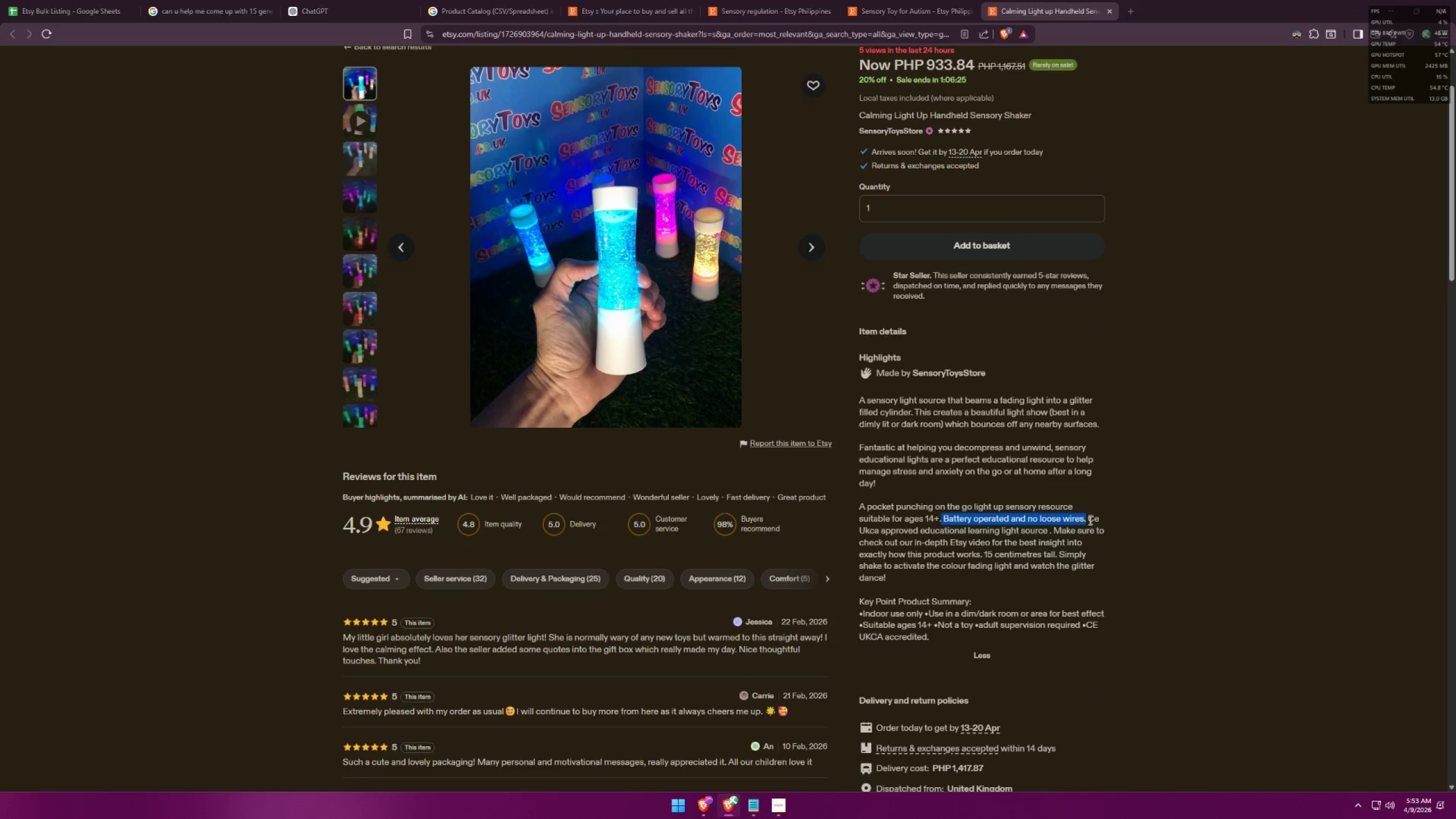 
key(Alt+Tab)
 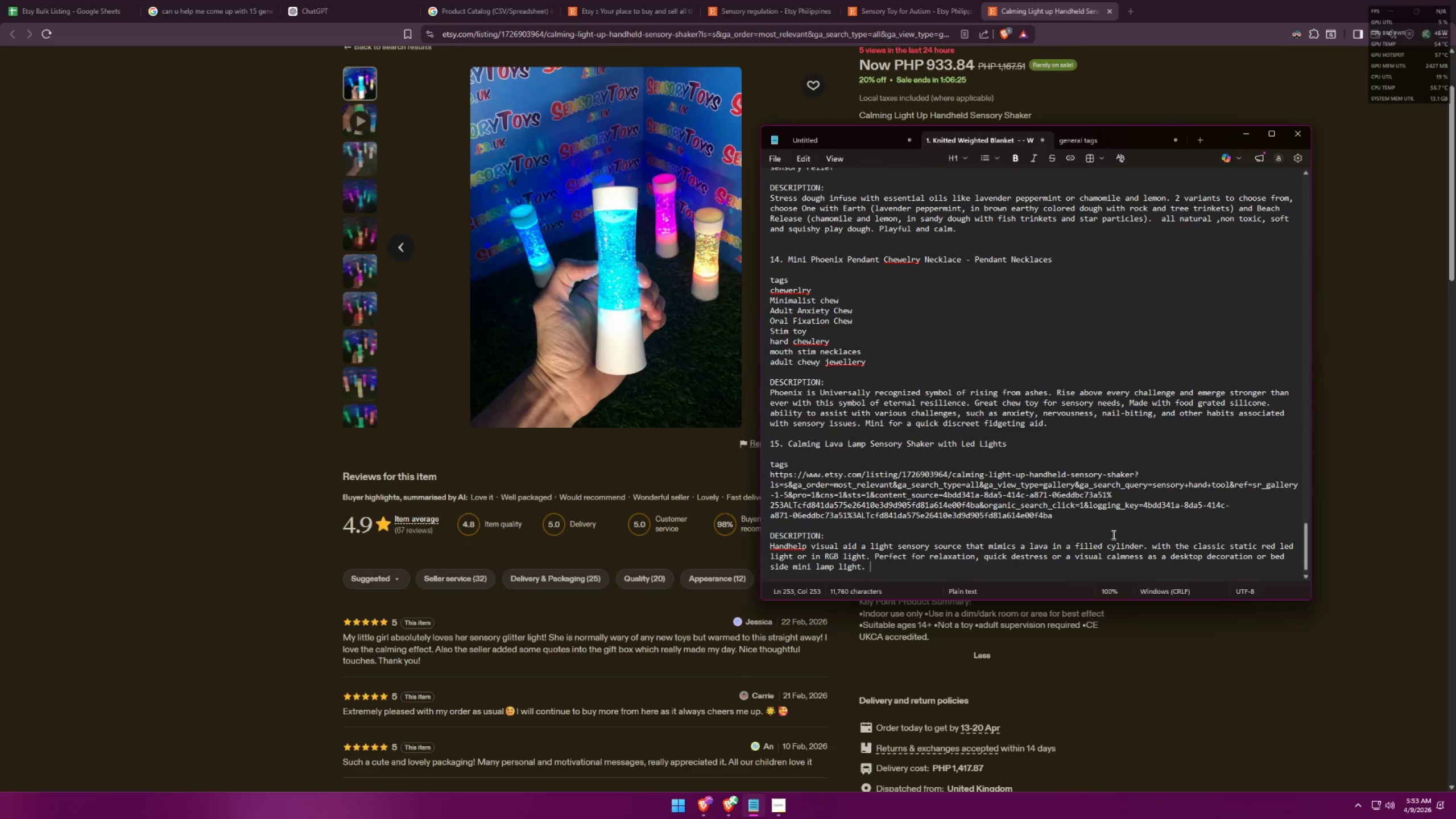 
key(Control+ControlLeft)
 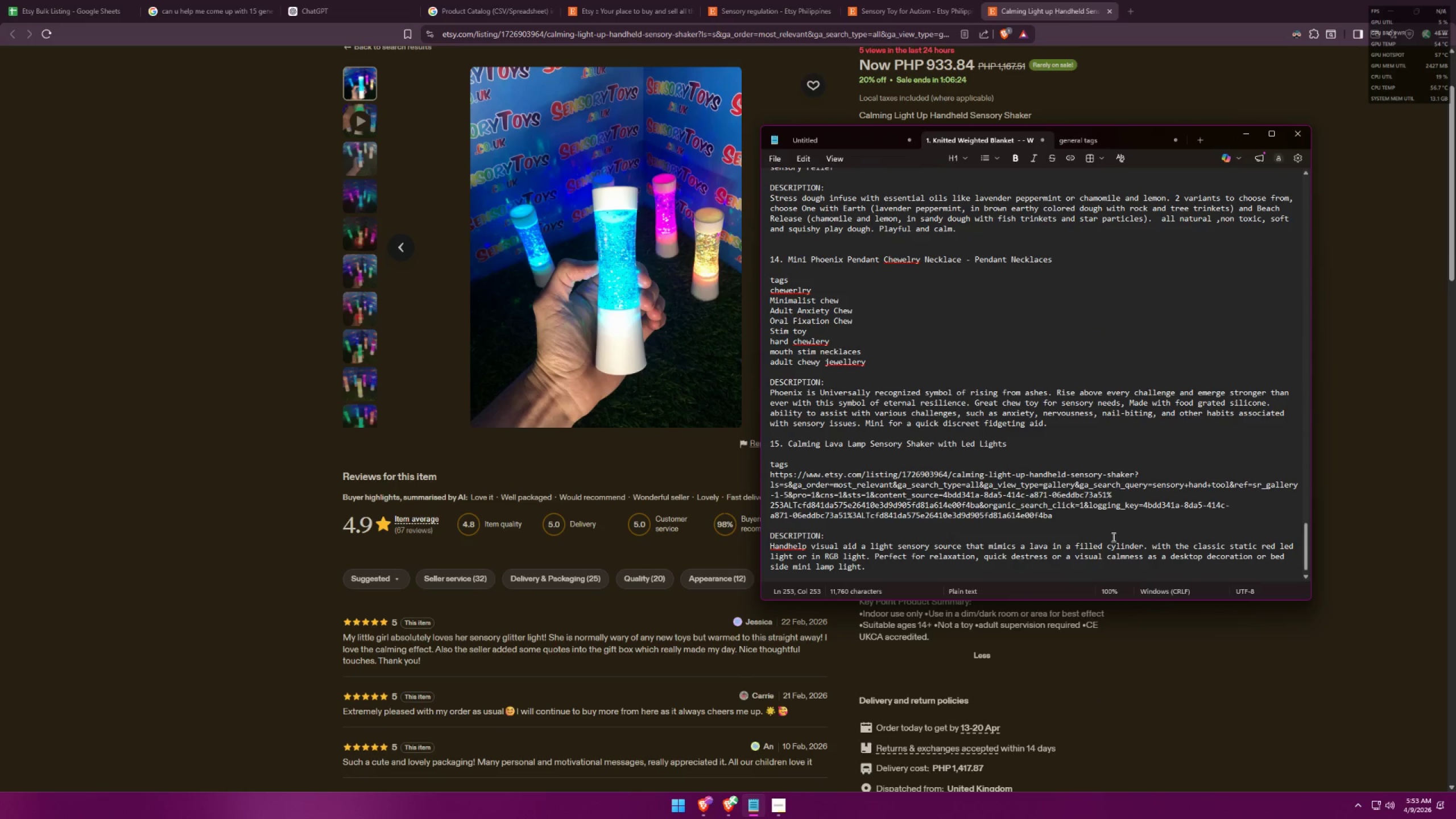 
key(Control+V)
 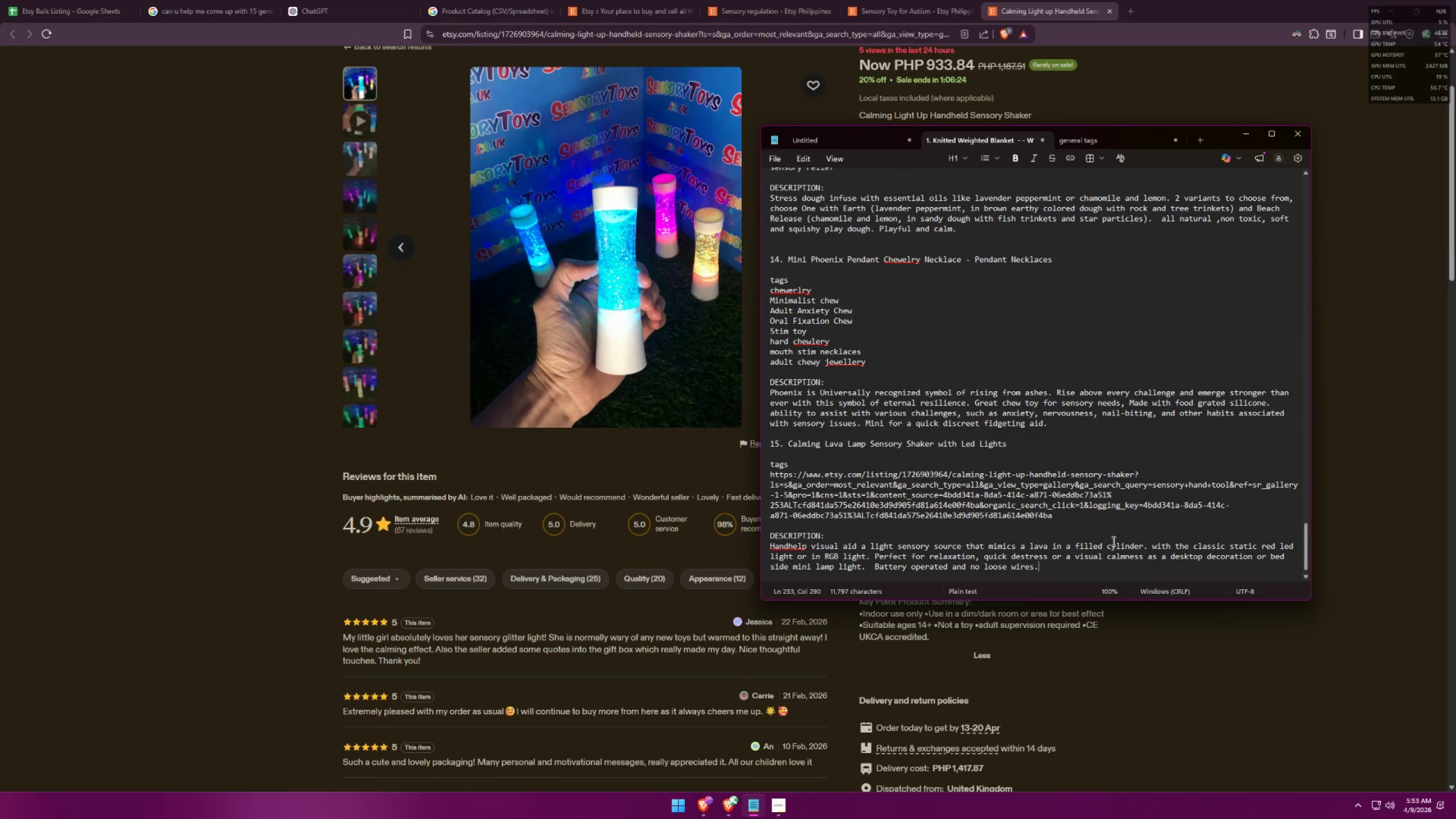 
key(Alt+AltLeft)
 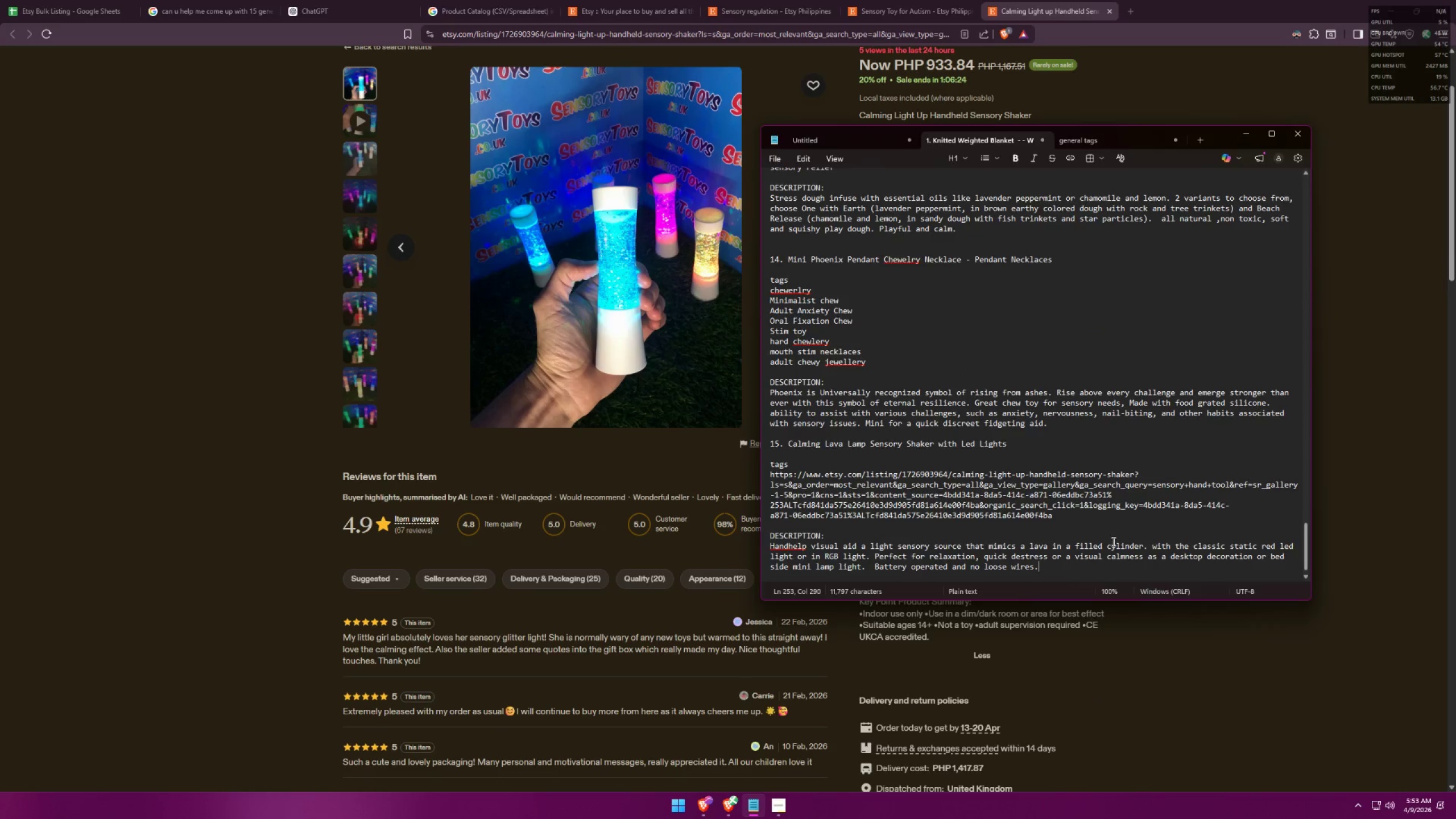 
key(Tab)
 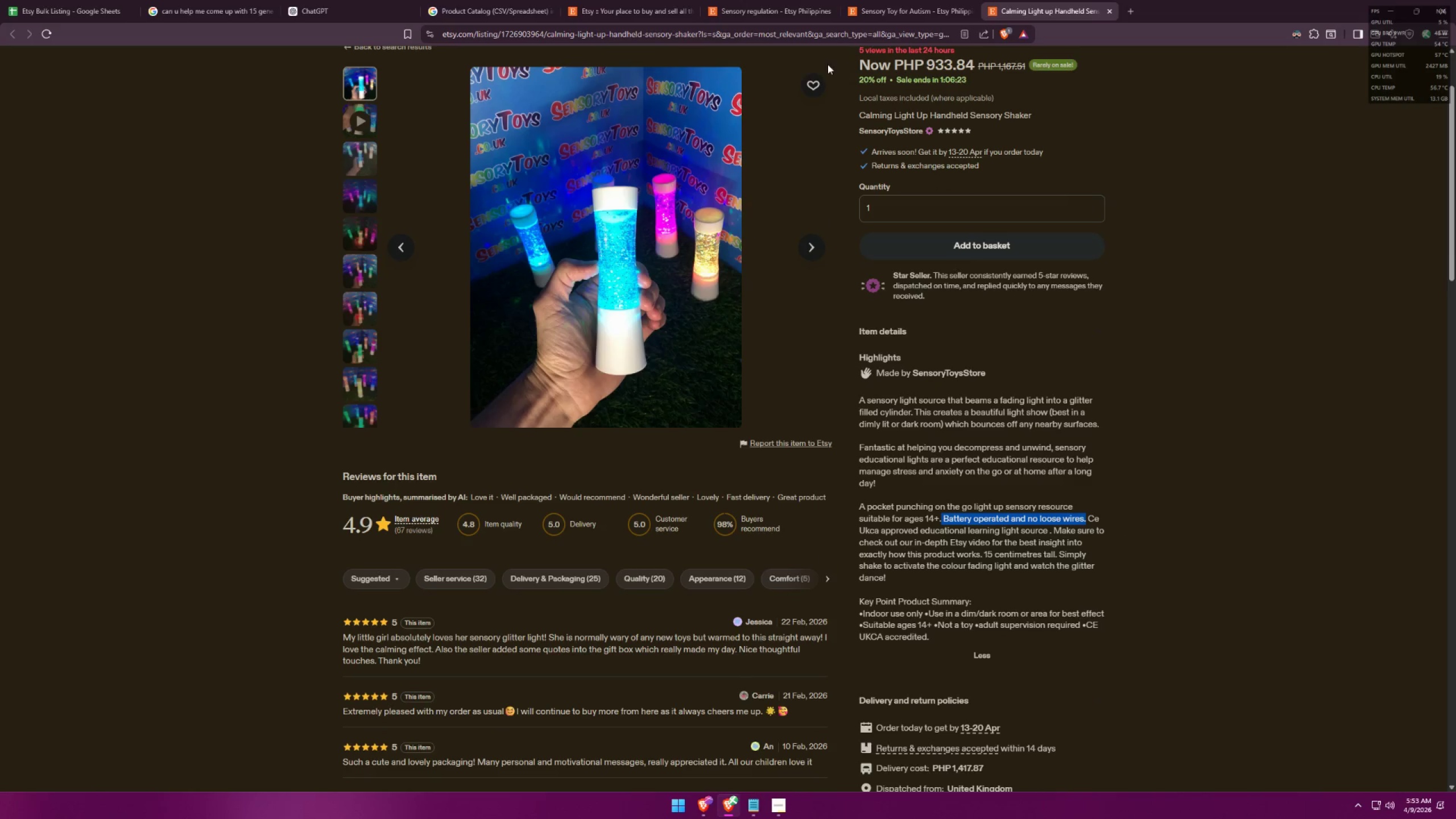 
left_click([808, 31])
 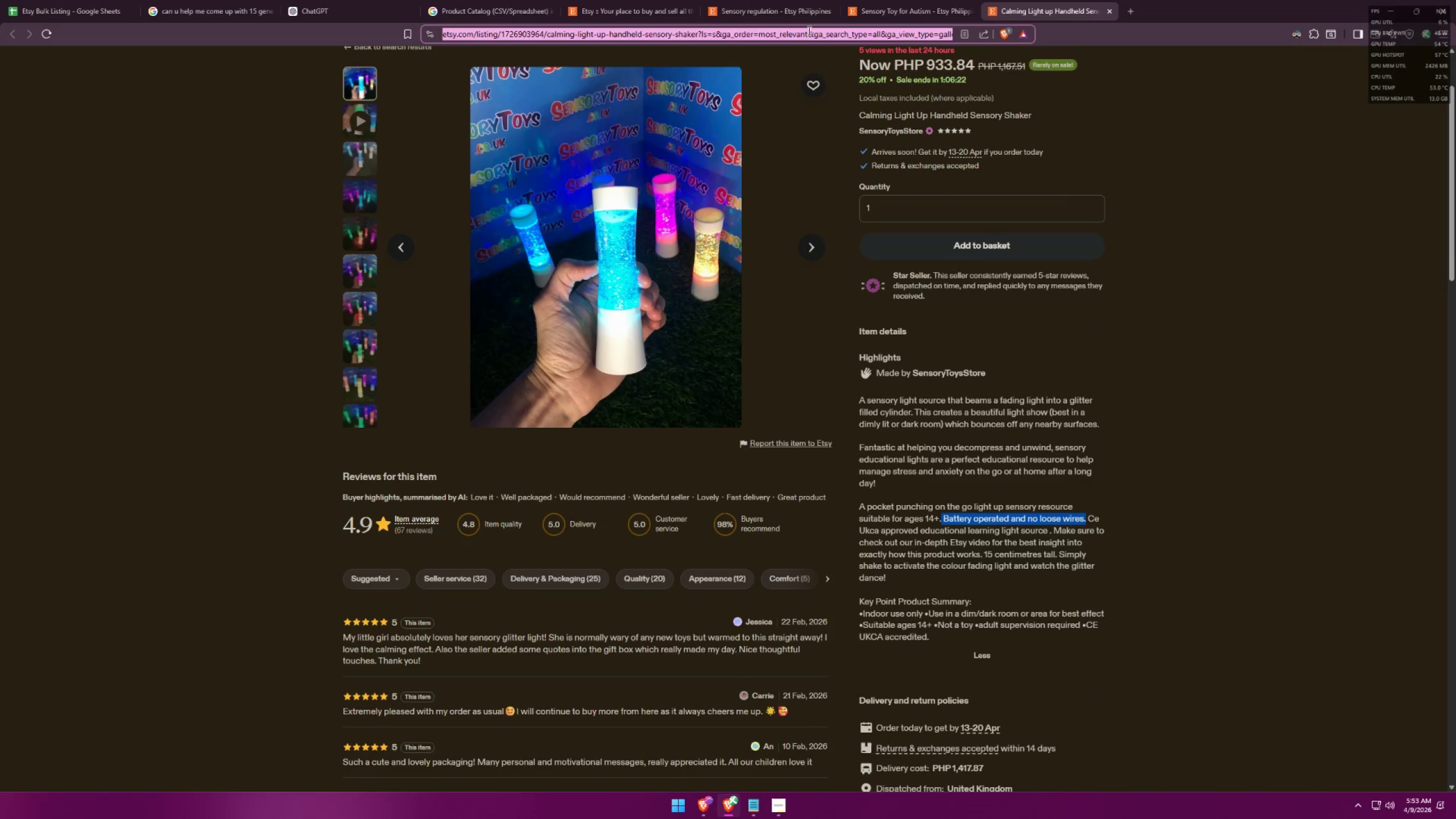 
key(Control+ControlLeft)
 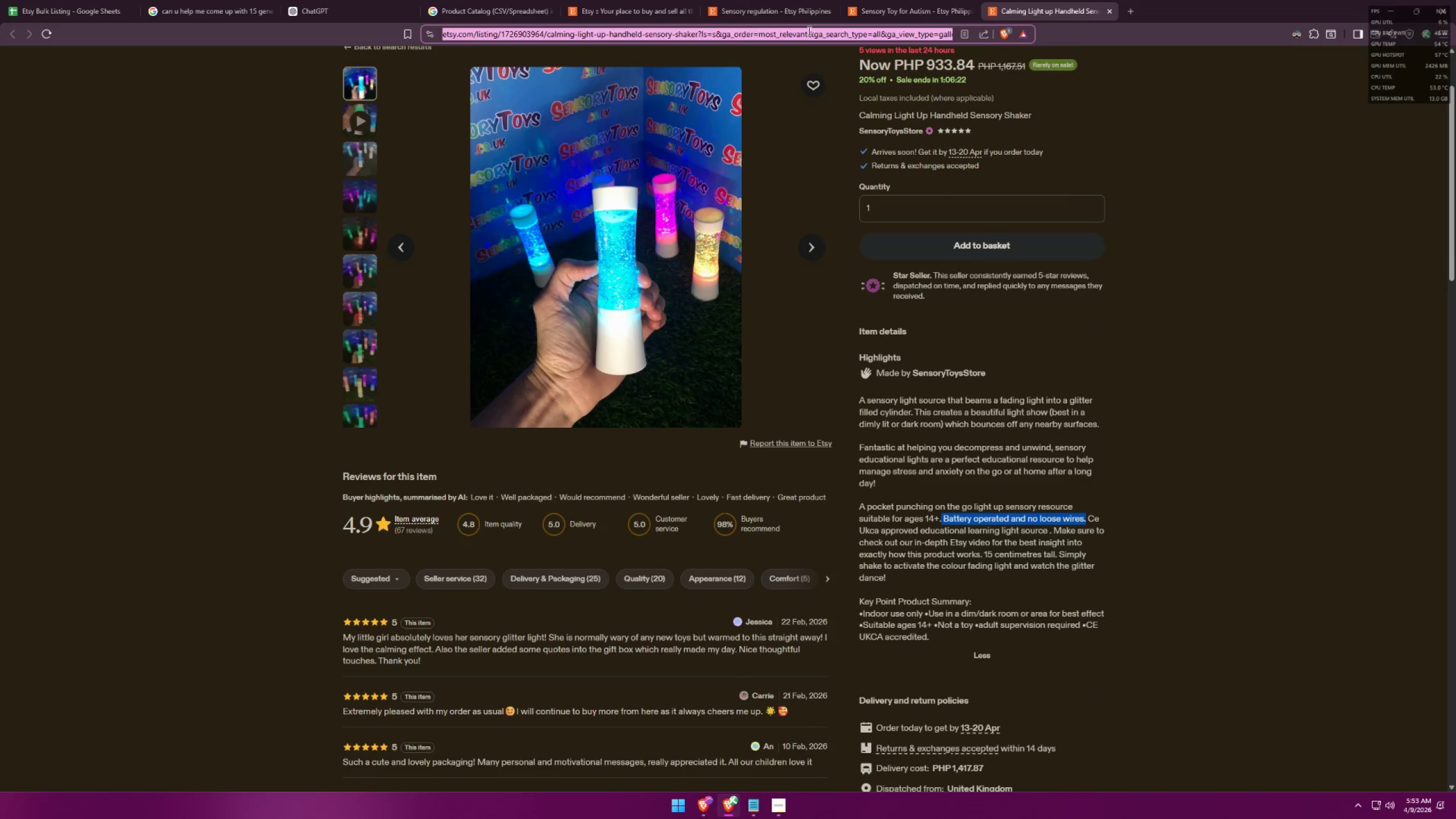 
key(Control+C)
 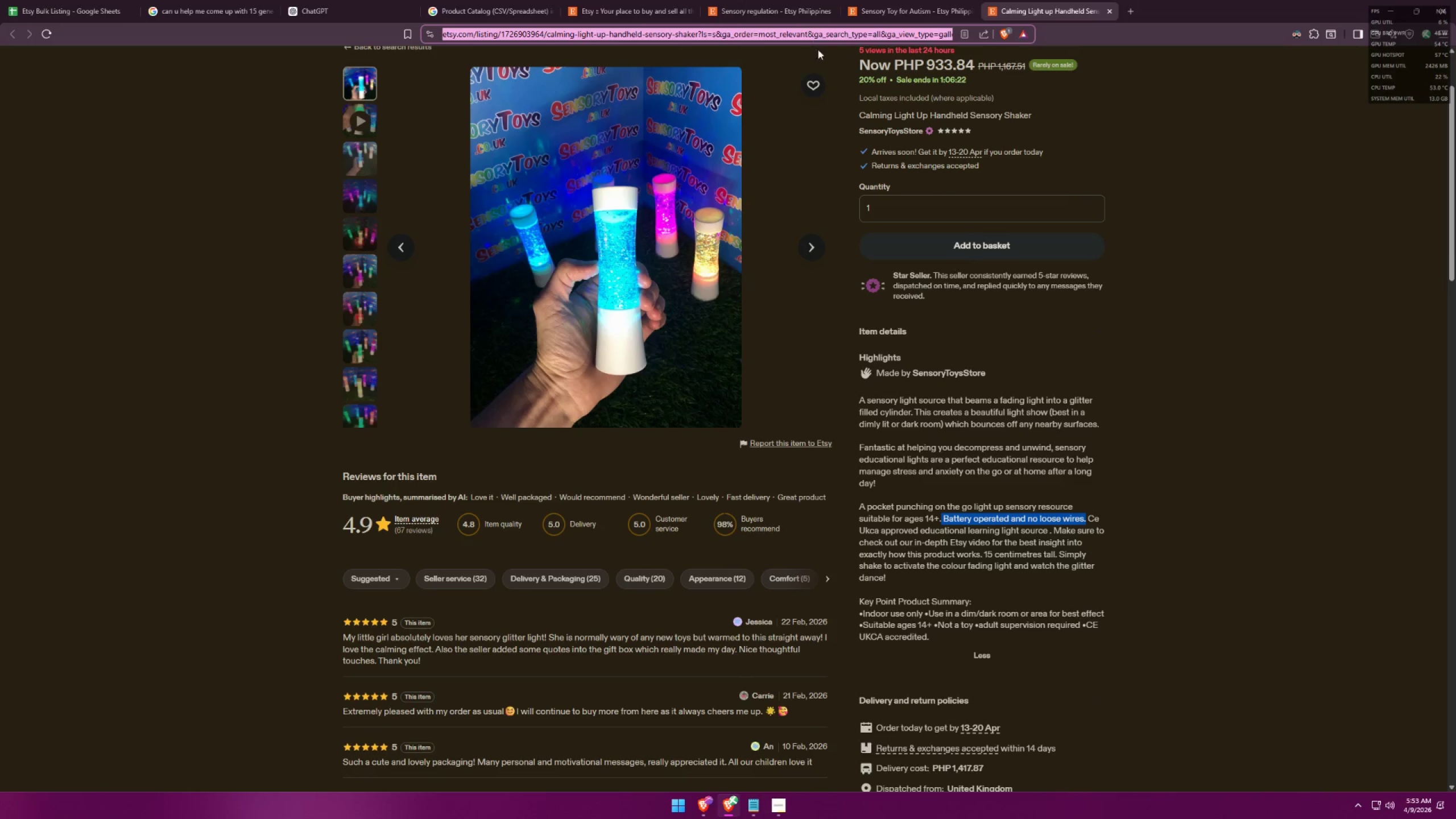 
key(Alt+AltLeft)
 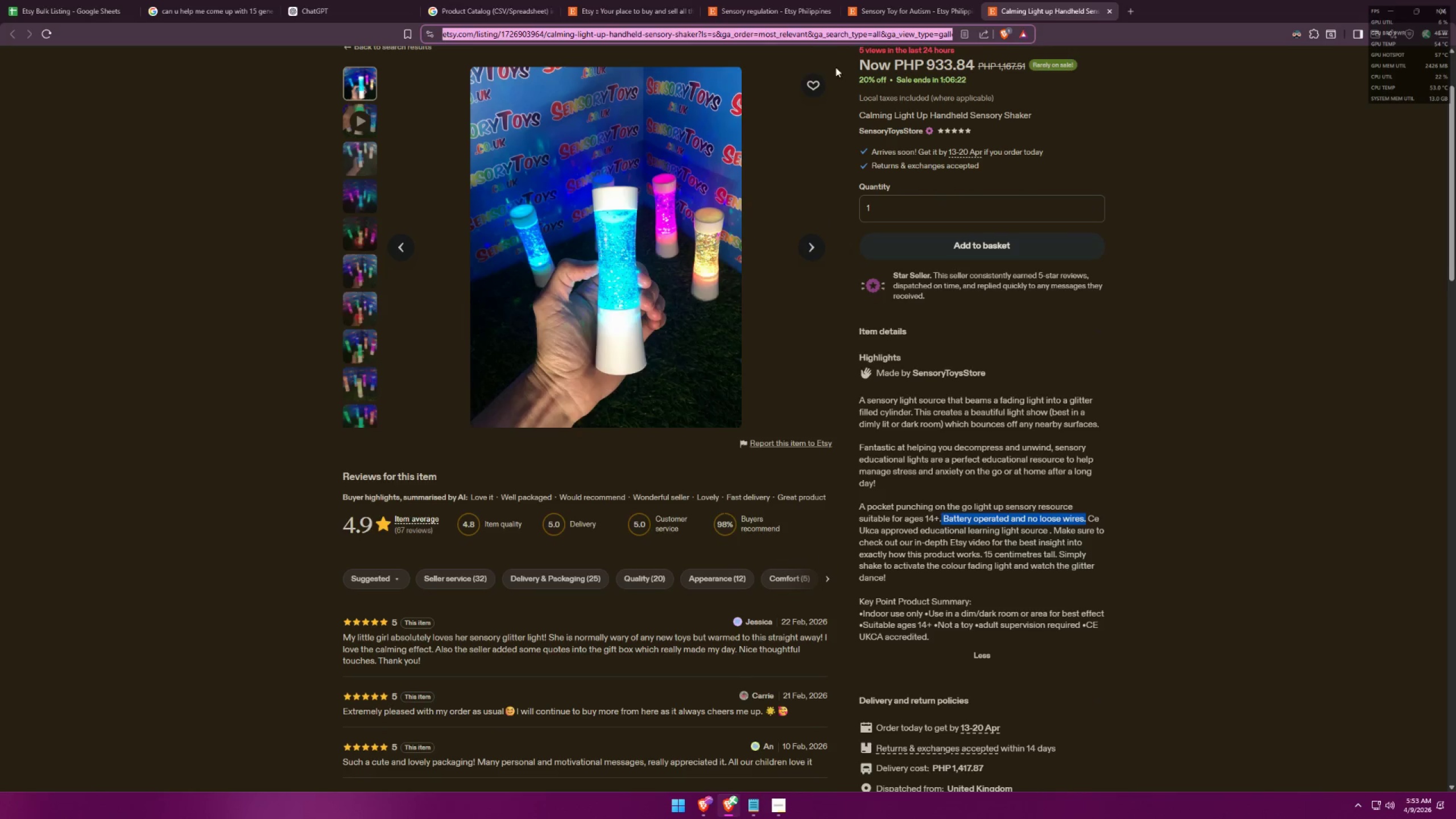 
key(Alt+Tab)
 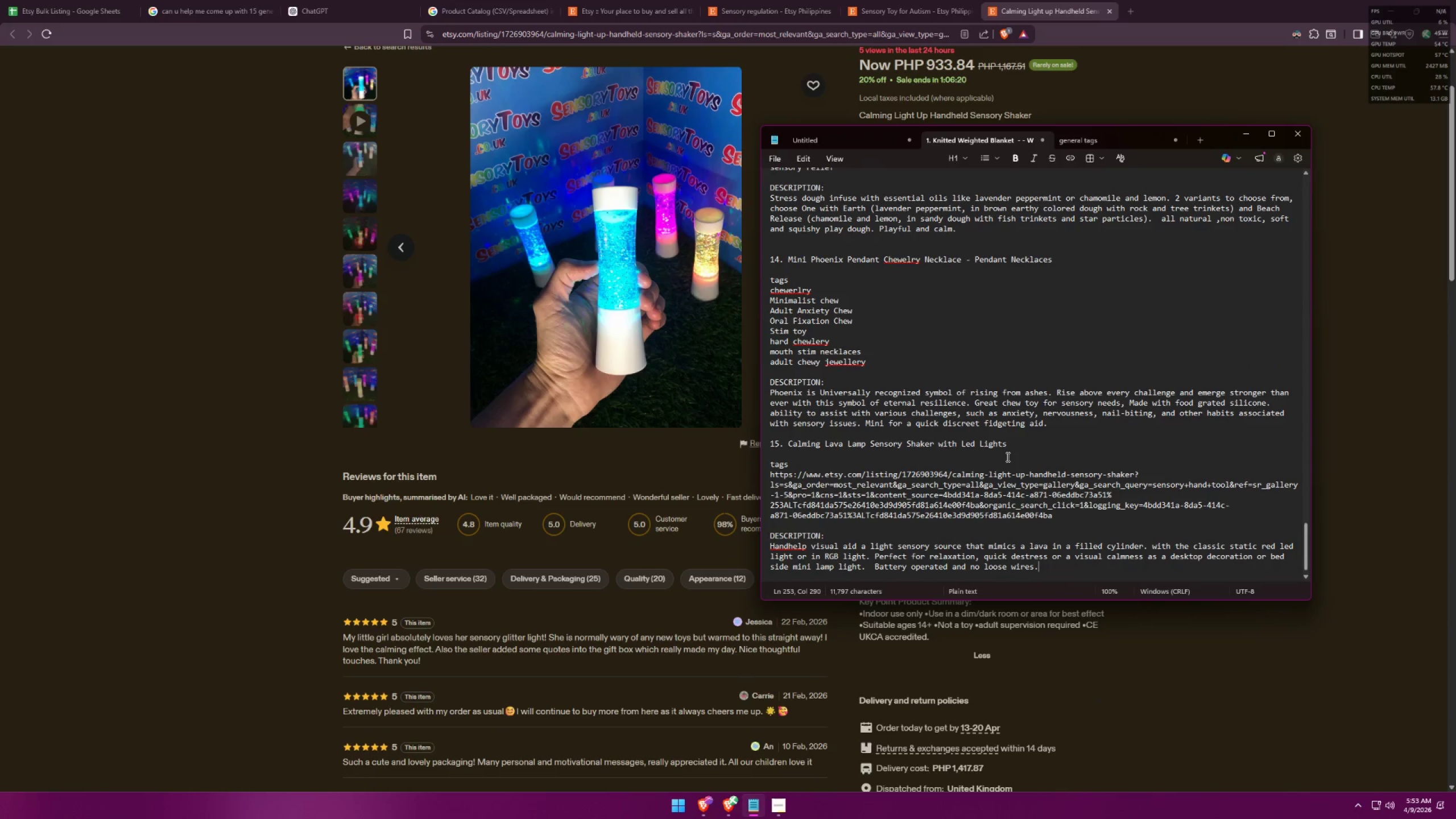 
left_click([1025, 444])
 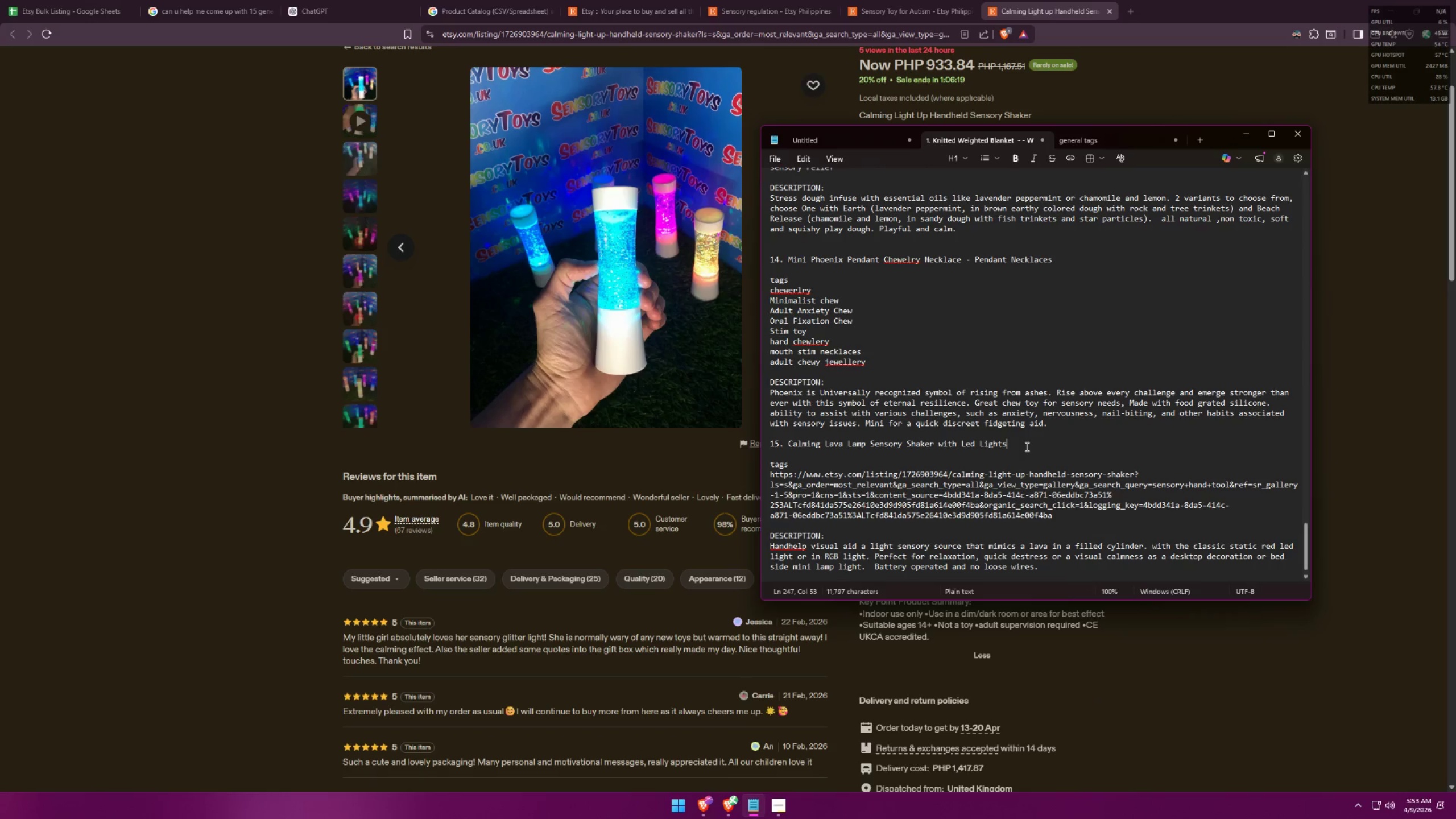 
key(Shift+ShiftLeft)
 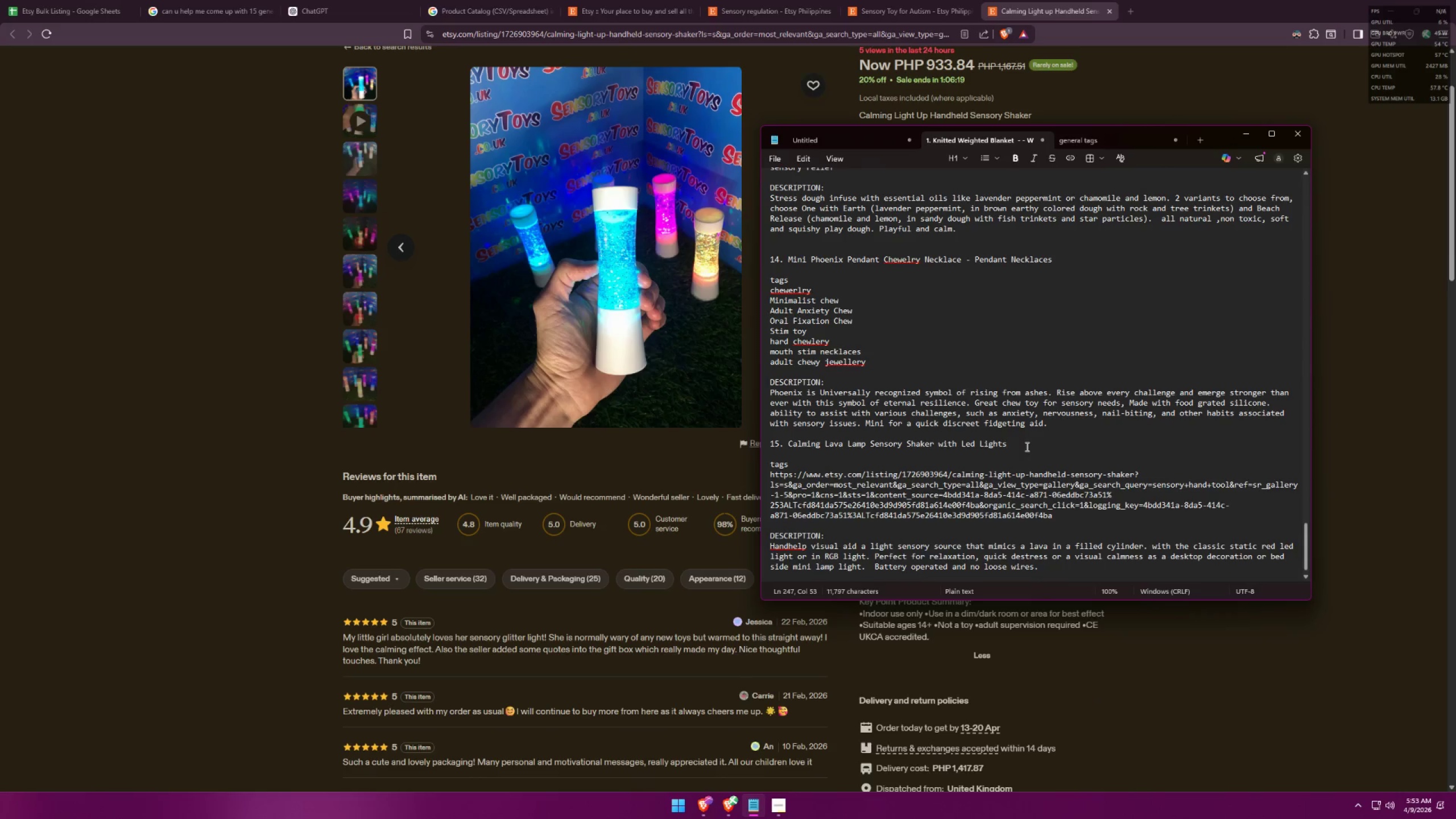 
key(Shift+Enter)
 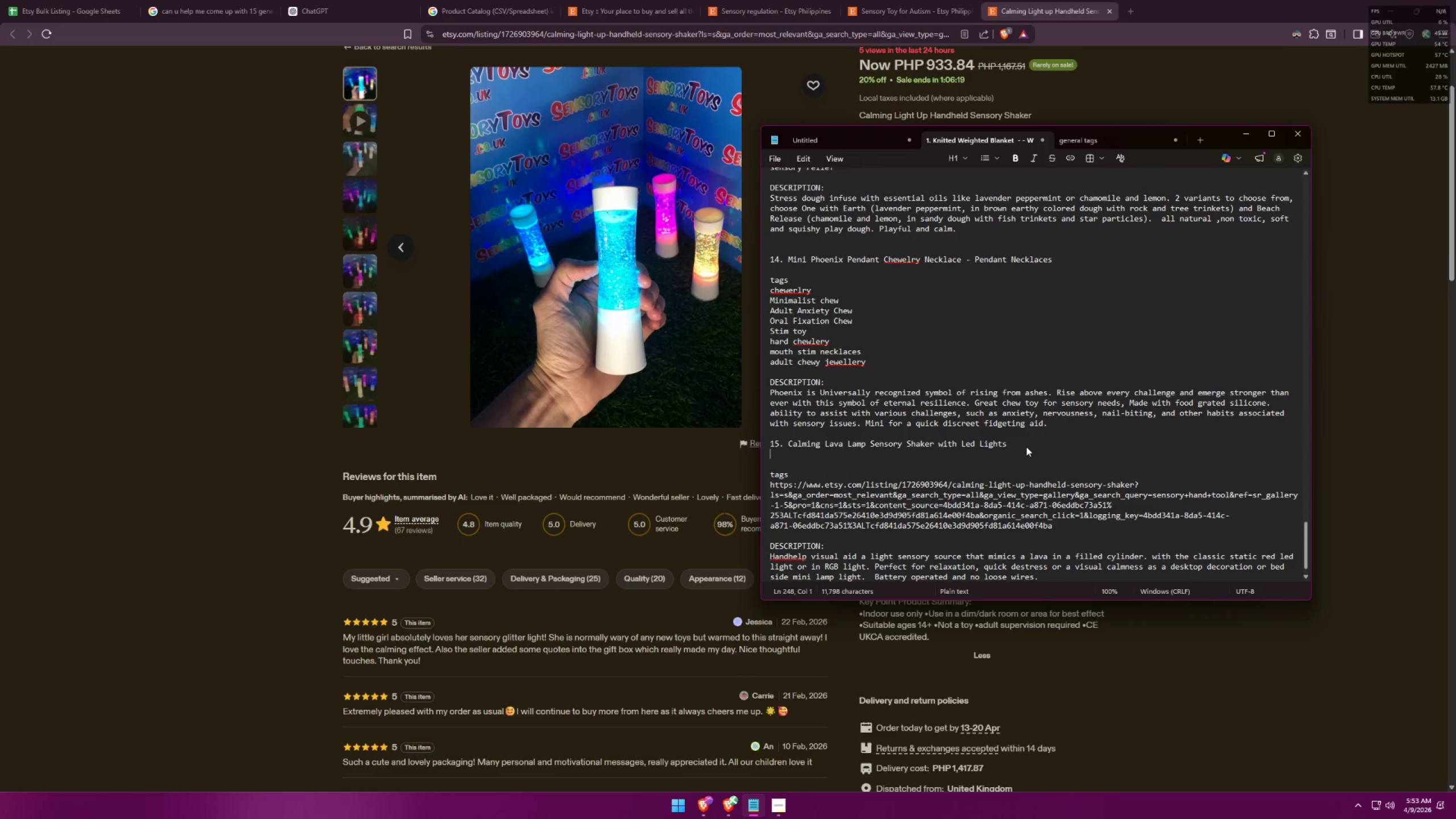 
key(Control+ControlLeft)
 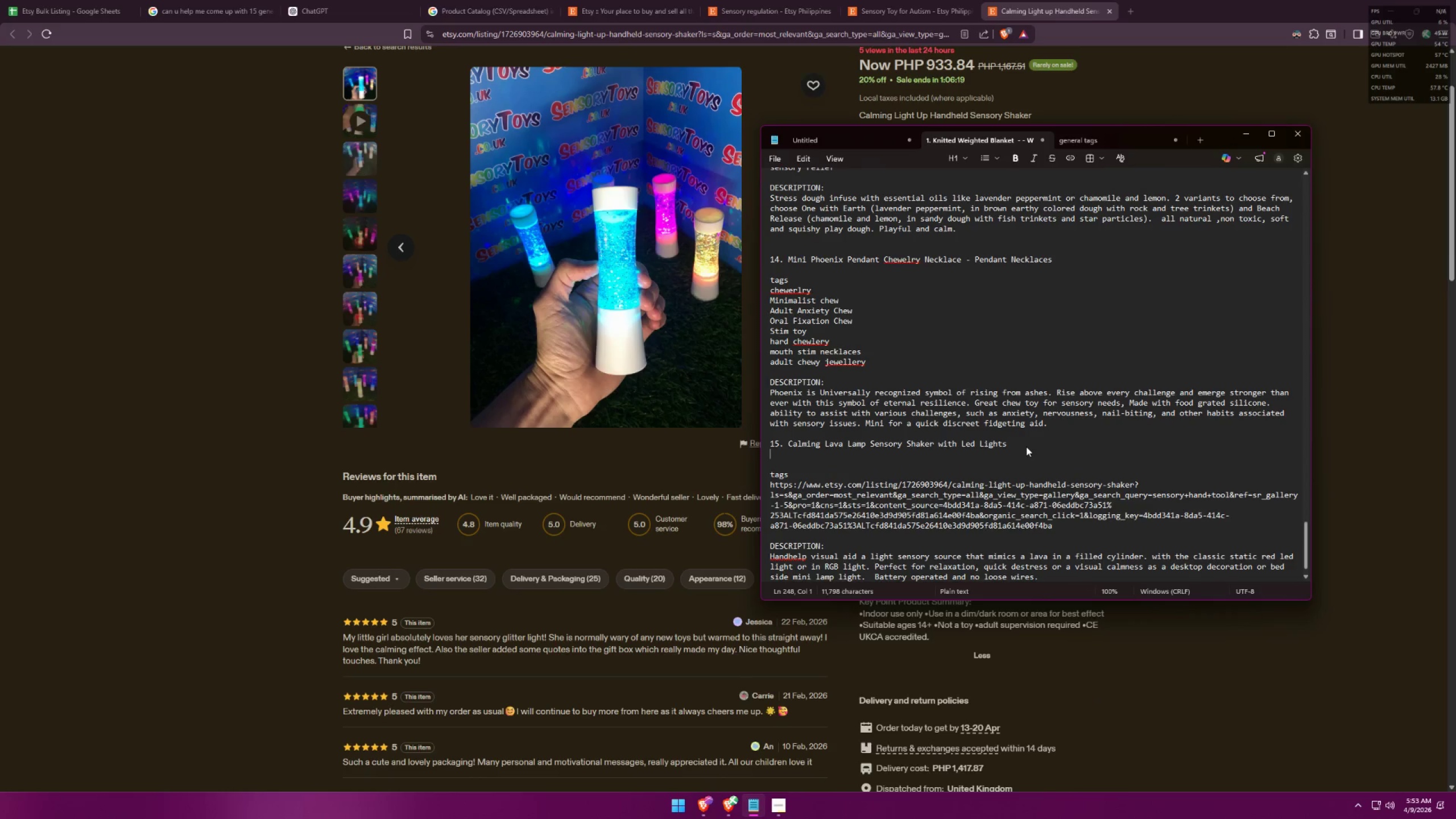 
key(Control+V)
 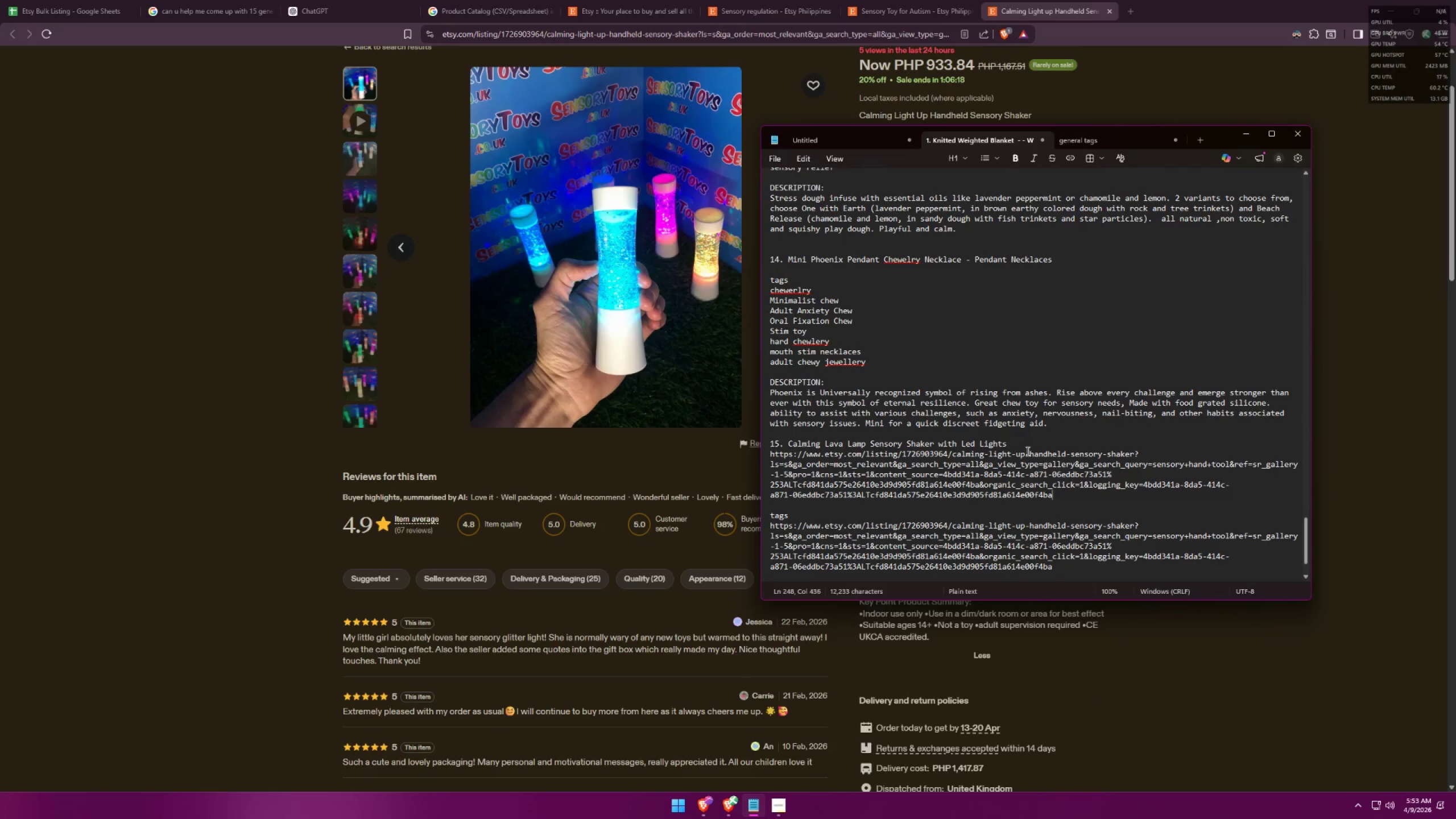 
scroll: coordinate [1023, 453], scroll_direction: down, amount: 2.0
 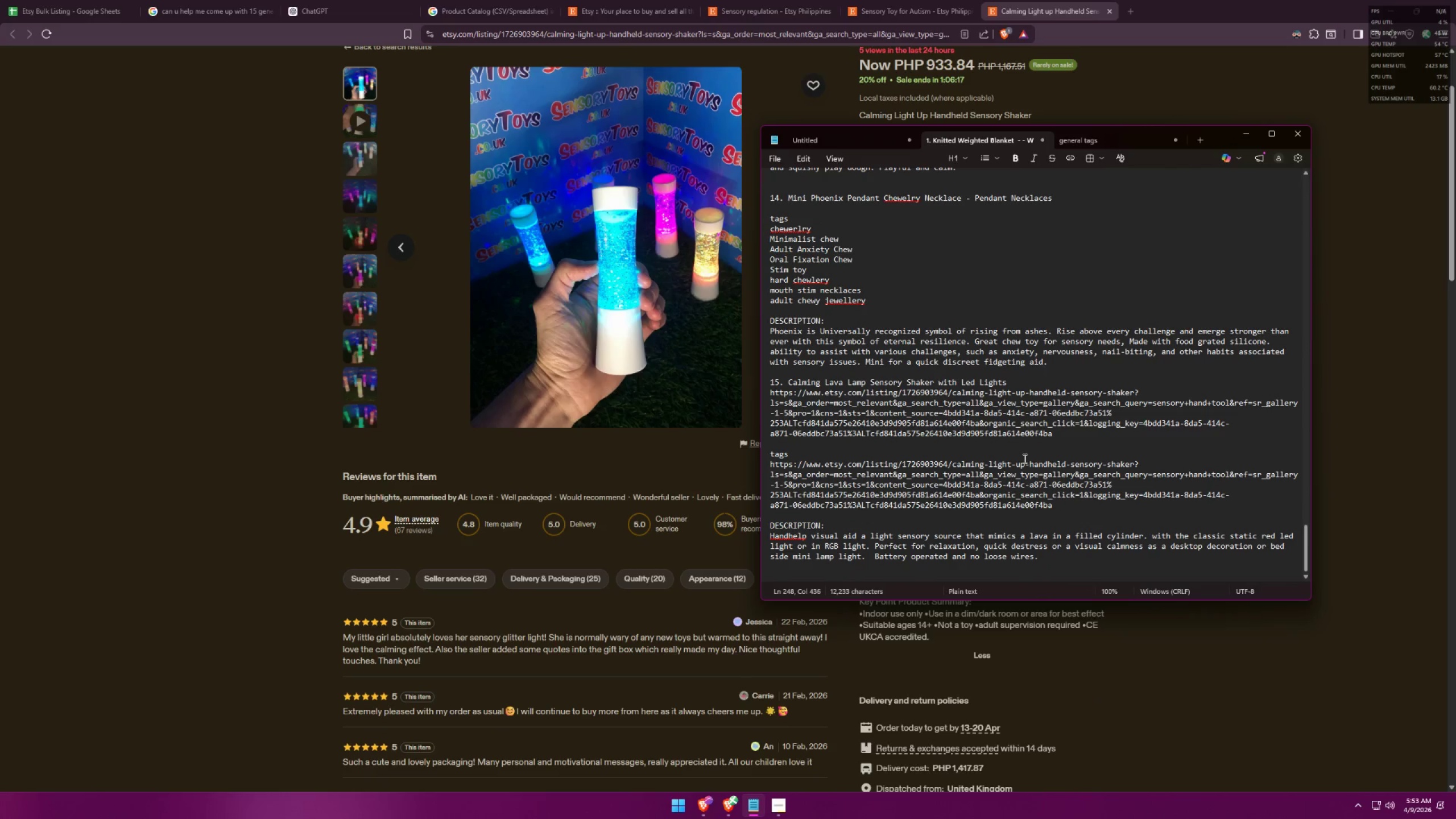 
key(Control+ControlLeft)
 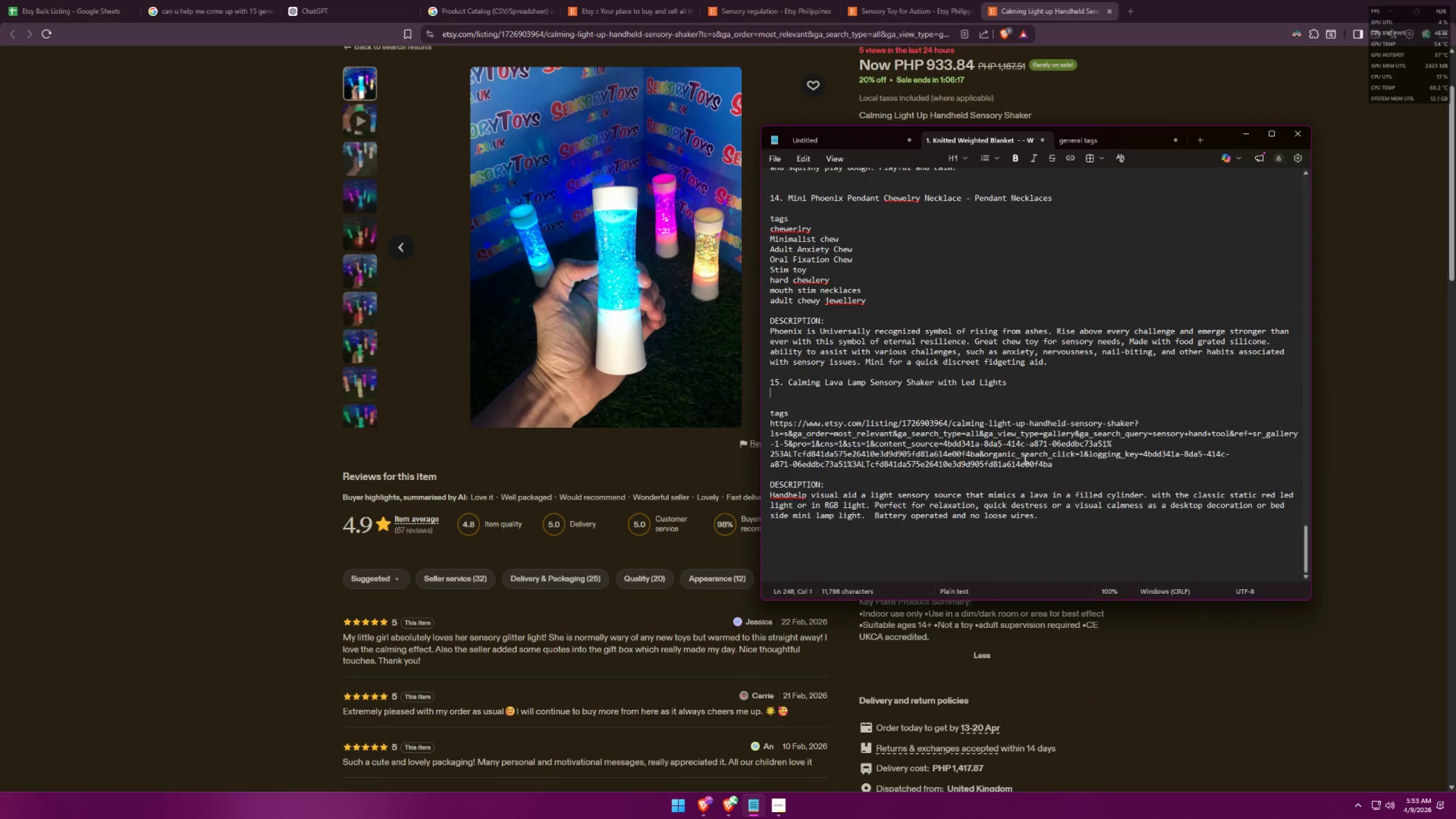 
key(Control+Z)
 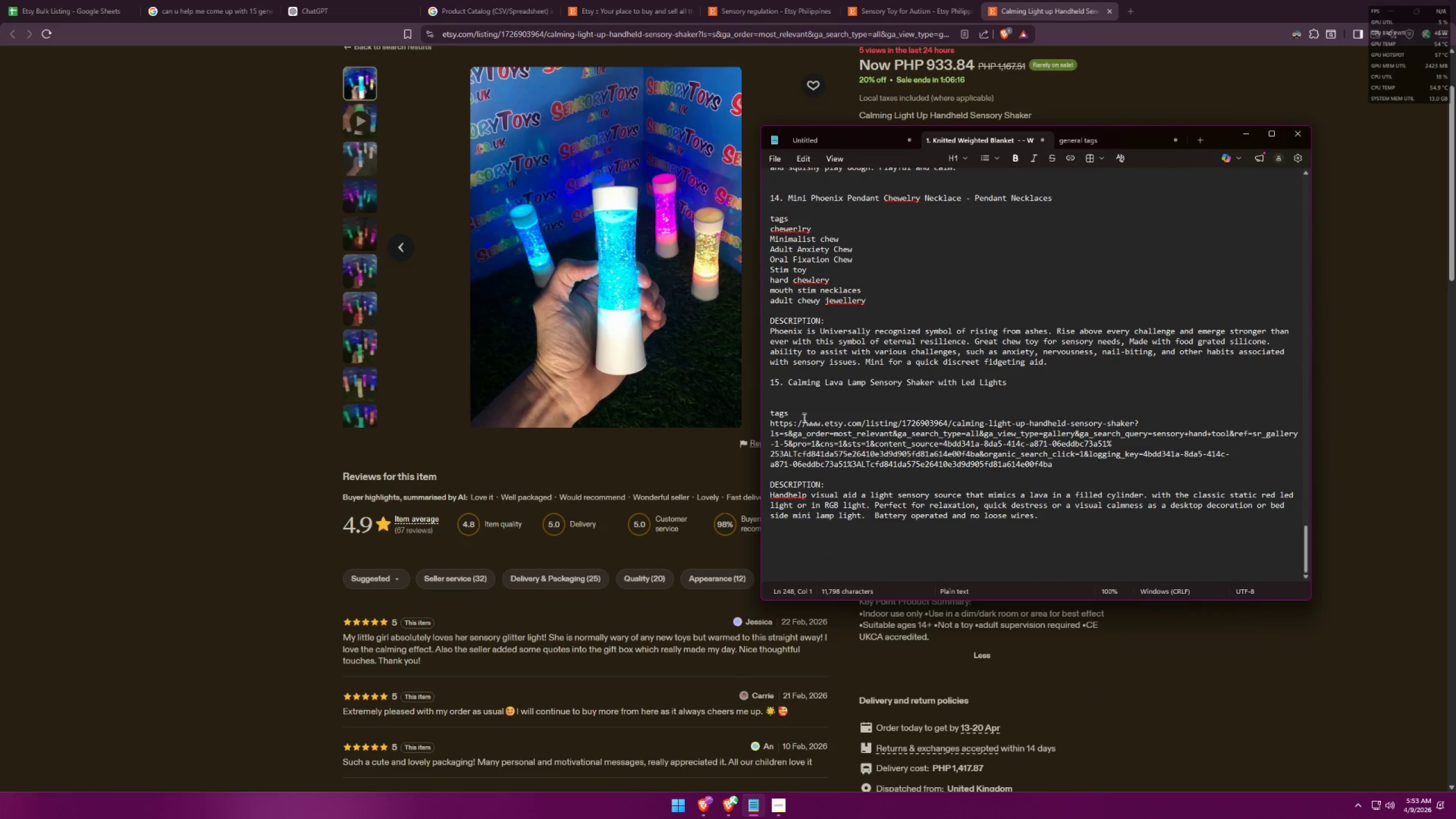 
left_click_drag(start_coordinate=[801, 413], to_coordinate=[744, 404])
 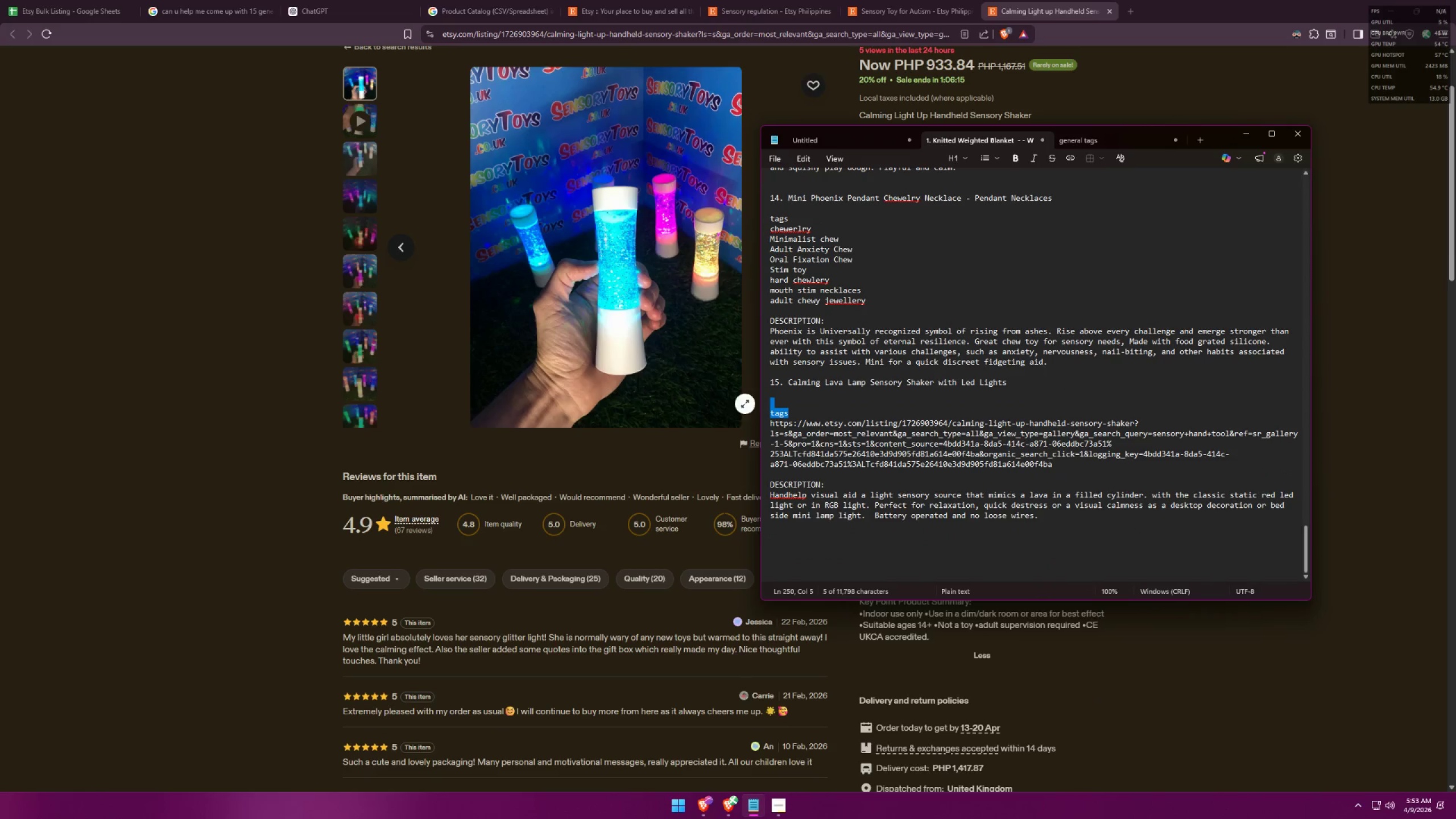 
key(Backspace)
 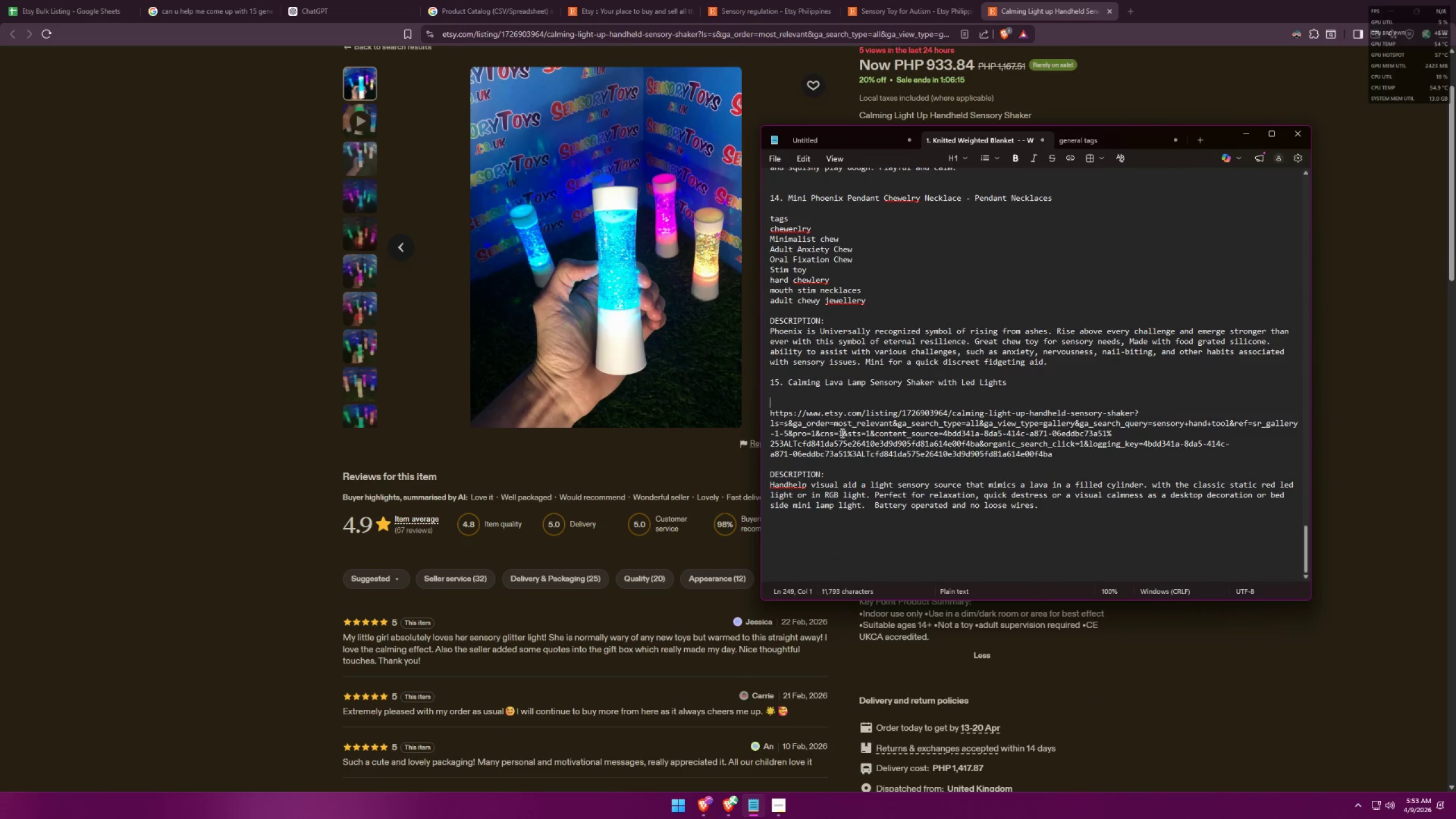 
key(Backspace)
 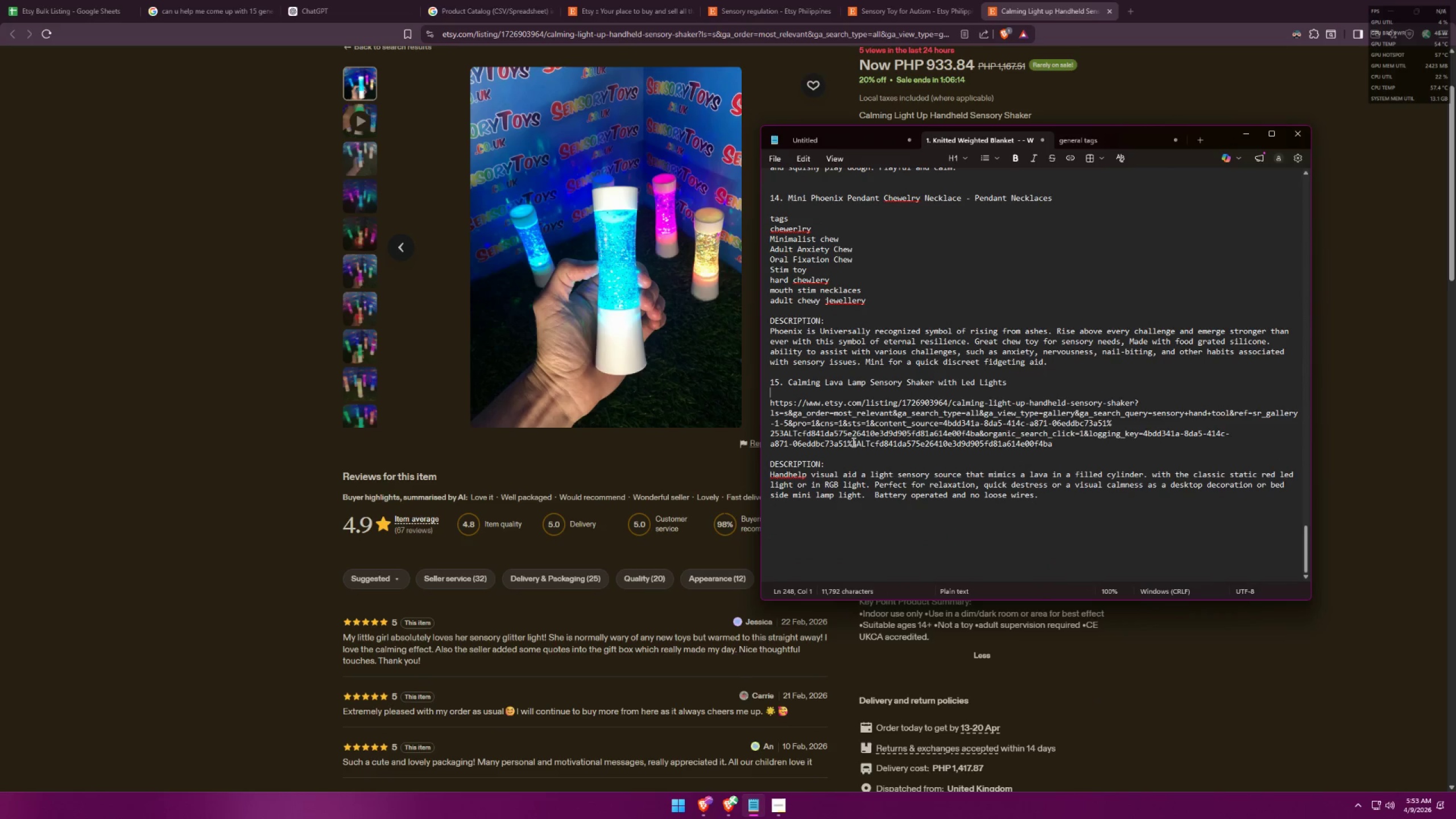 
key(Backspace)
 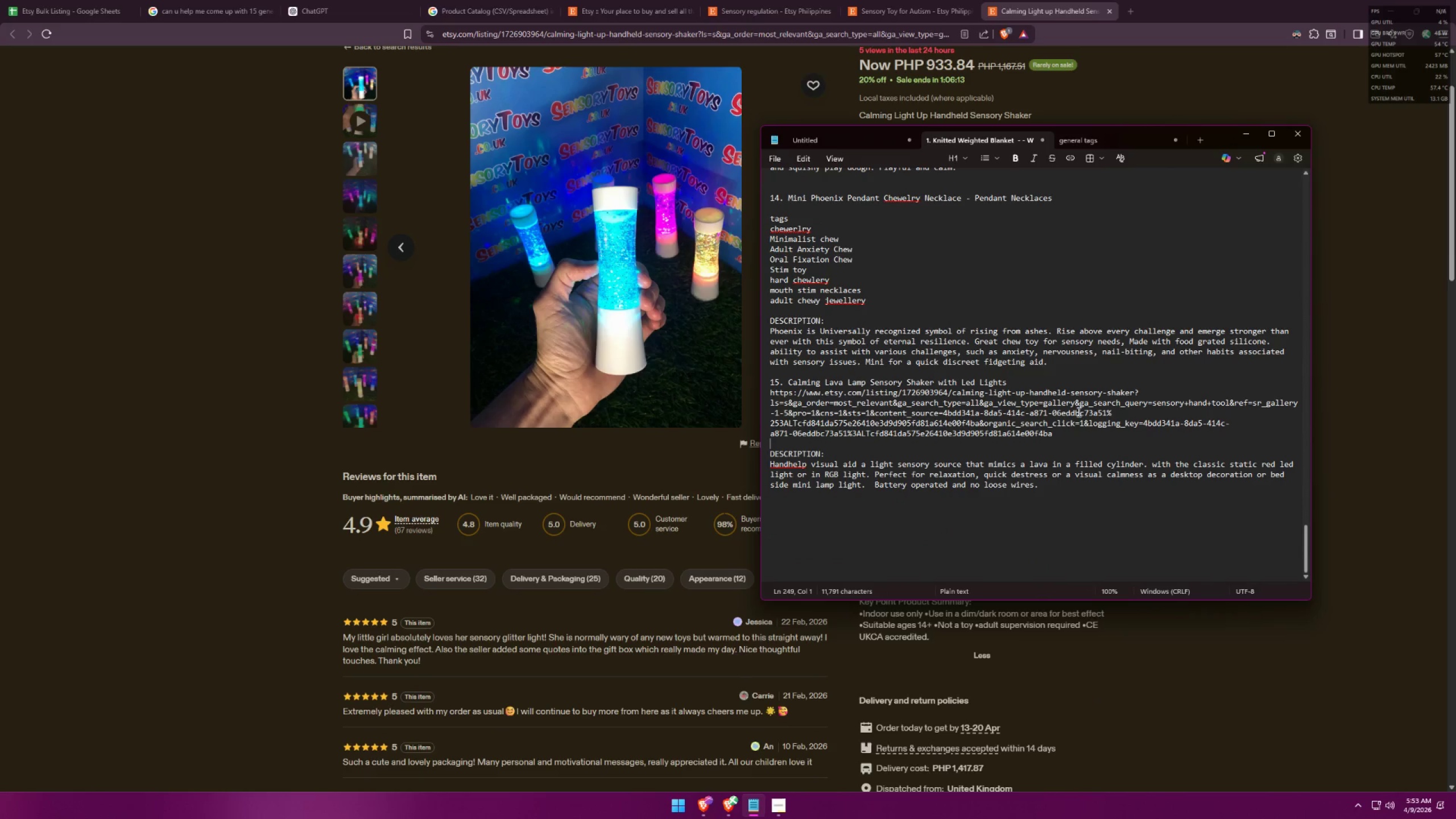 
key(Shift+Enter)
 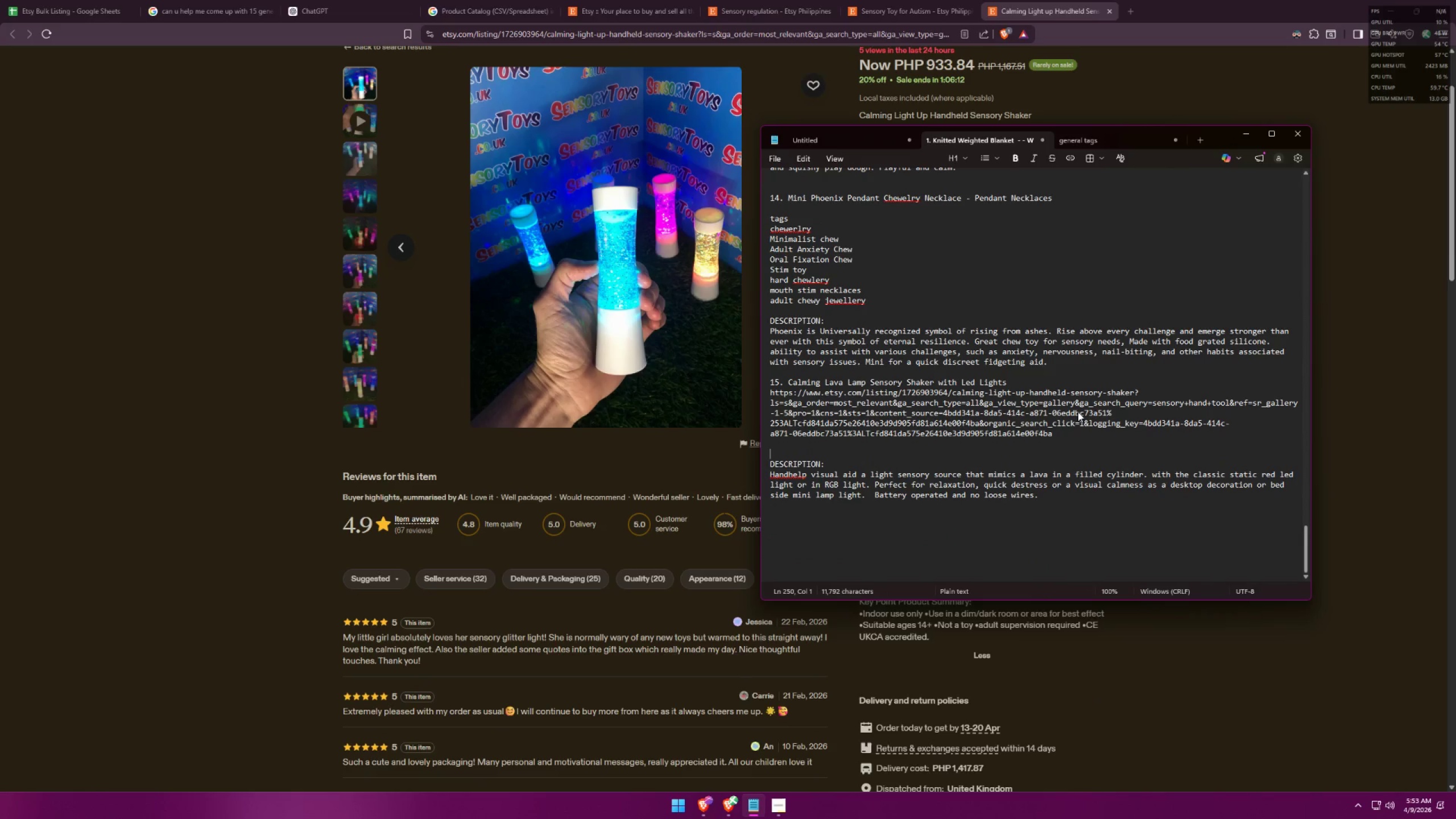 
type(tags)
 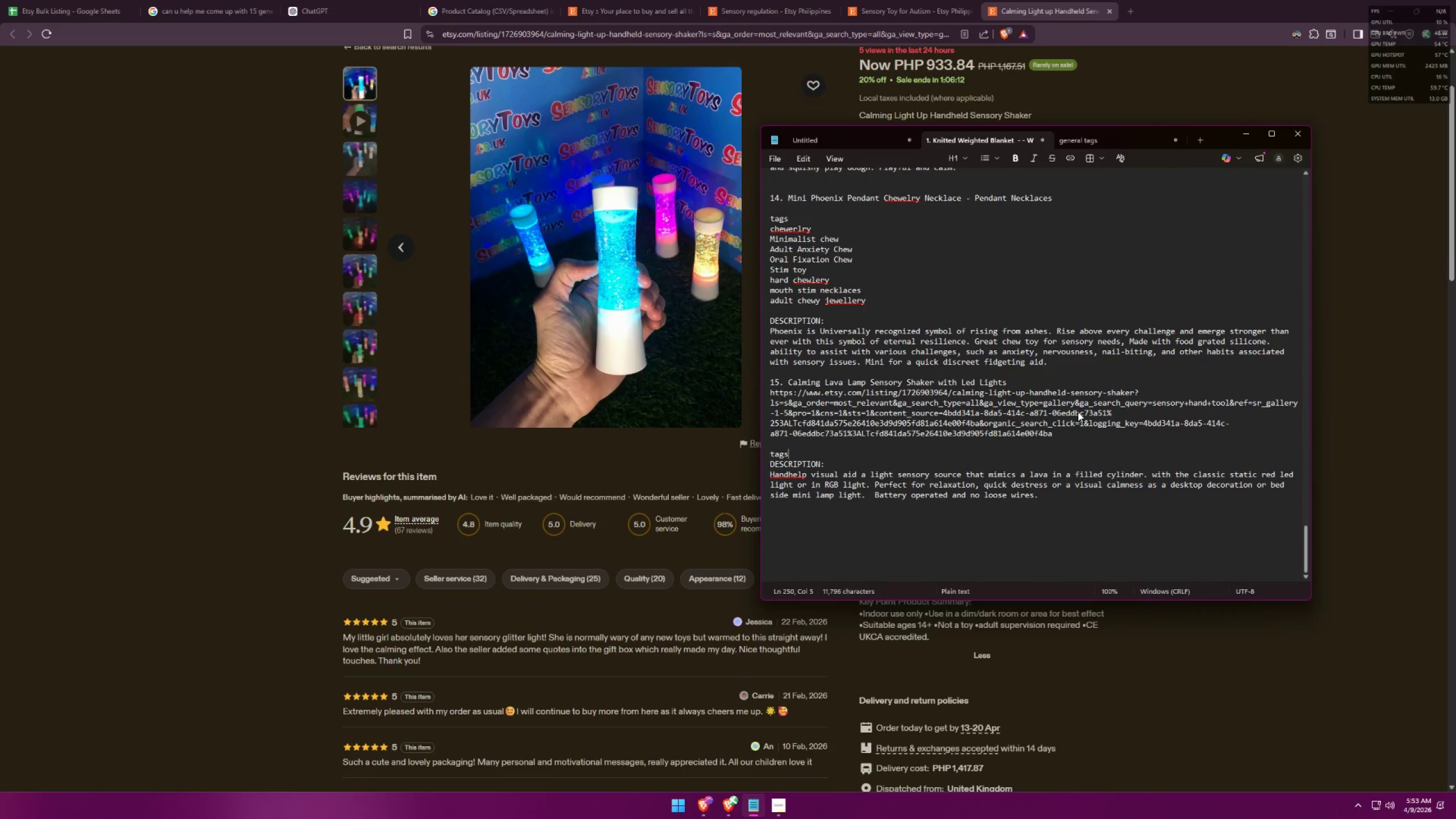 
key(Shift+Enter)
 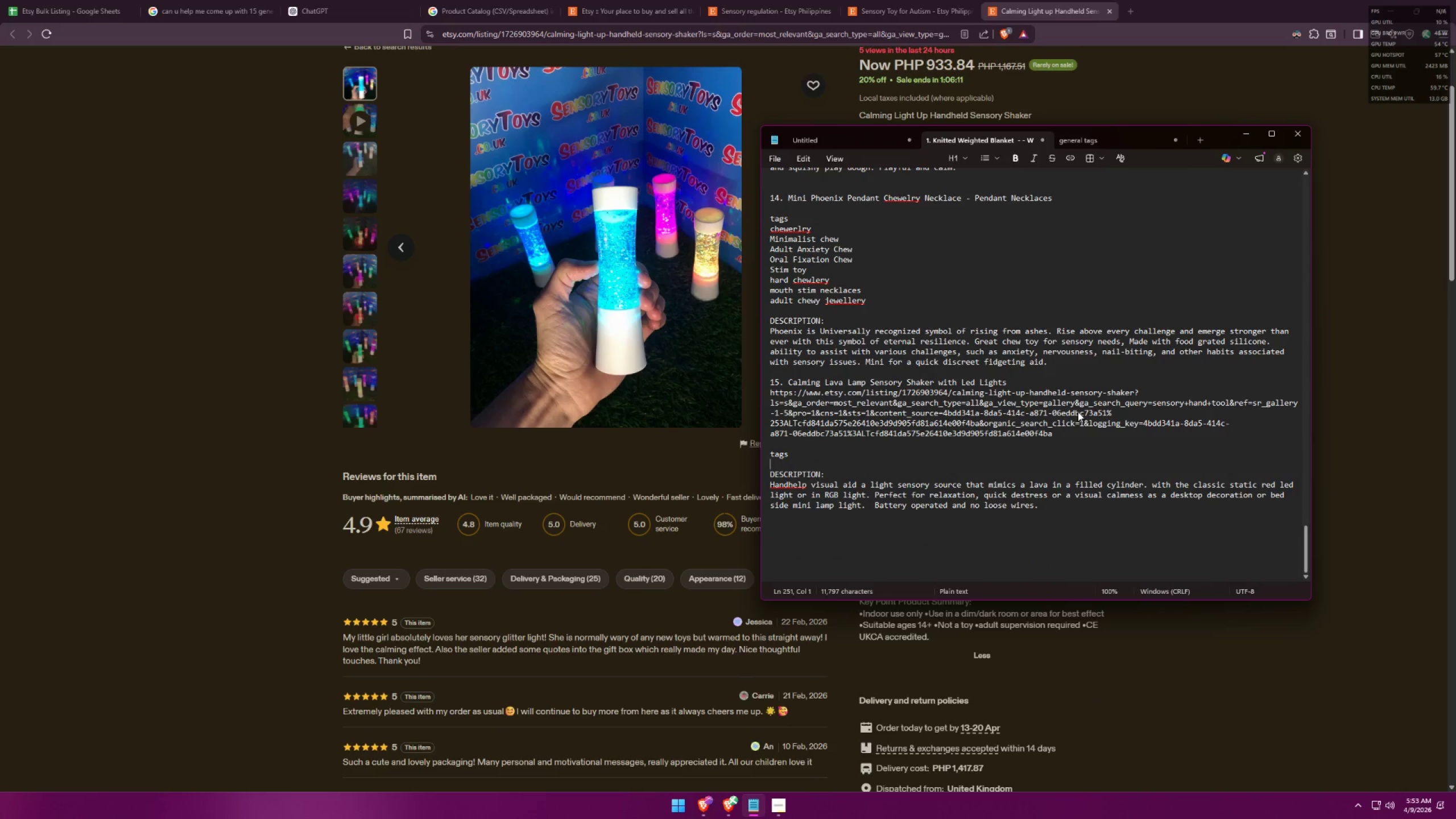 
key(Alt+AltLeft)
 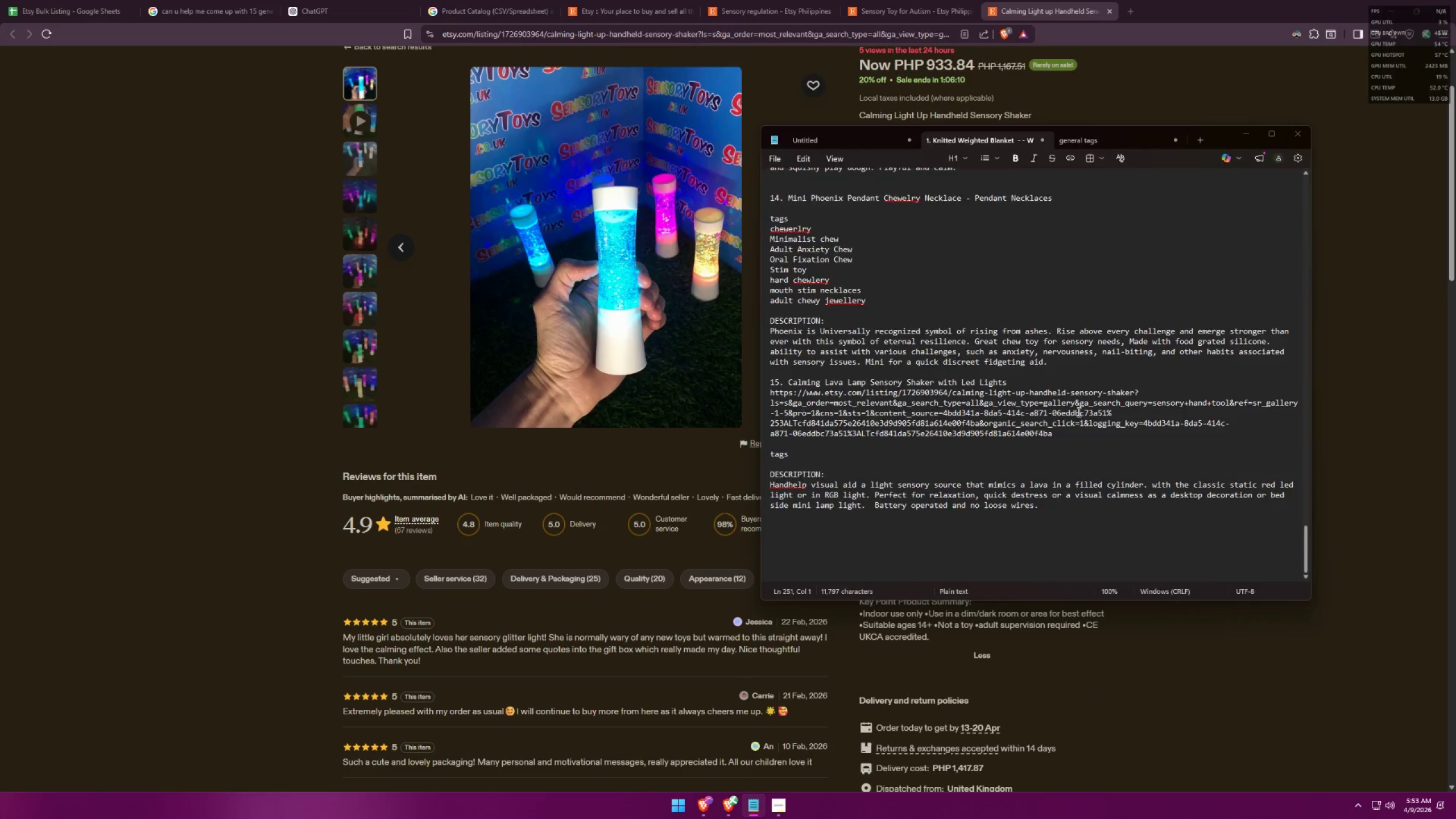 
key(Alt+Tab)
 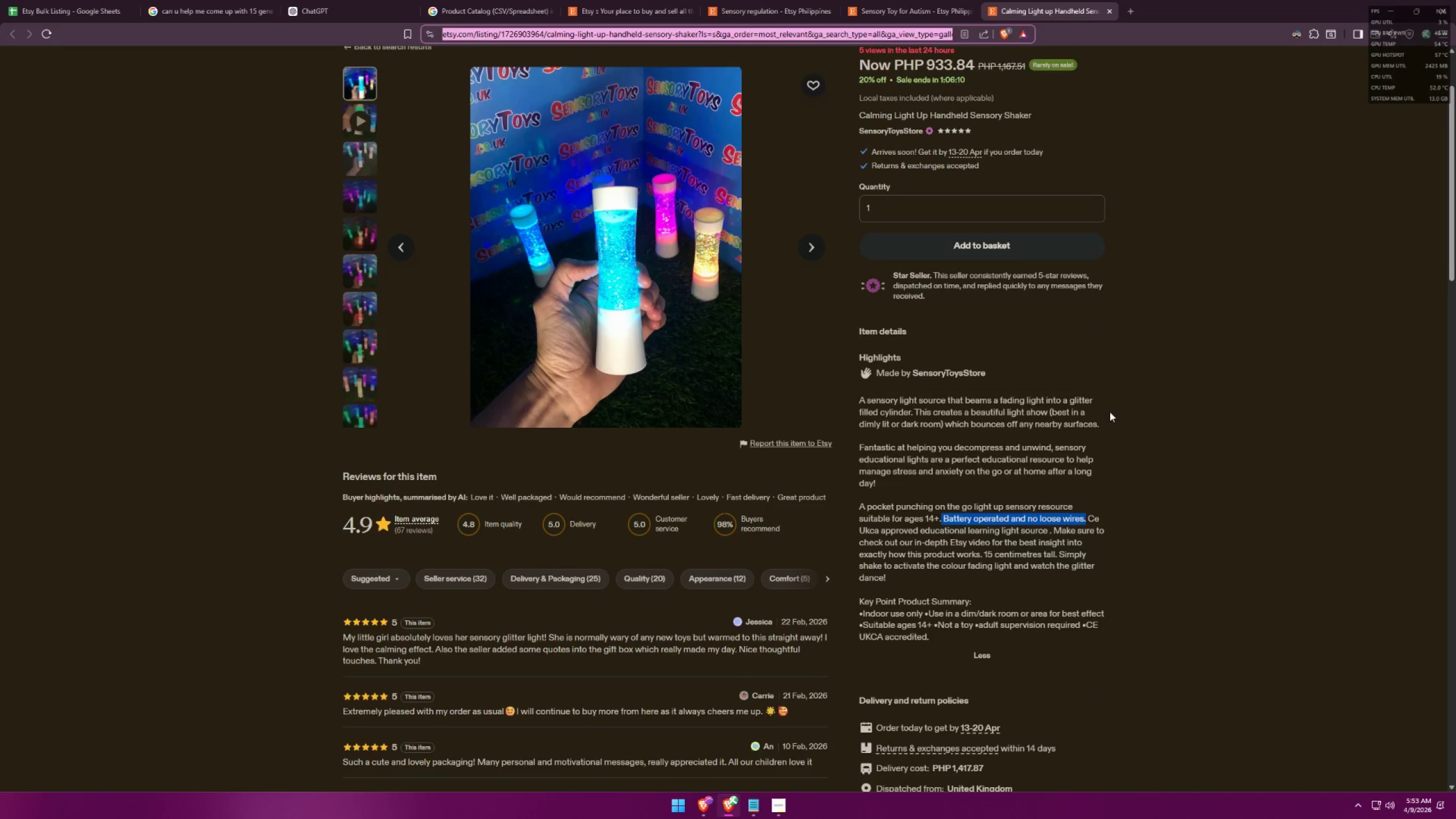 
scroll: coordinate [1343, 437], scroll_direction: up, amount: 8.0
 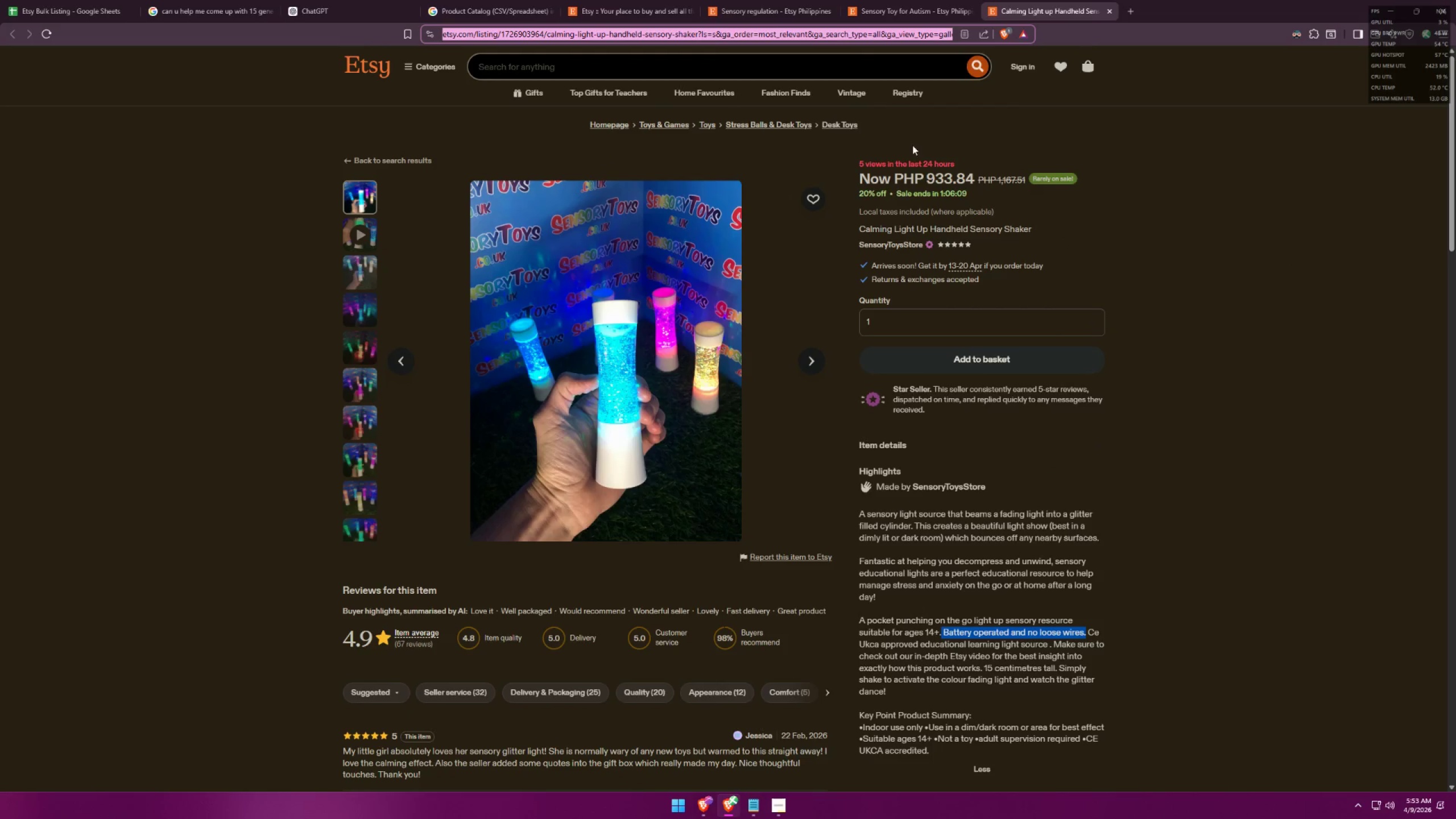 
left_click_drag(start_coordinate=[891, 132], to_coordinate=[825, 121])
 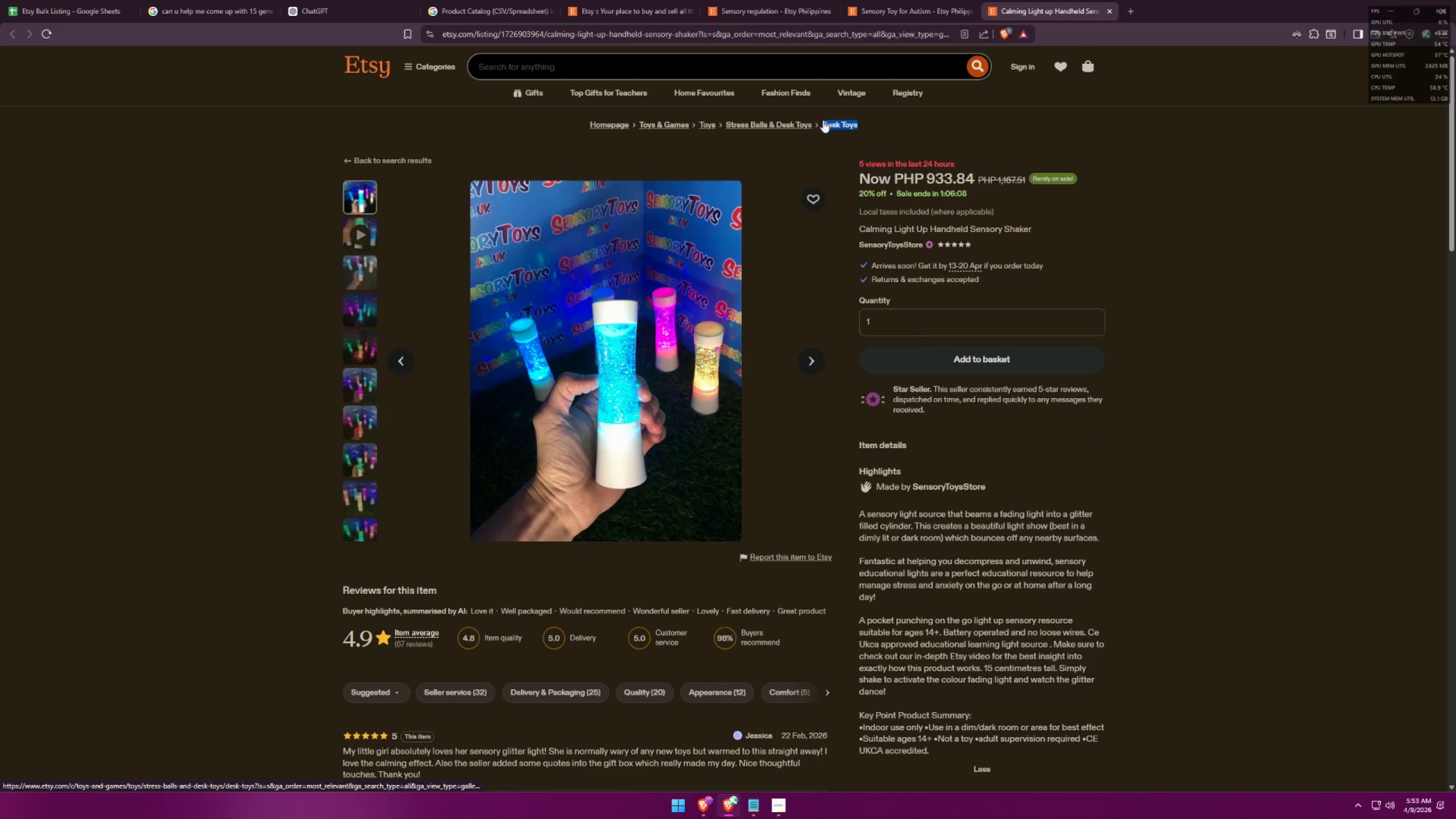 
key(Control+ControlLeft)
 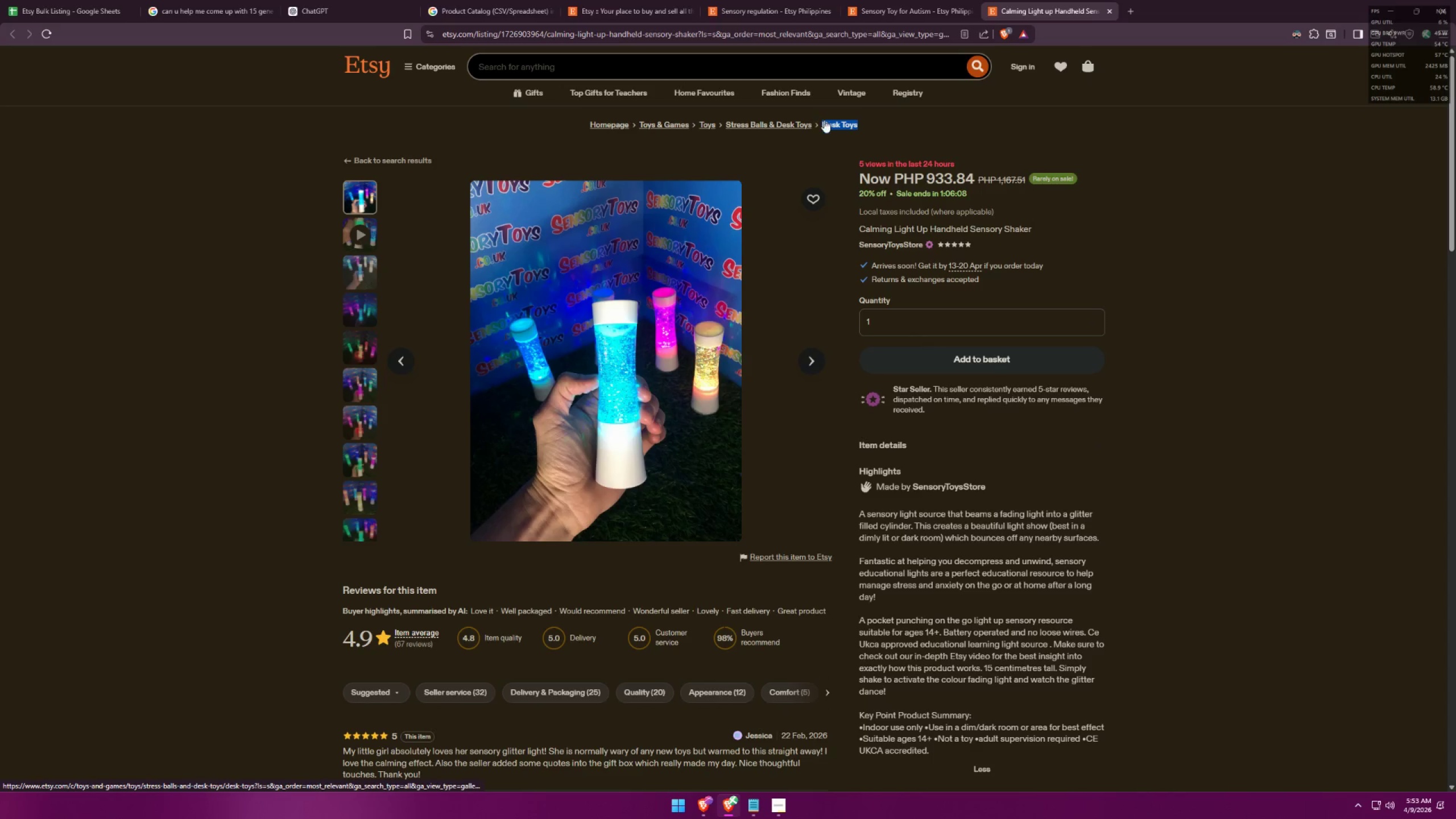 
key(Control+C)
 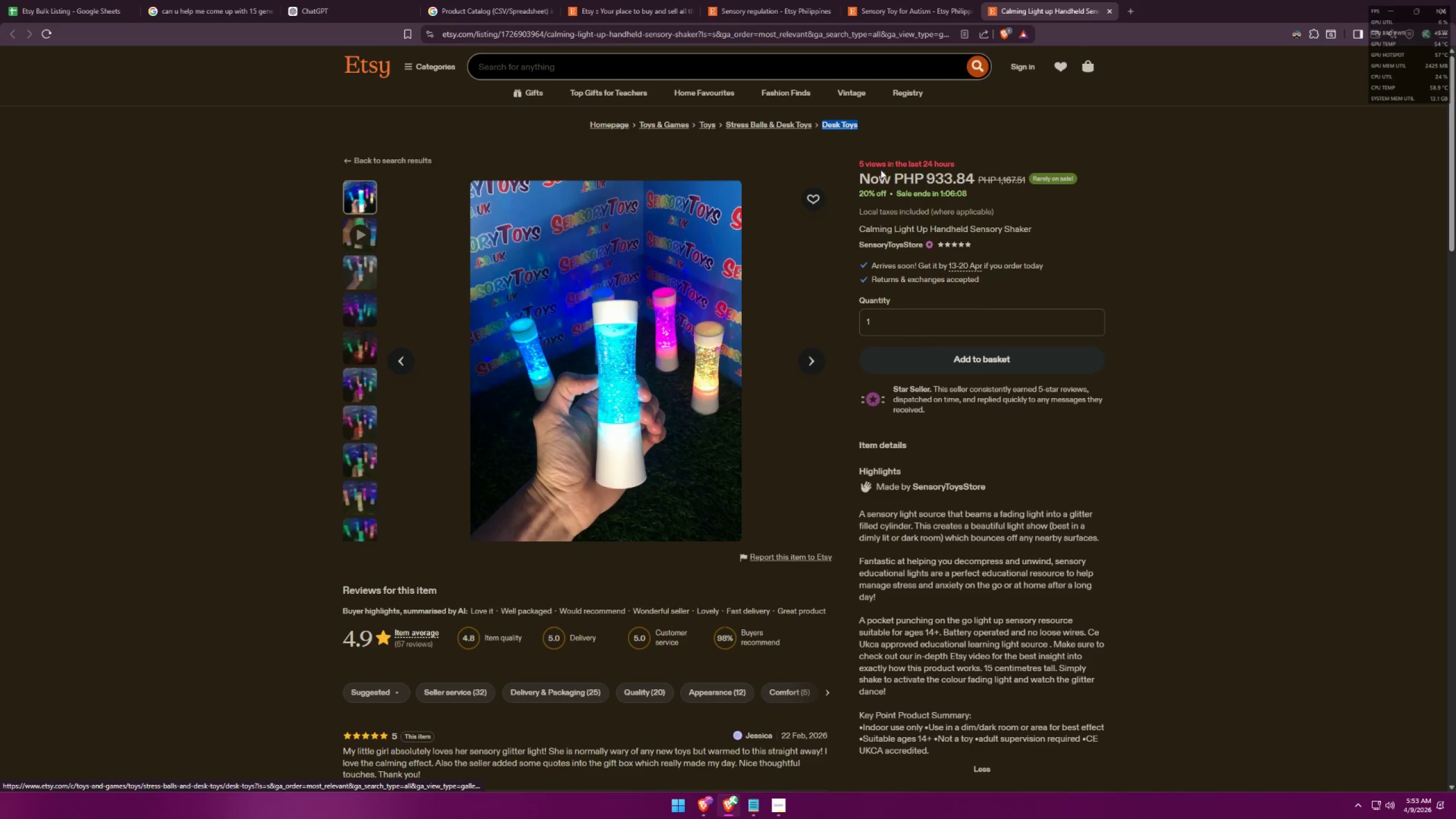 
key(Alt+AltLeft)
 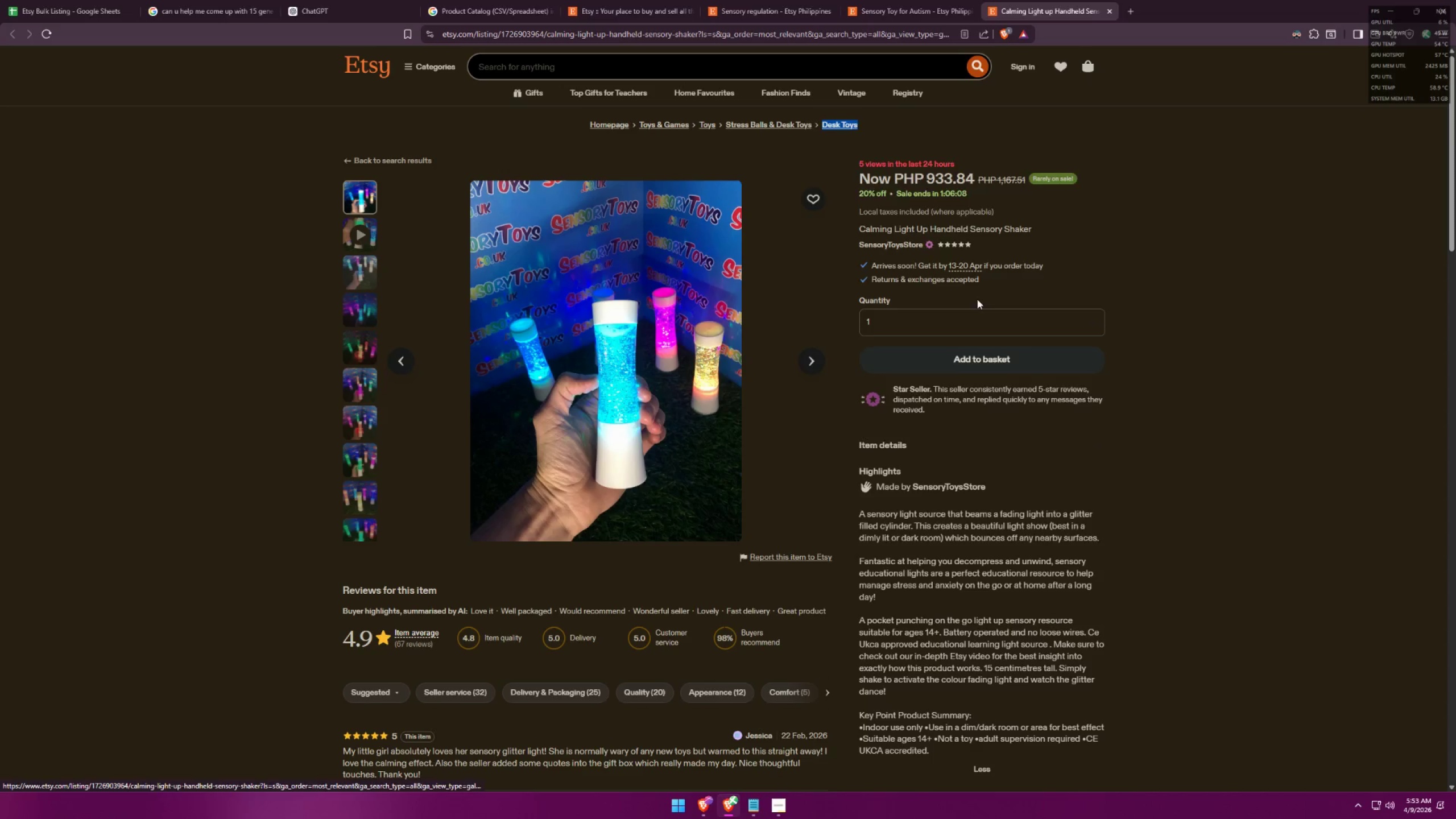 
key(Alt+Tab)
 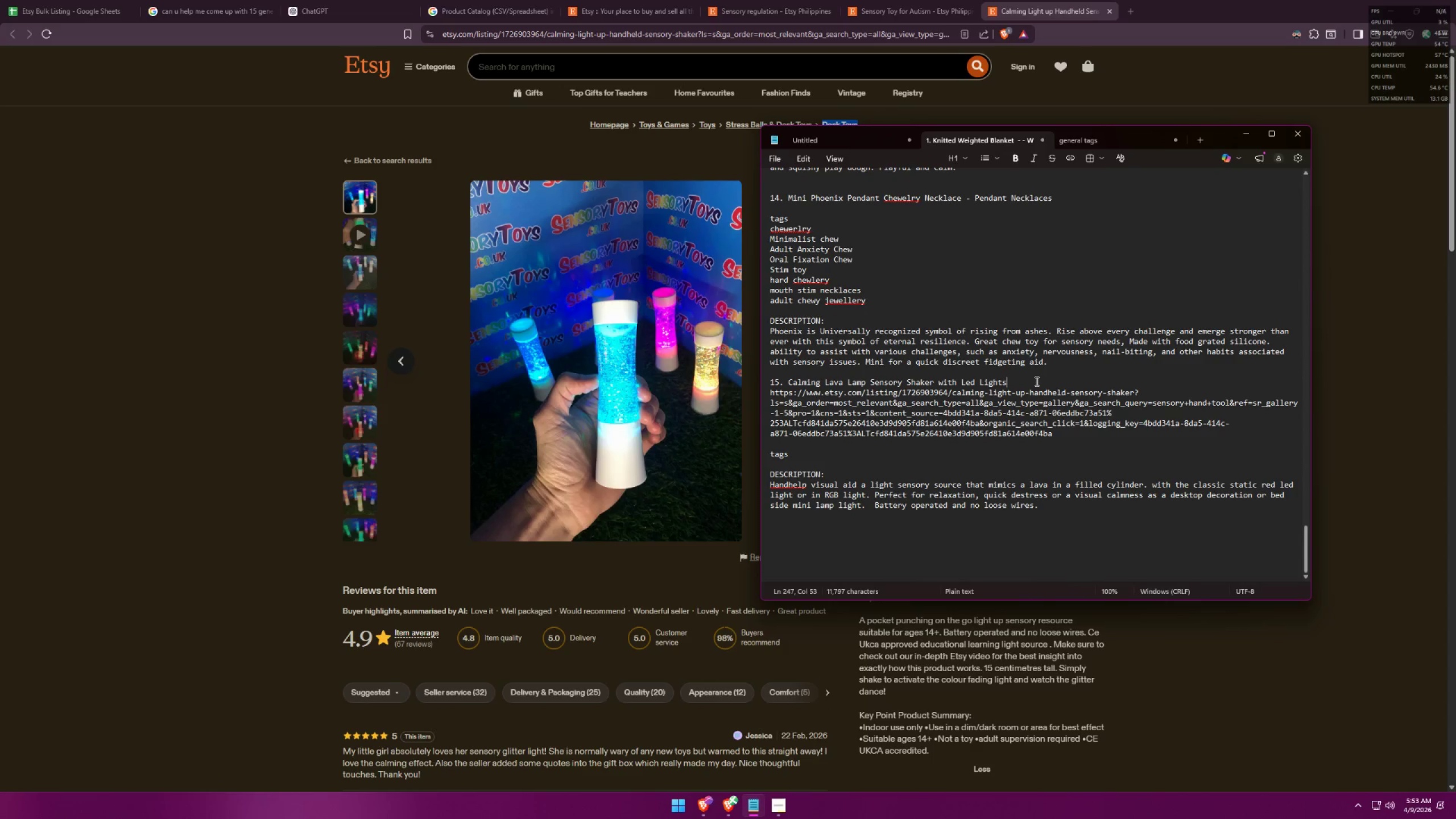 
key(Space)
 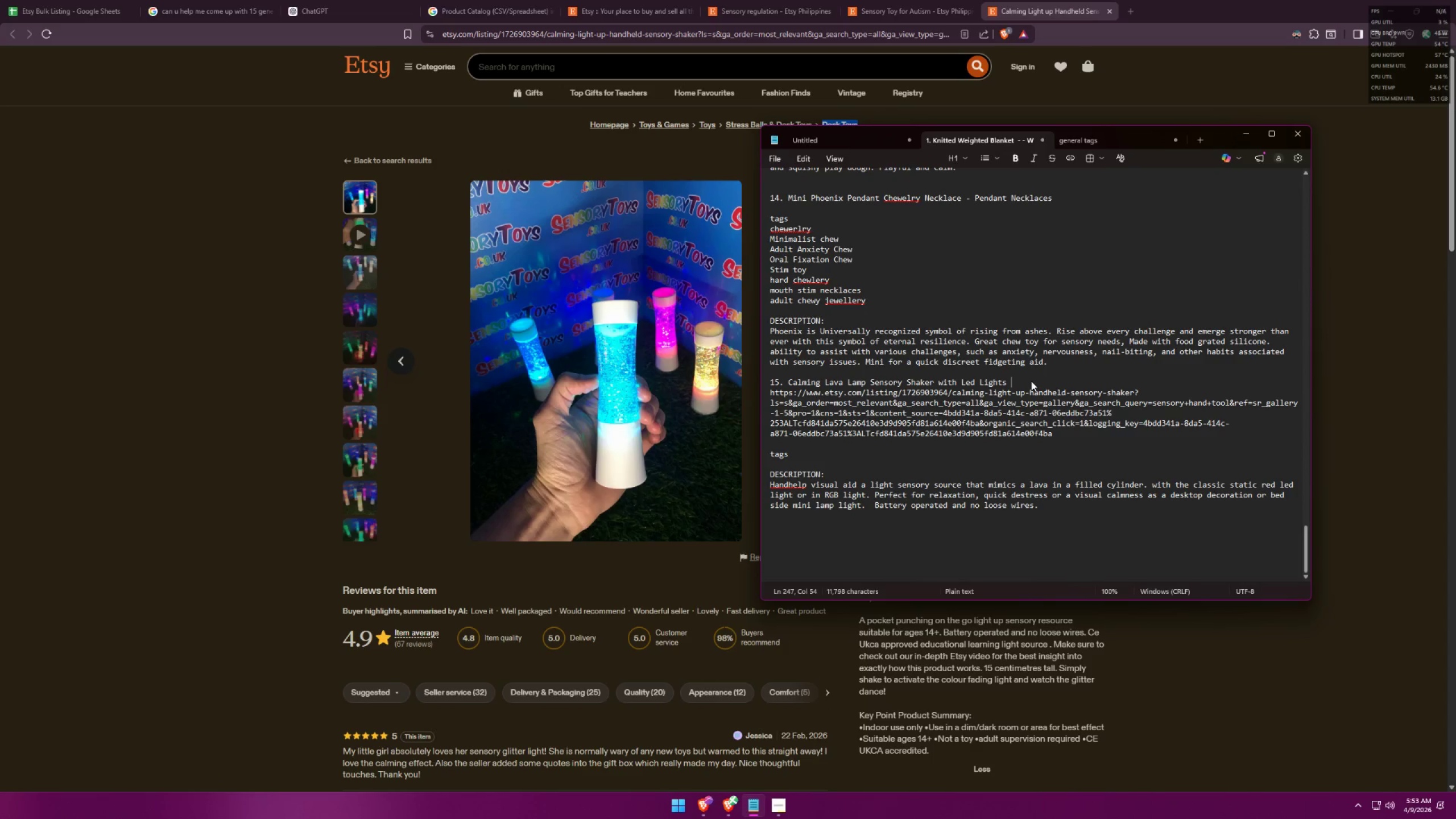 
key(Minus)
 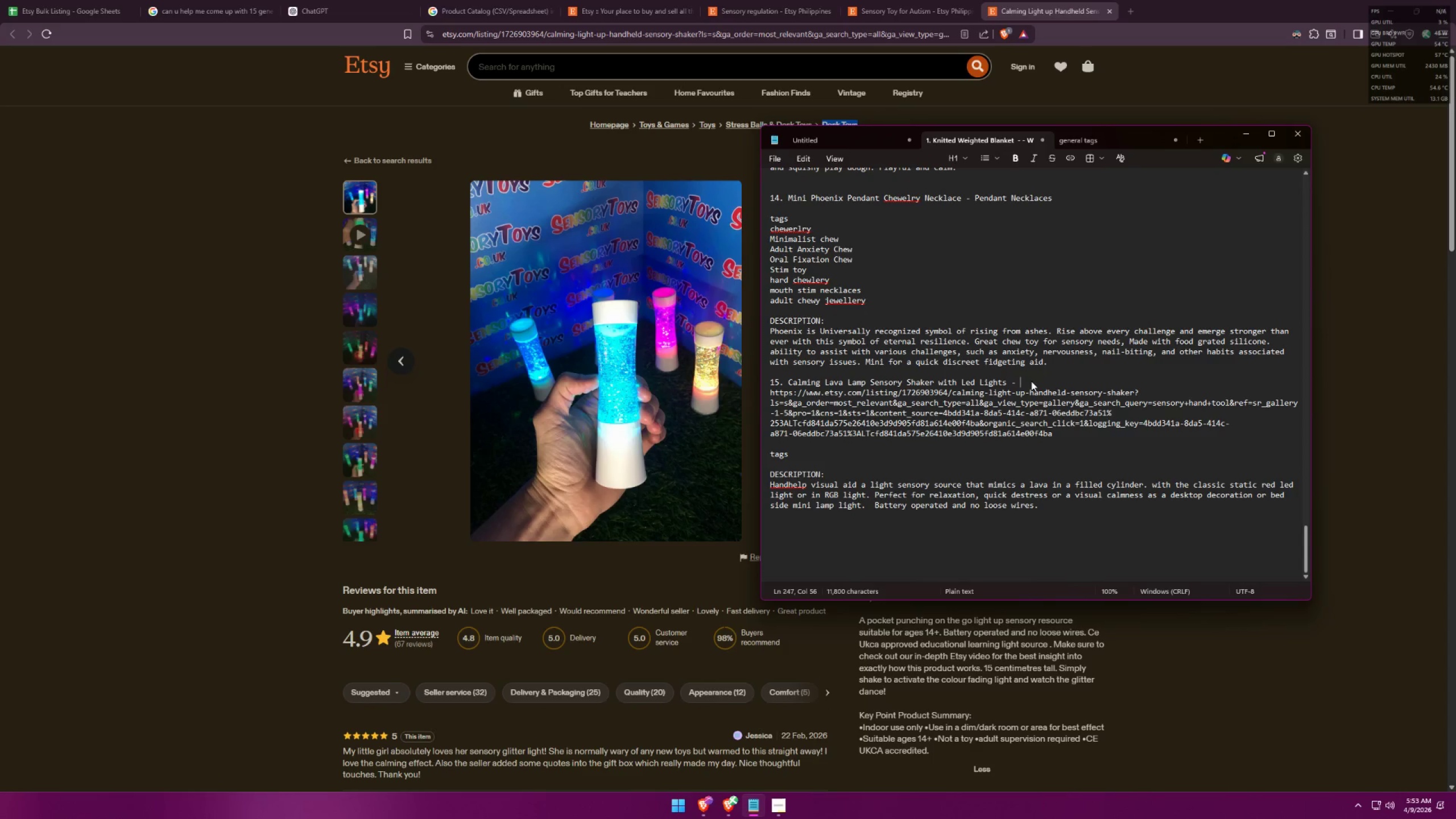 
key(Space)
 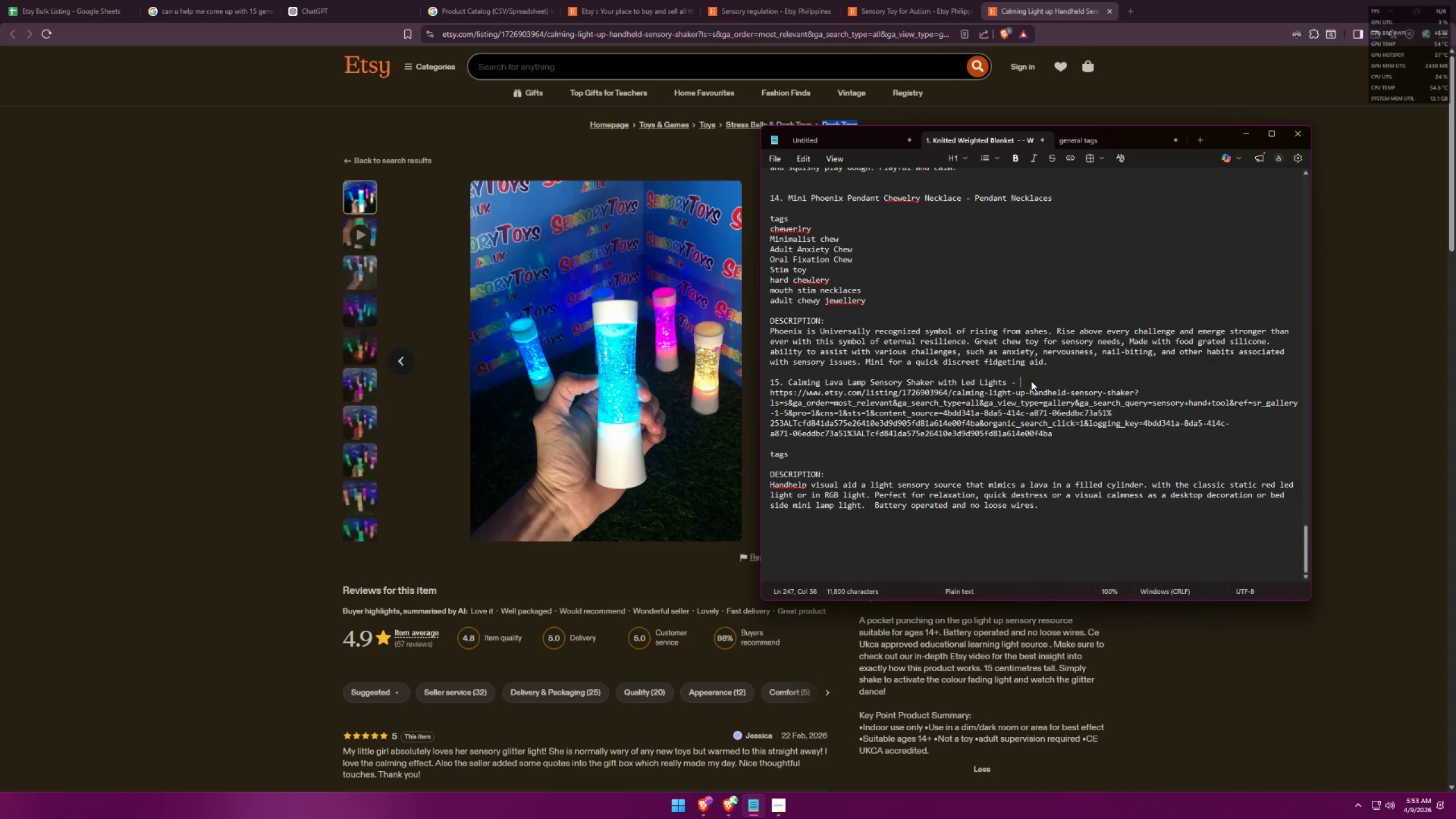 
key(Control+ControlLeft)
 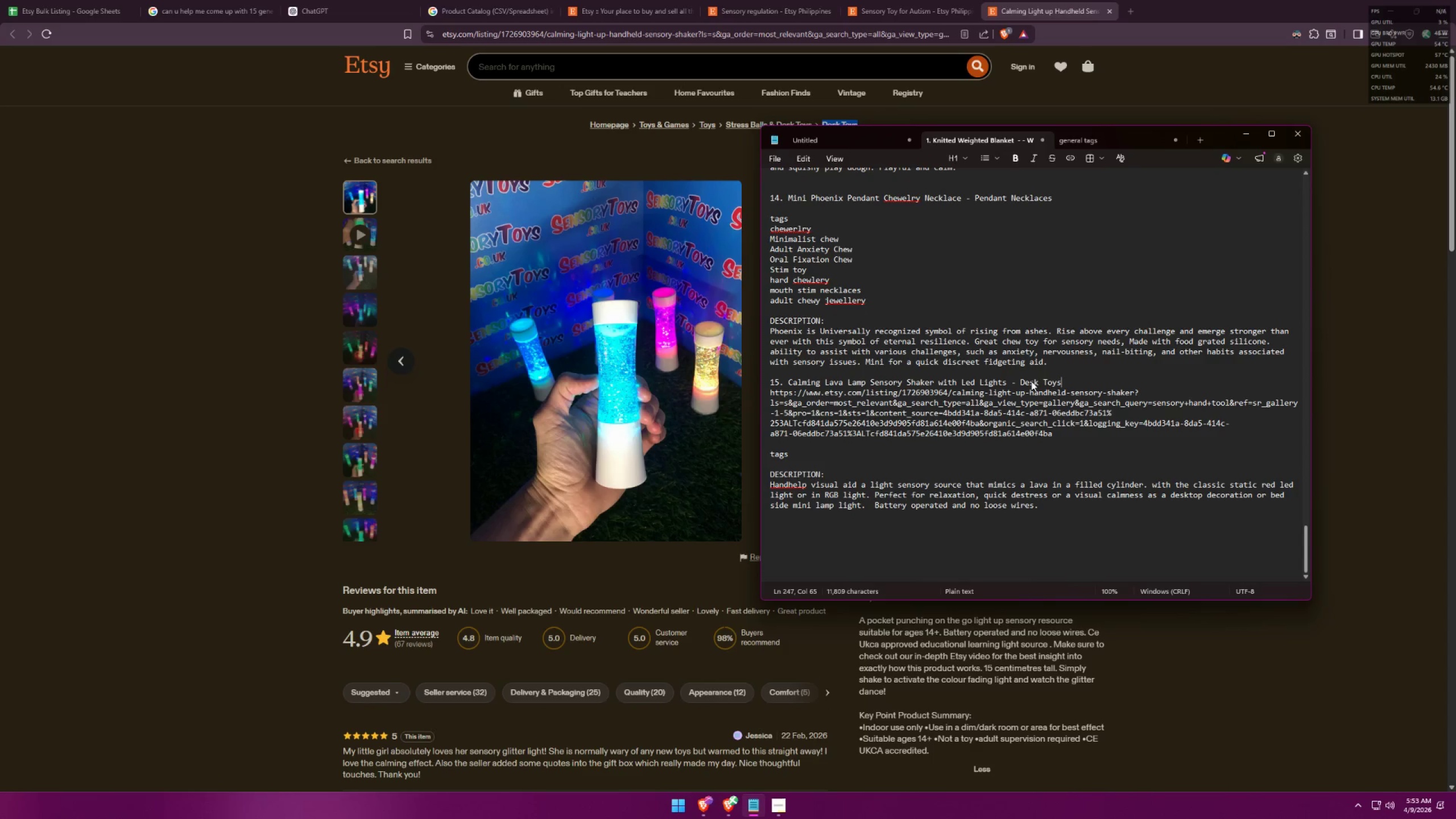 
key(Control+V)
 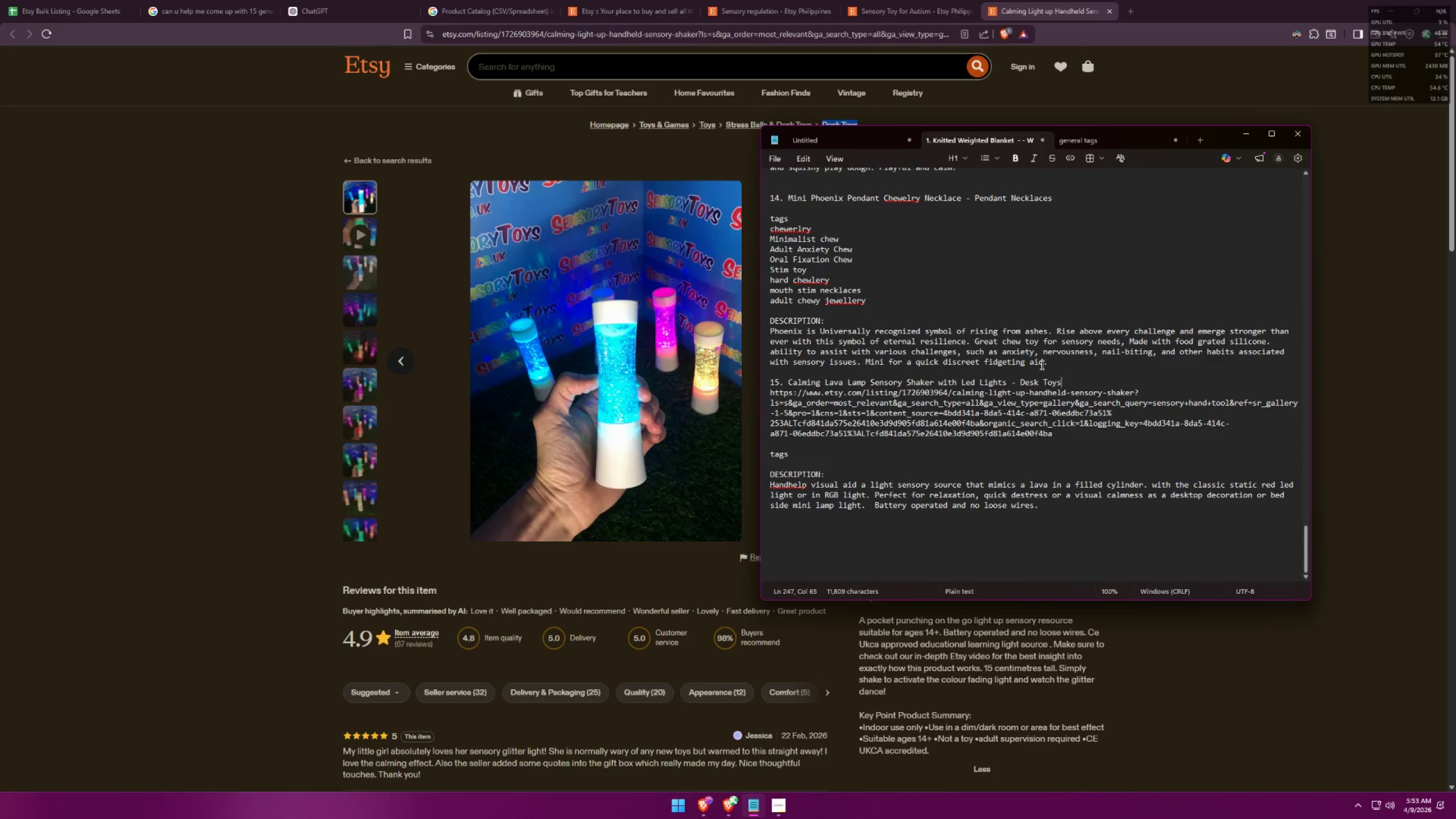 
key(Alt+AltLeft)
 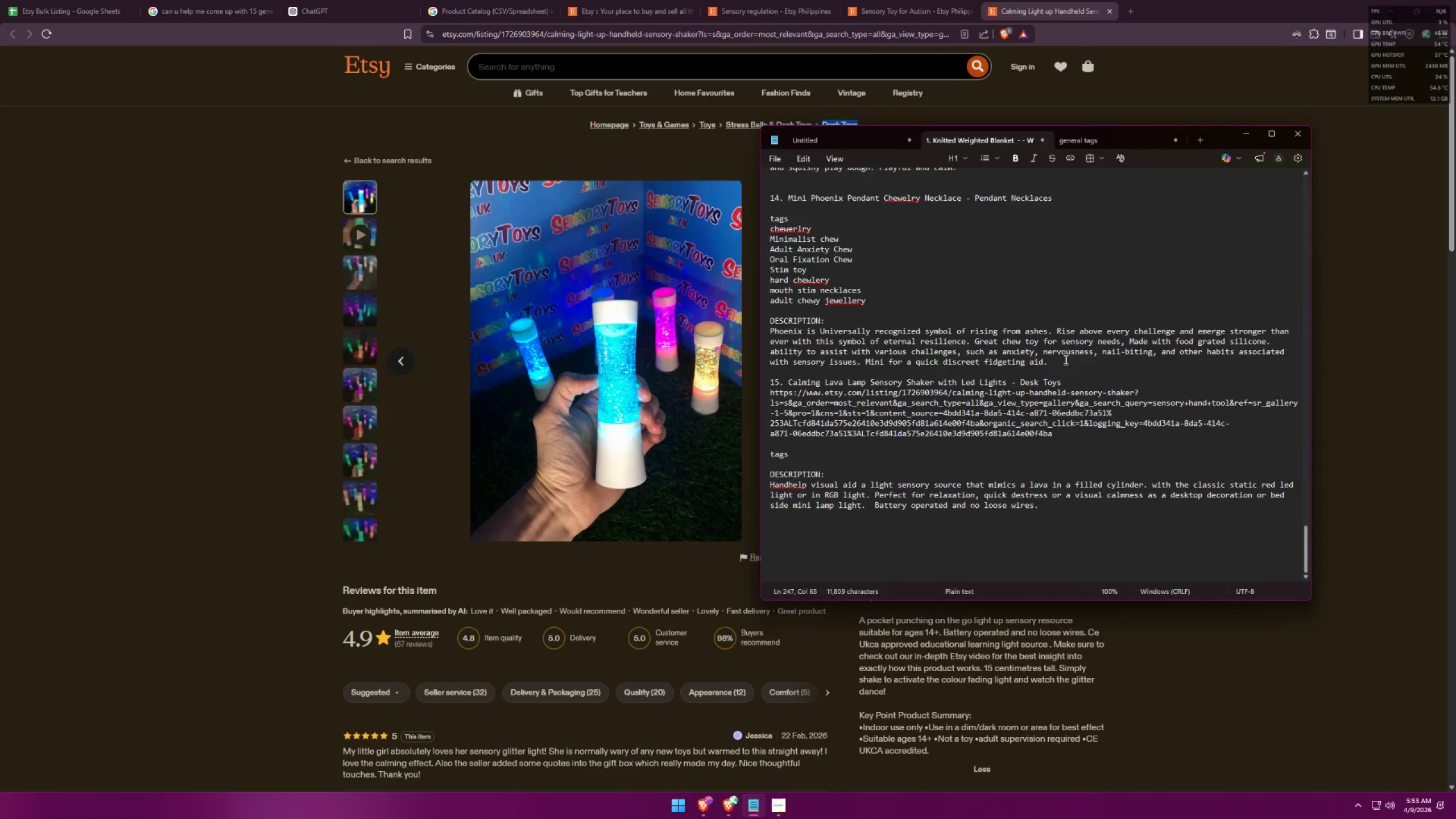 
key(Alt+Tab)
 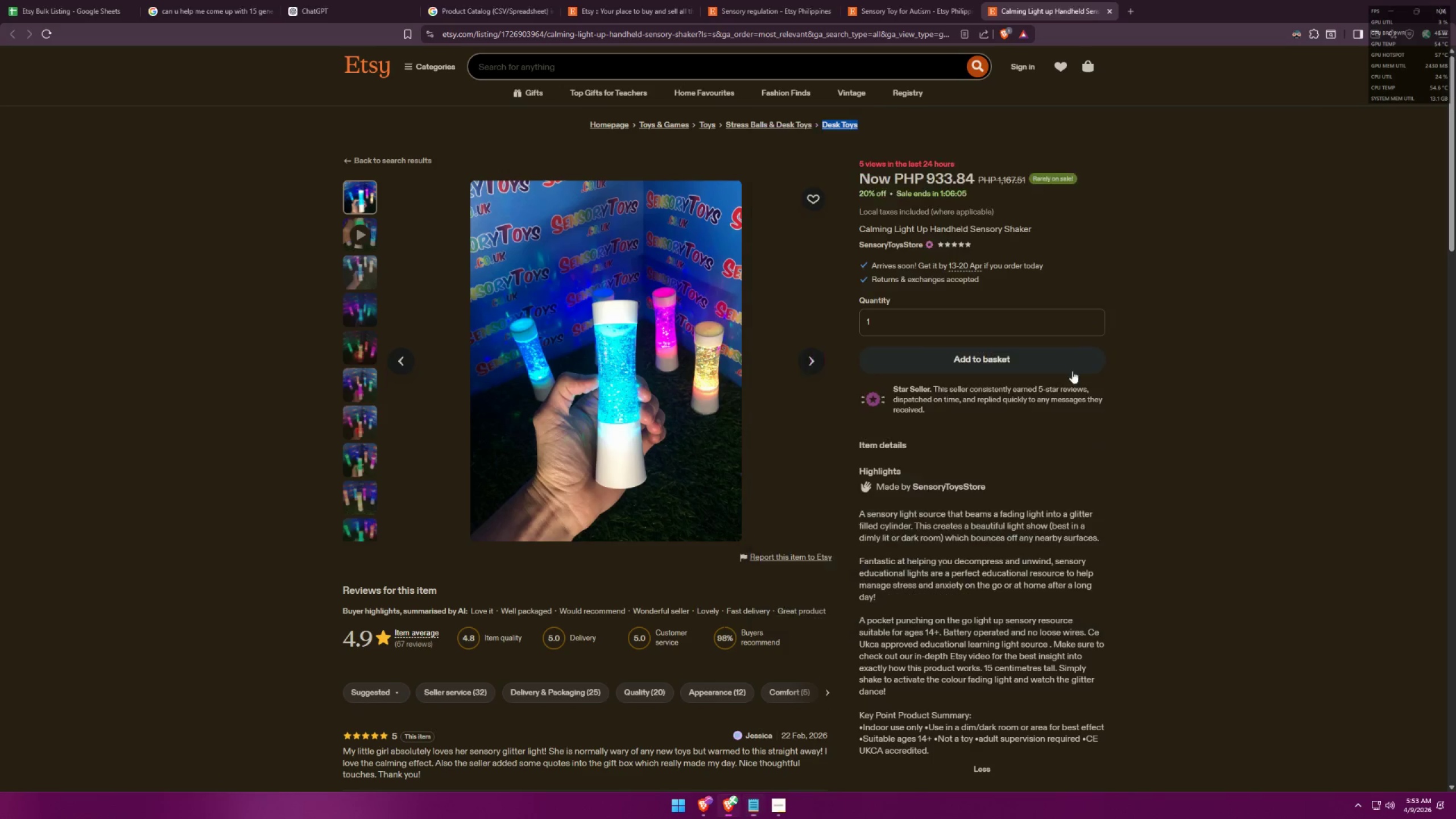 
scroll: coordinate [1118, 392], scroll_direction: down, amount: 9.0
 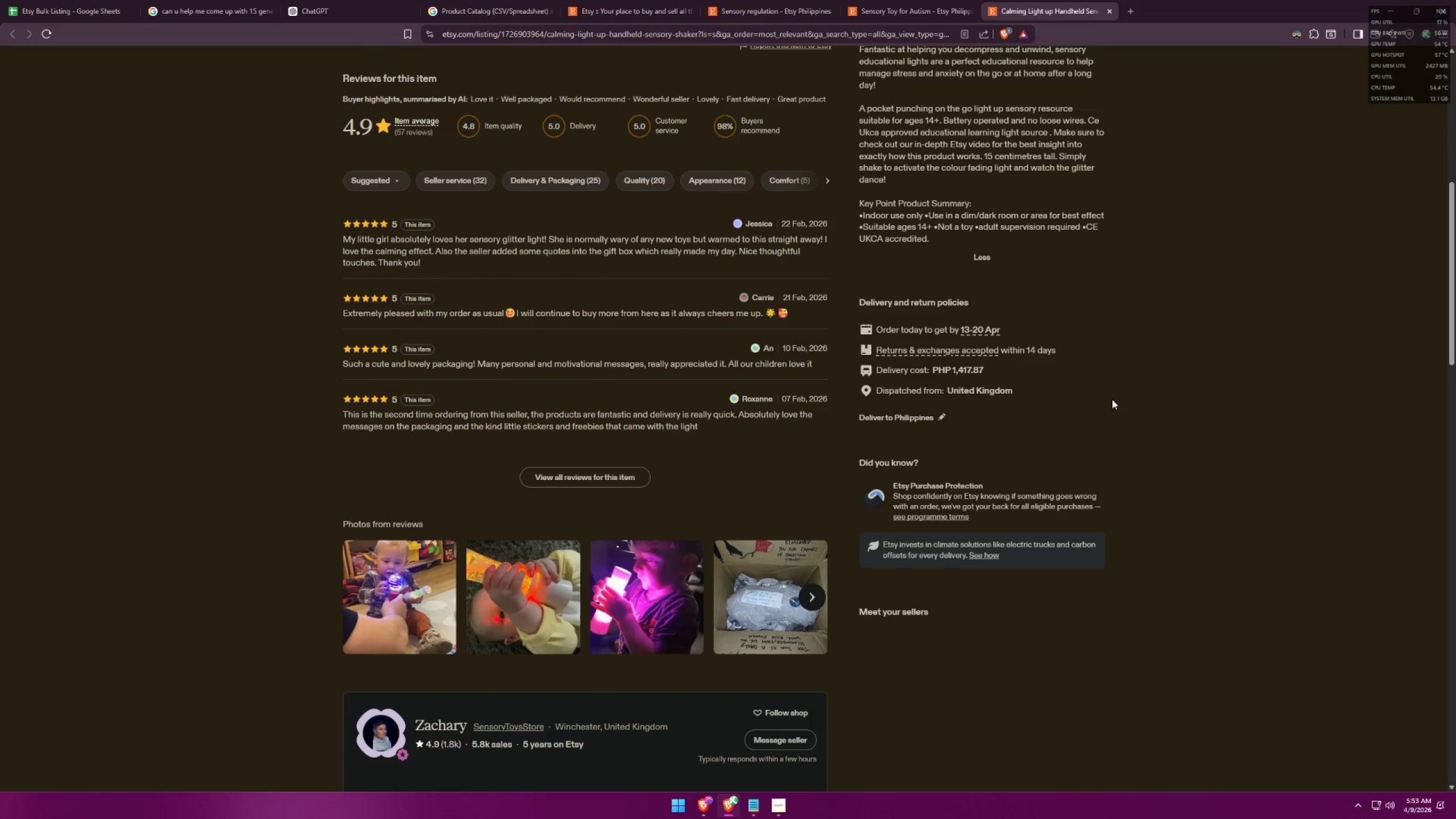 
scroll: coordinate [1130, 372], scroll_direction: up, amount: 4.0
 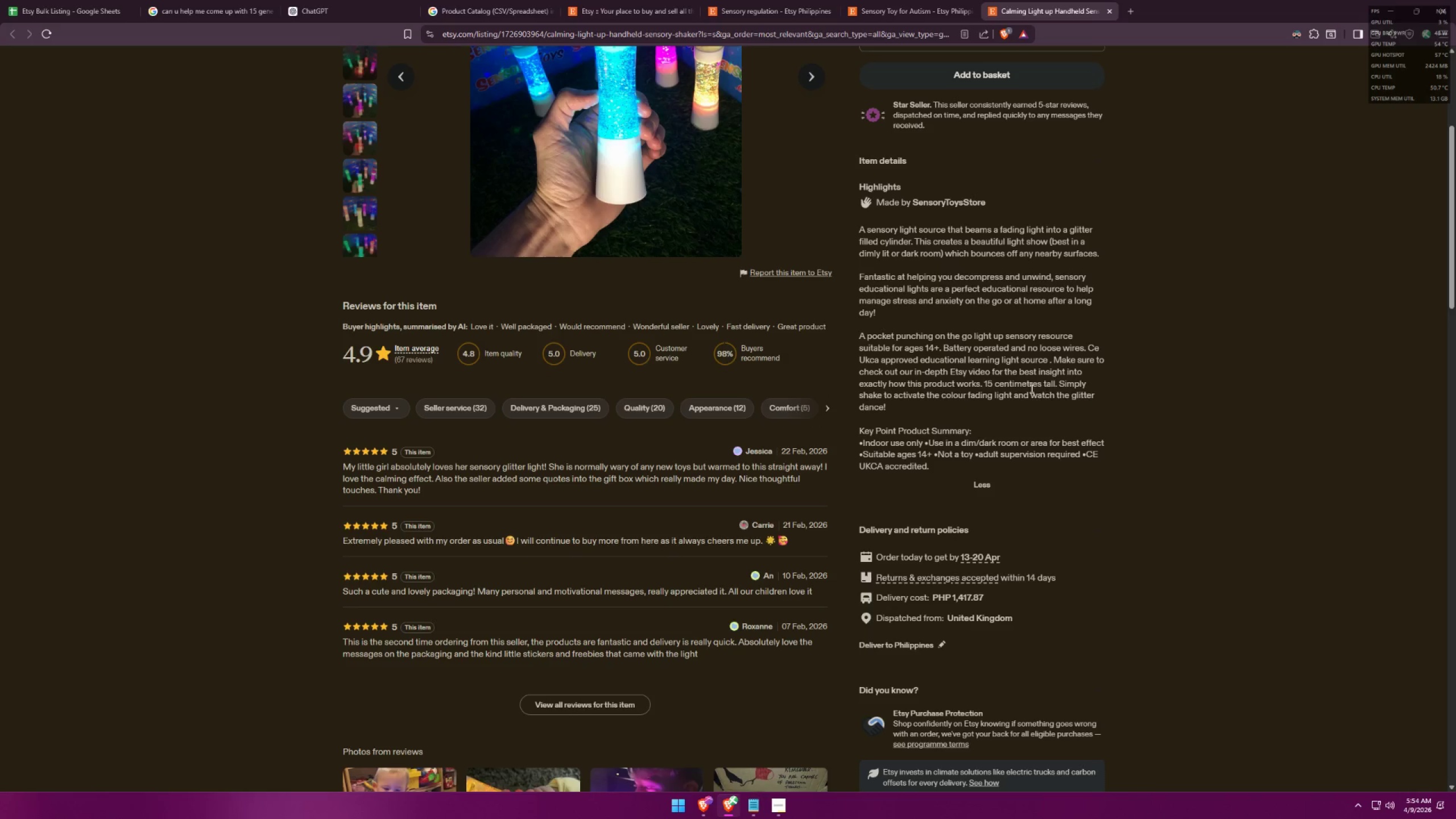 
left_click_drag(start_coordinate=[986, 383], to_coordinate=[1056, 384])
 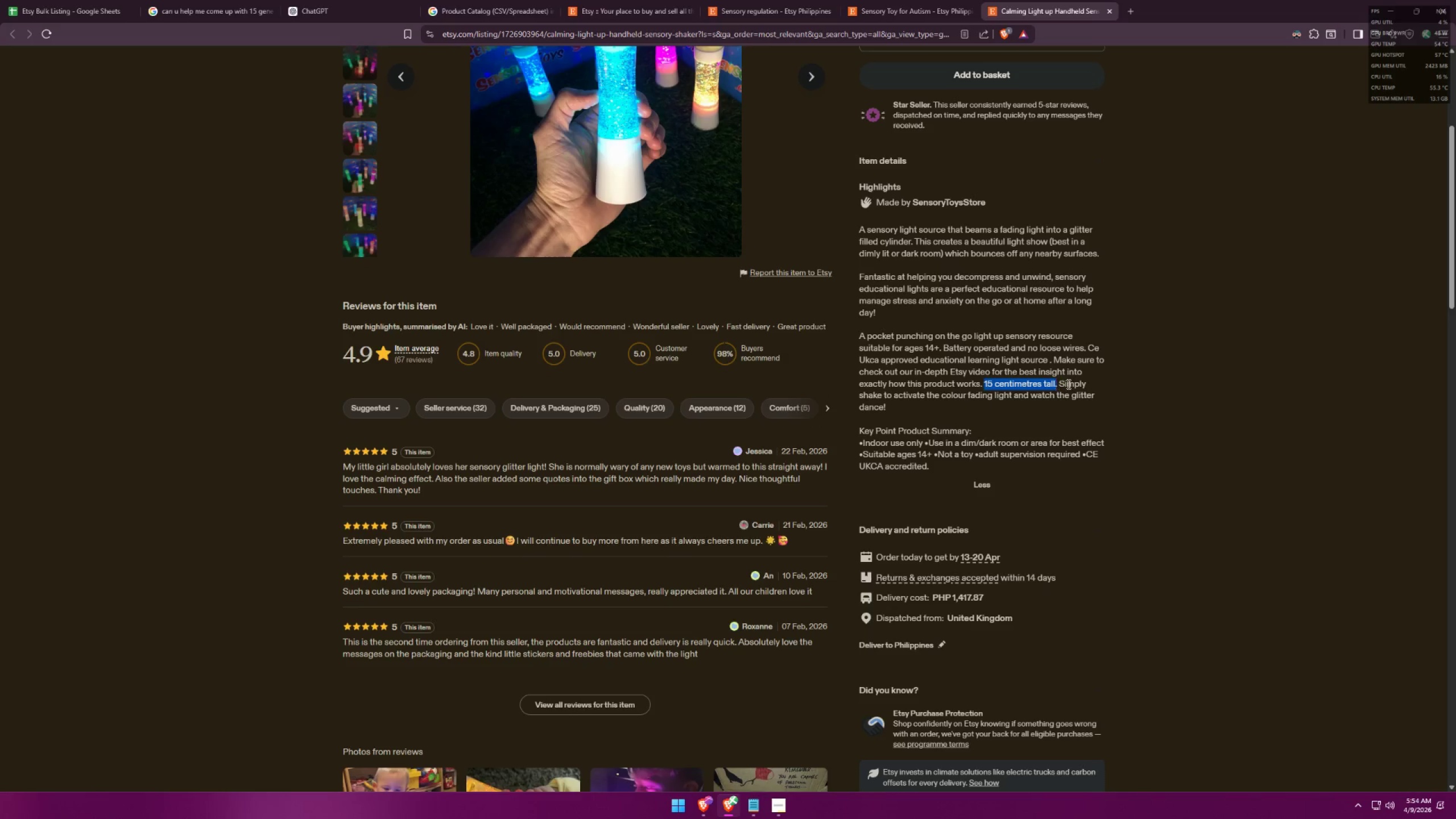 
key(Control+ControlLeft)
 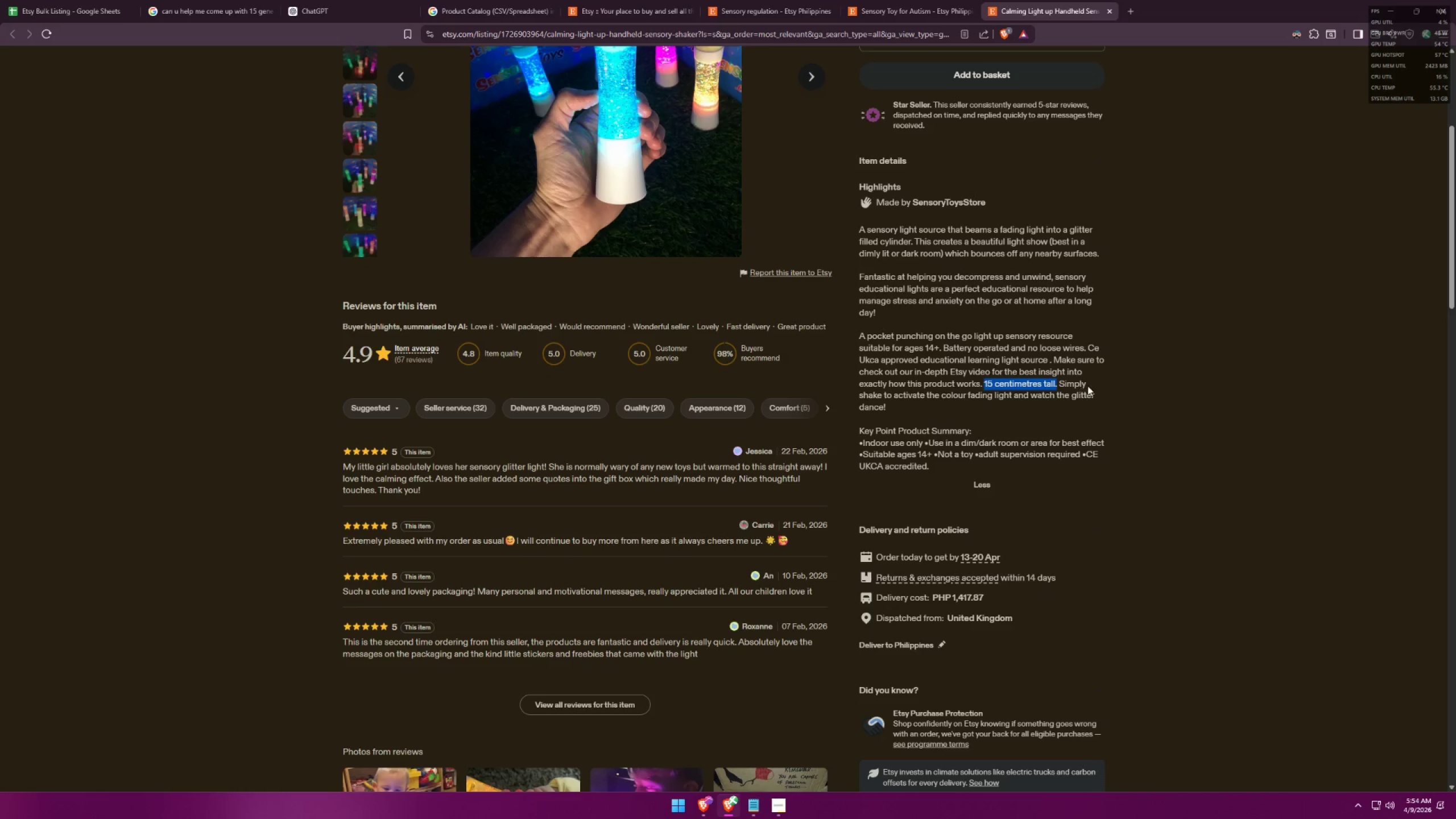 
key(Control+C)
 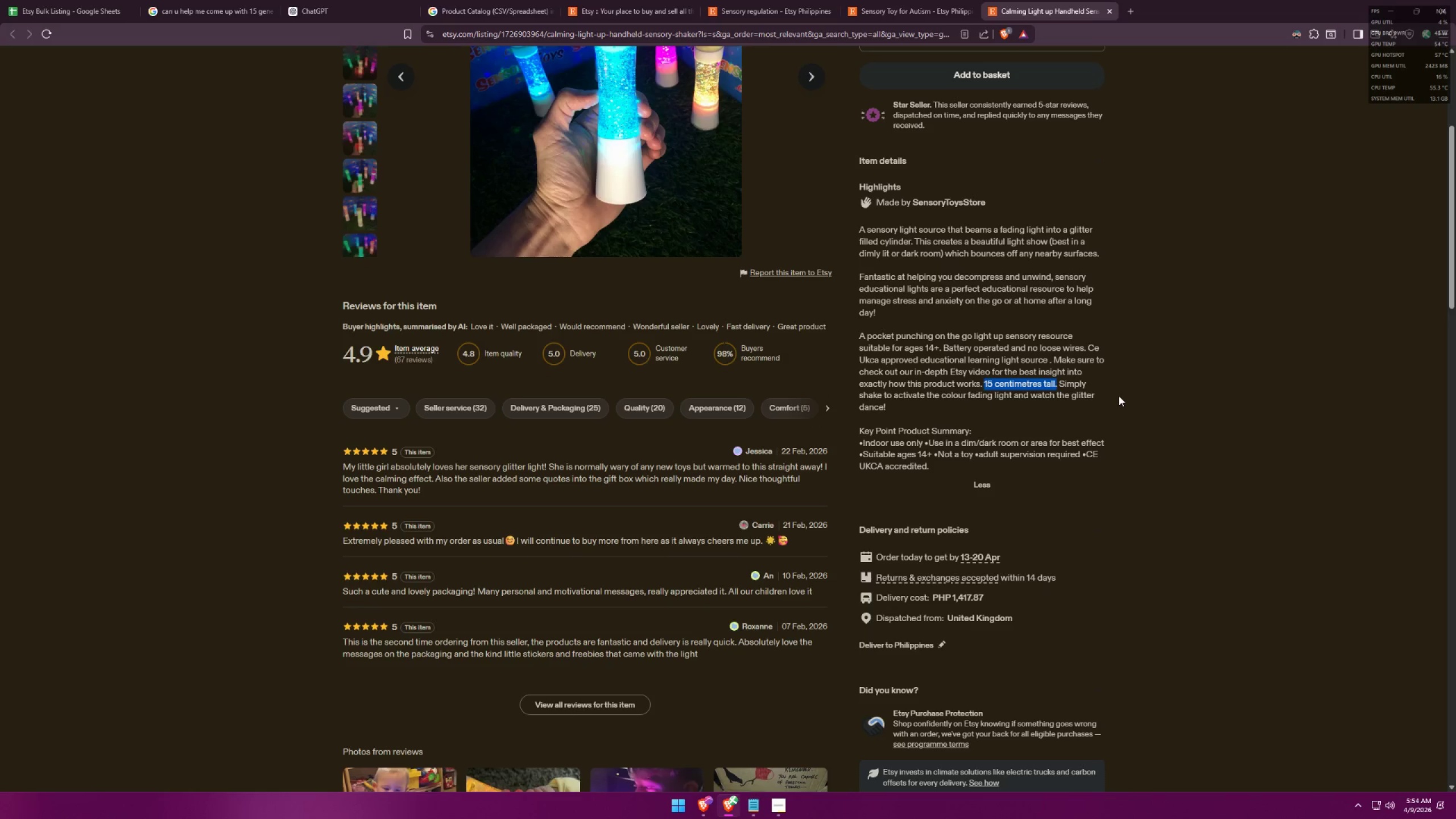 
key(Alt+AltLeft)
 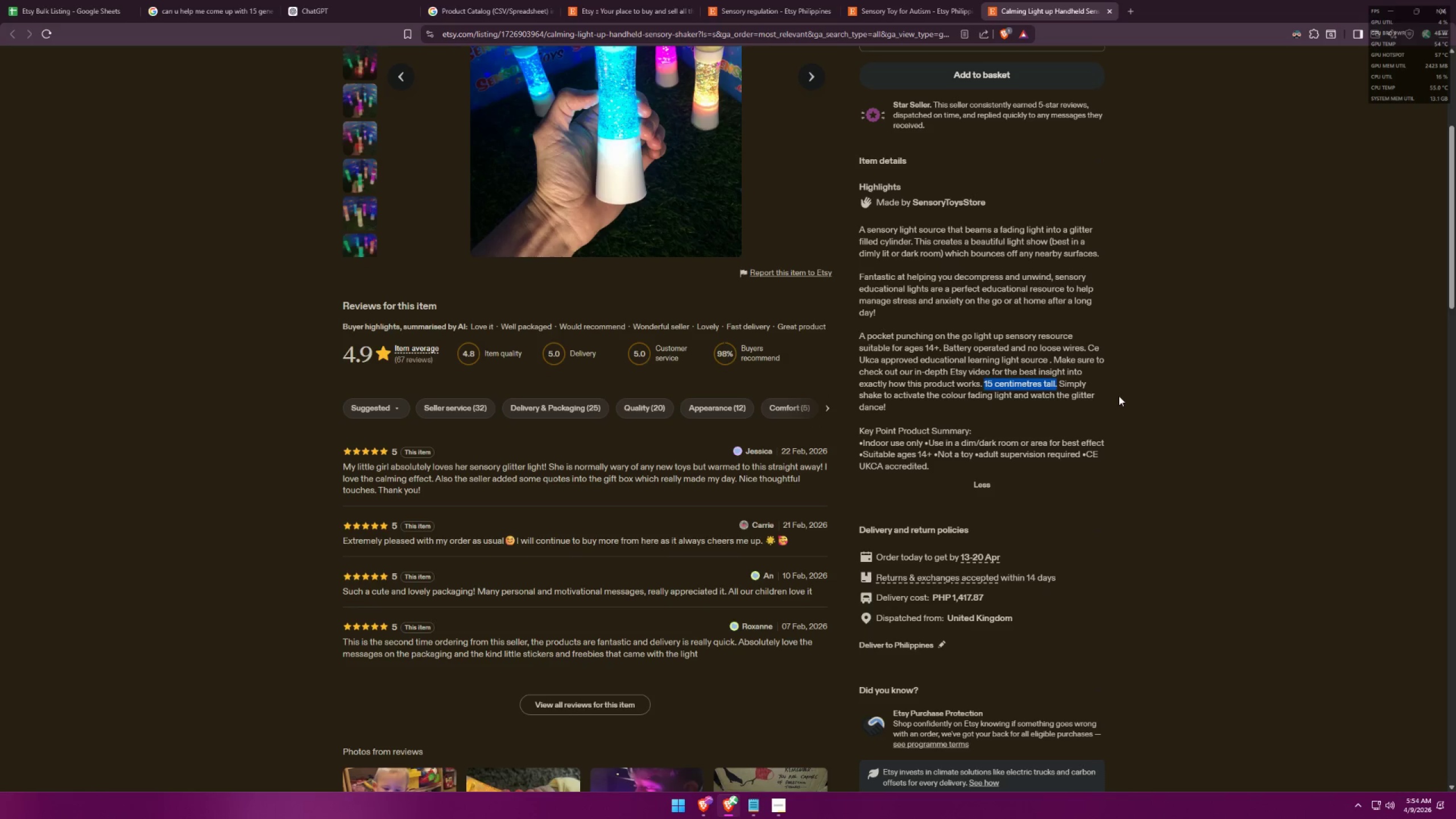 
key(Alt+Tab)
 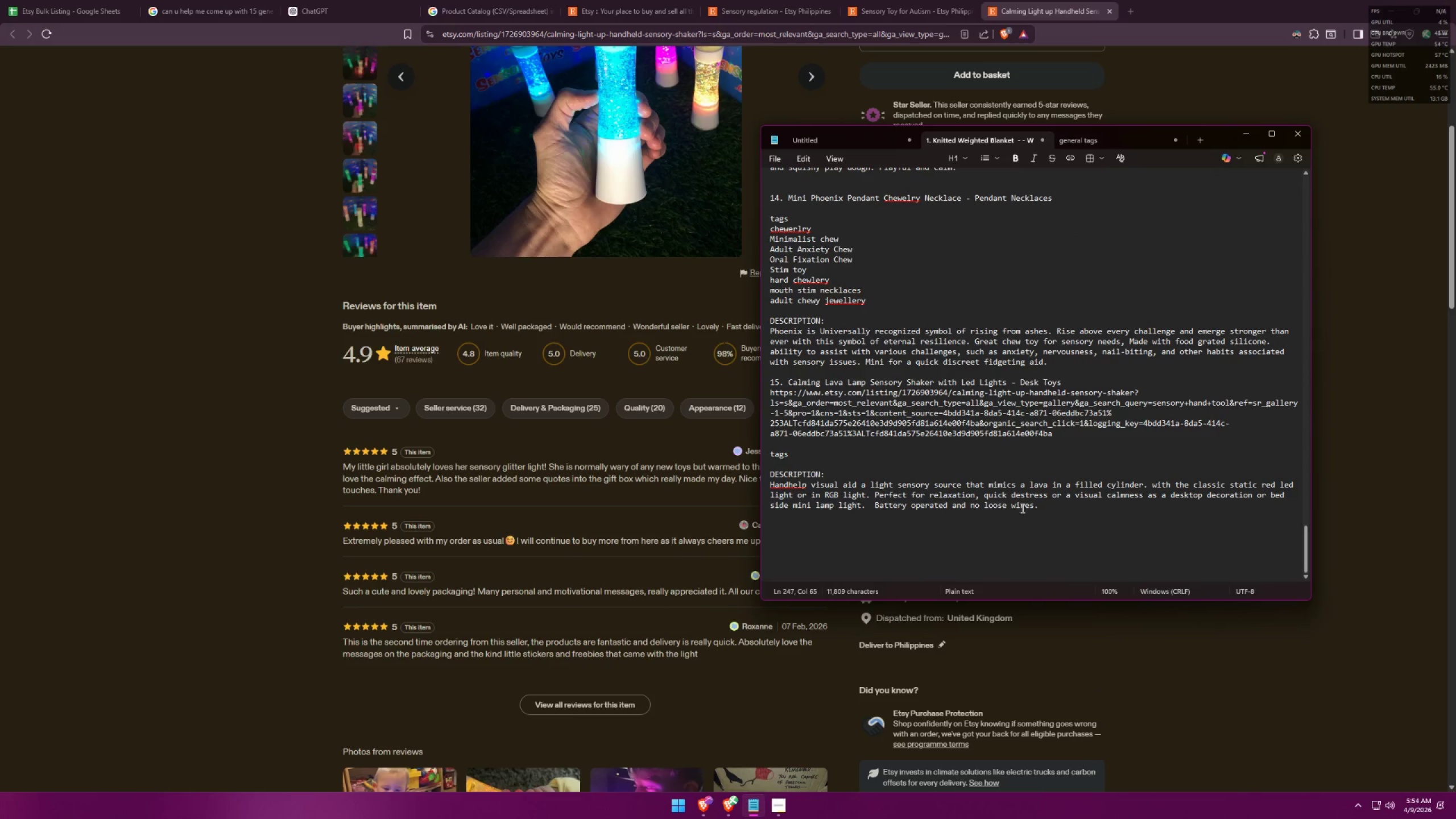 
left_click([1063, 508])
 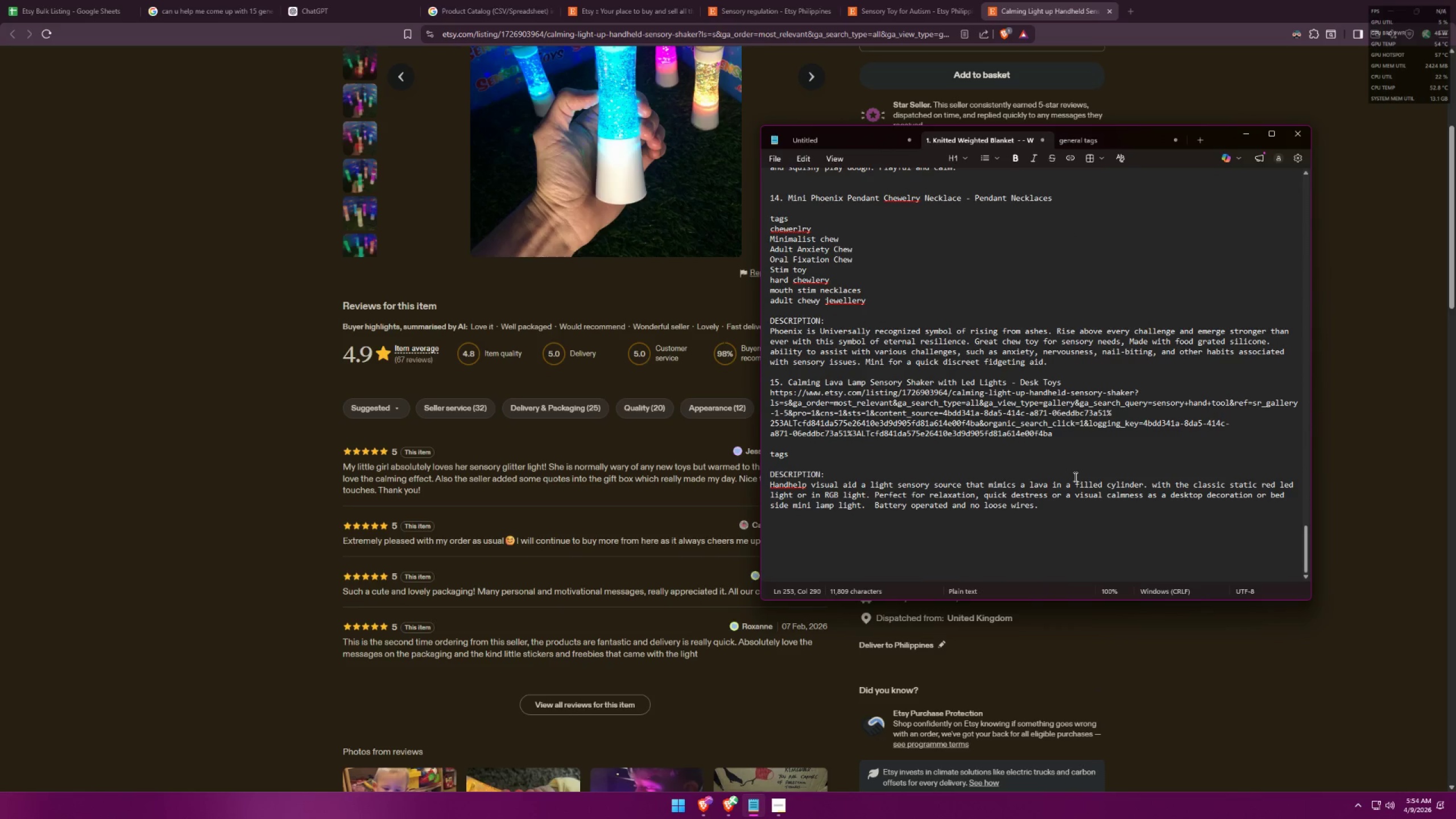 
key(Space)
 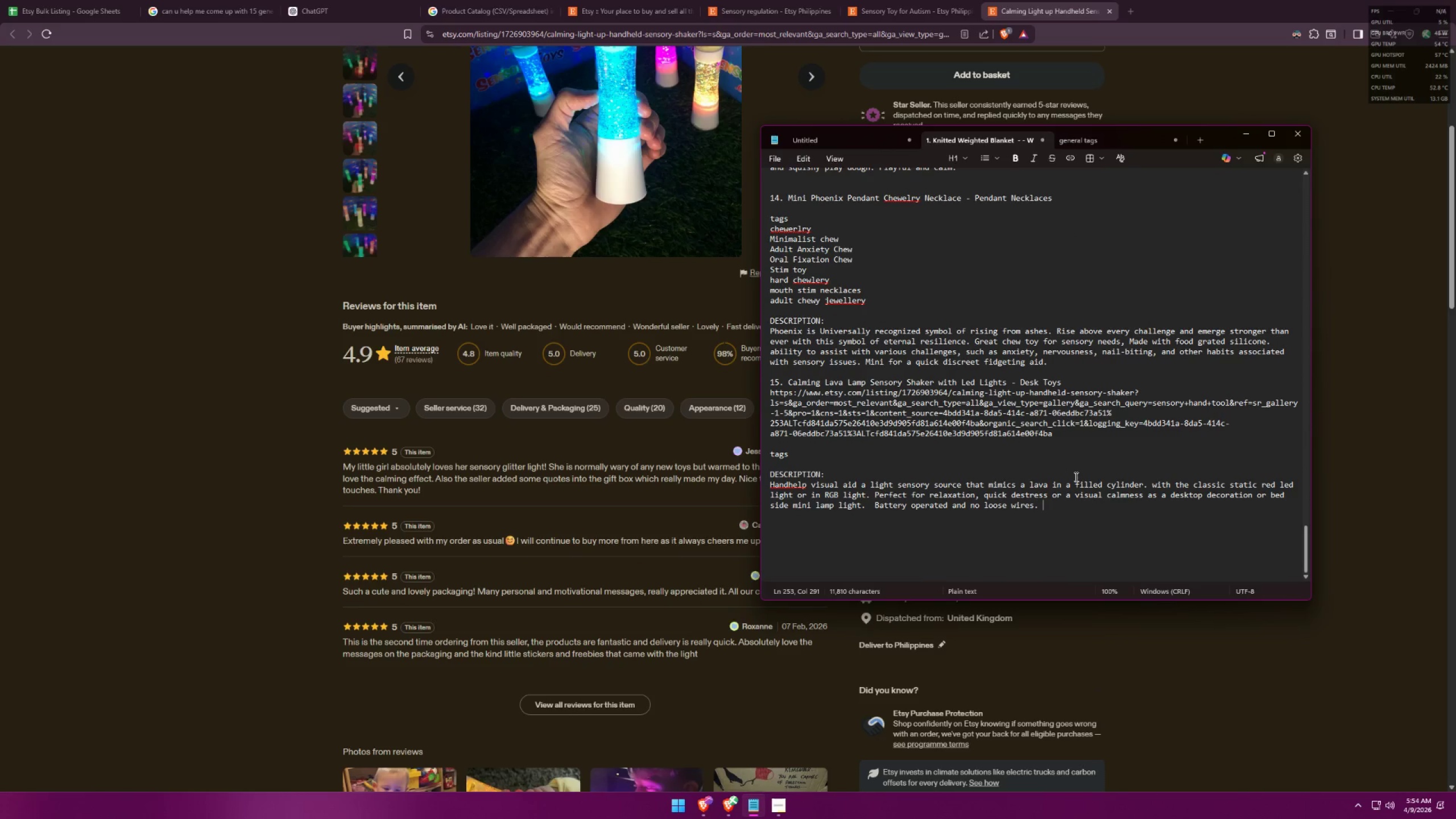 
key(Control+ControlLeft)
 